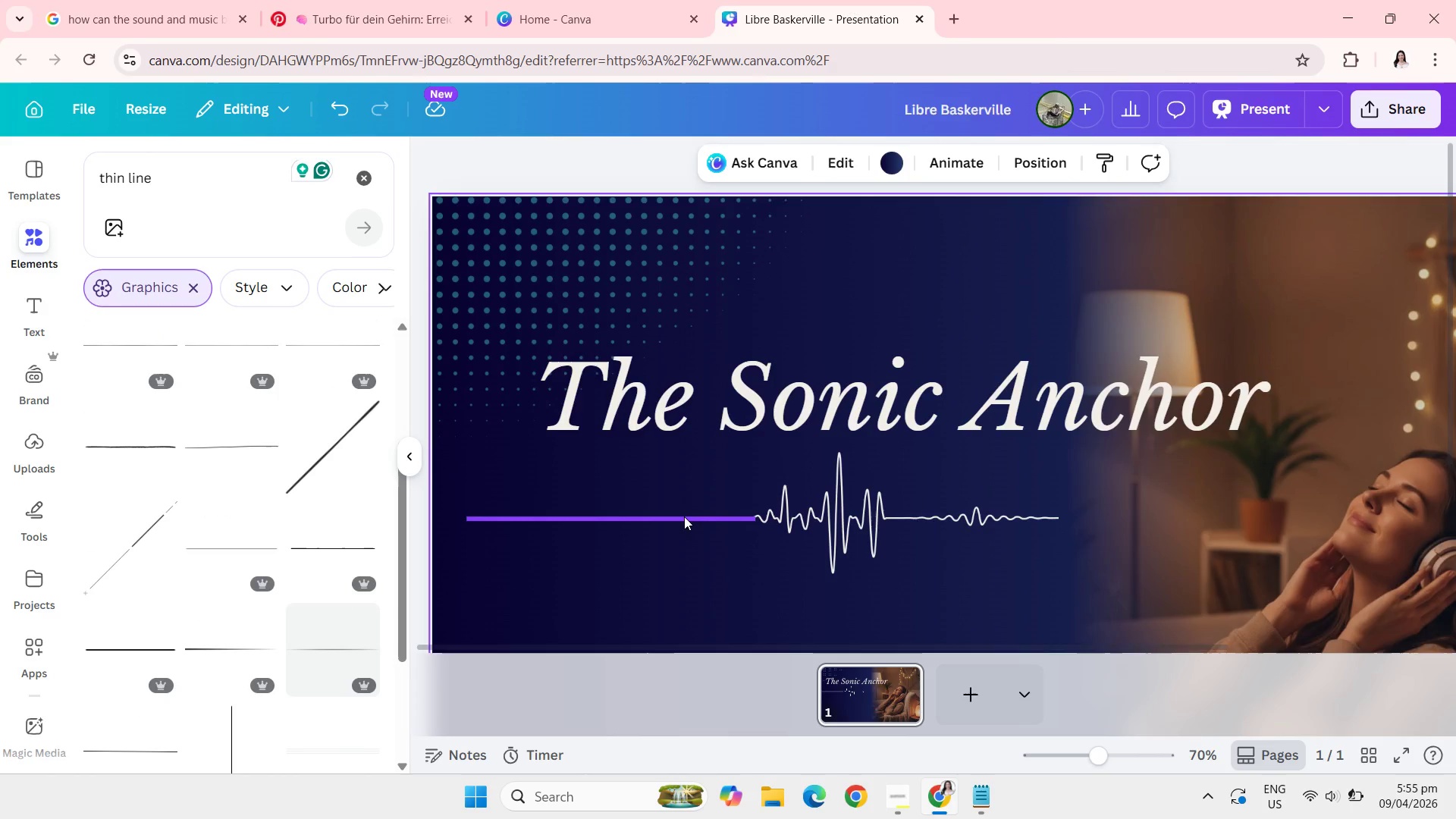 
left_click([684, 516])
 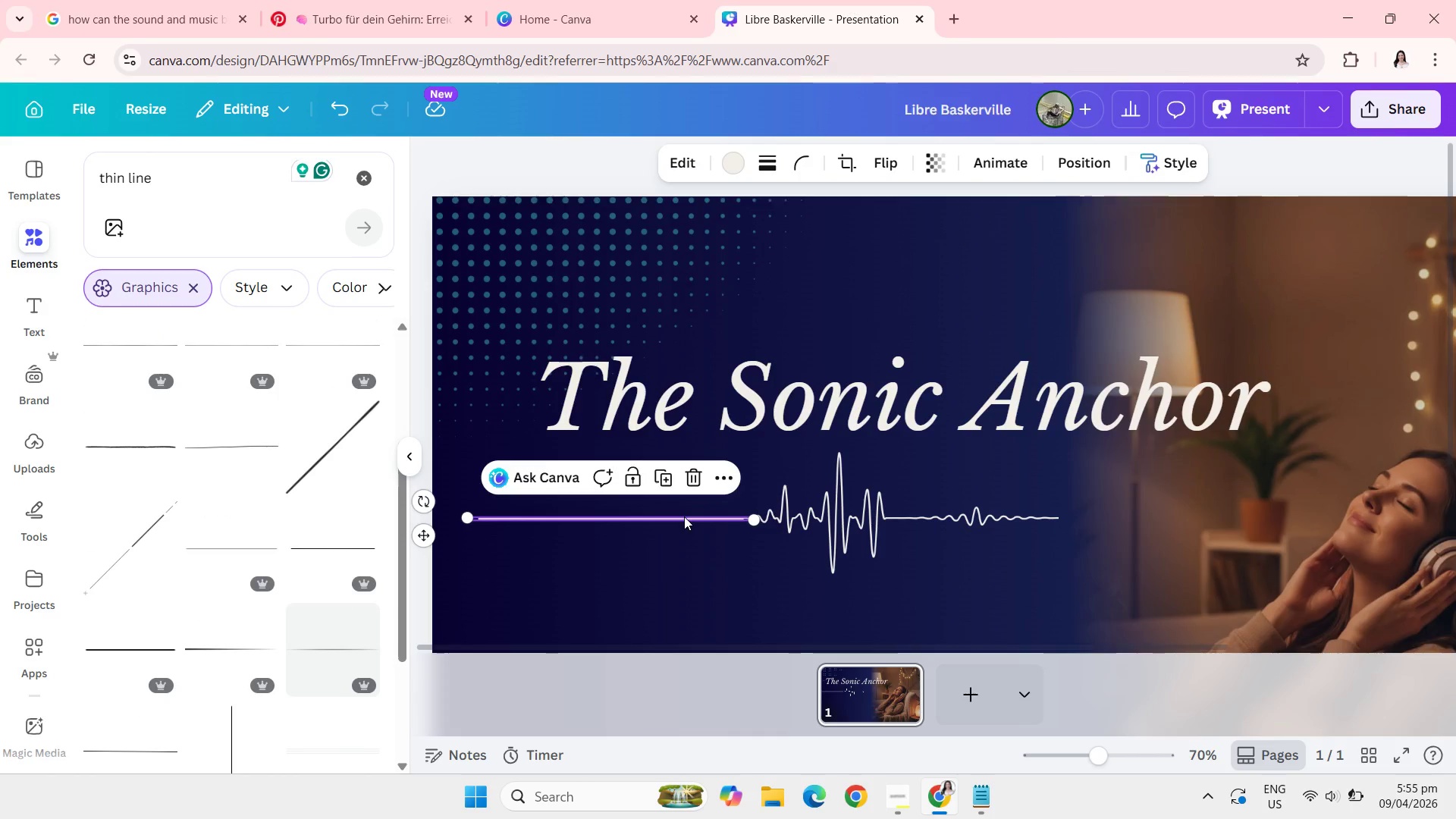 
key(Backspace)
 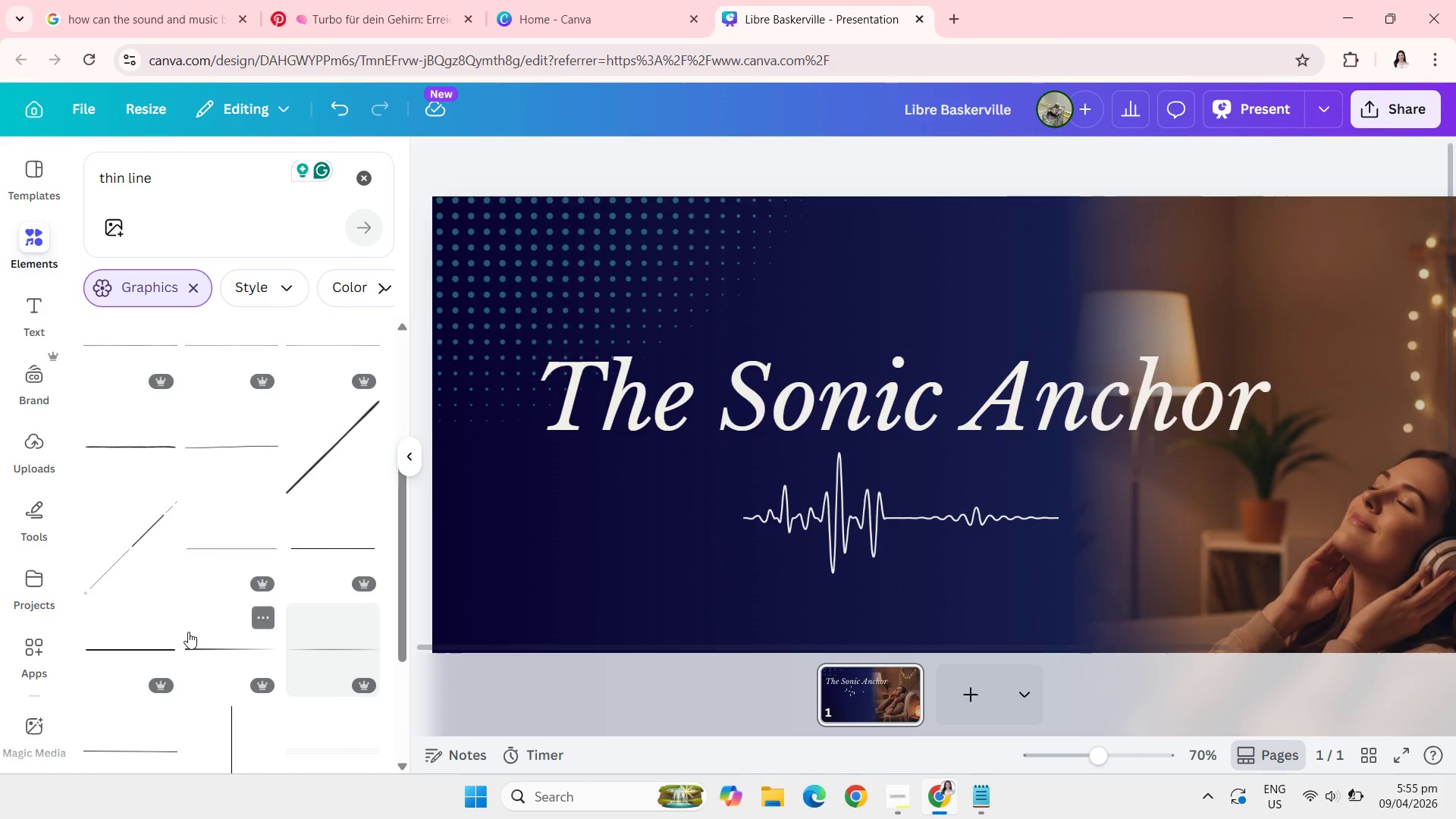 
left_click([181, 651])
 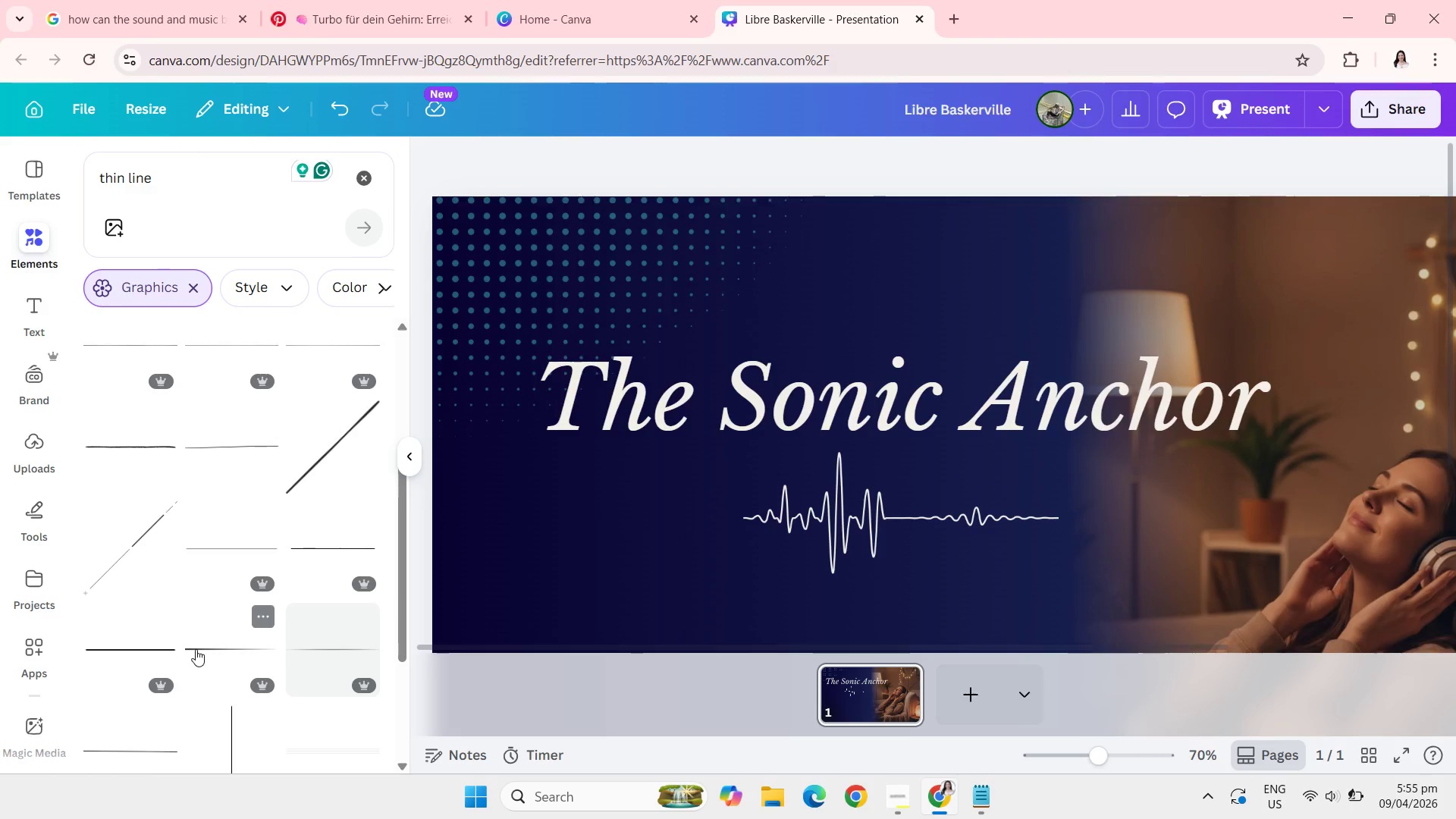 
left_click([196, 649])
 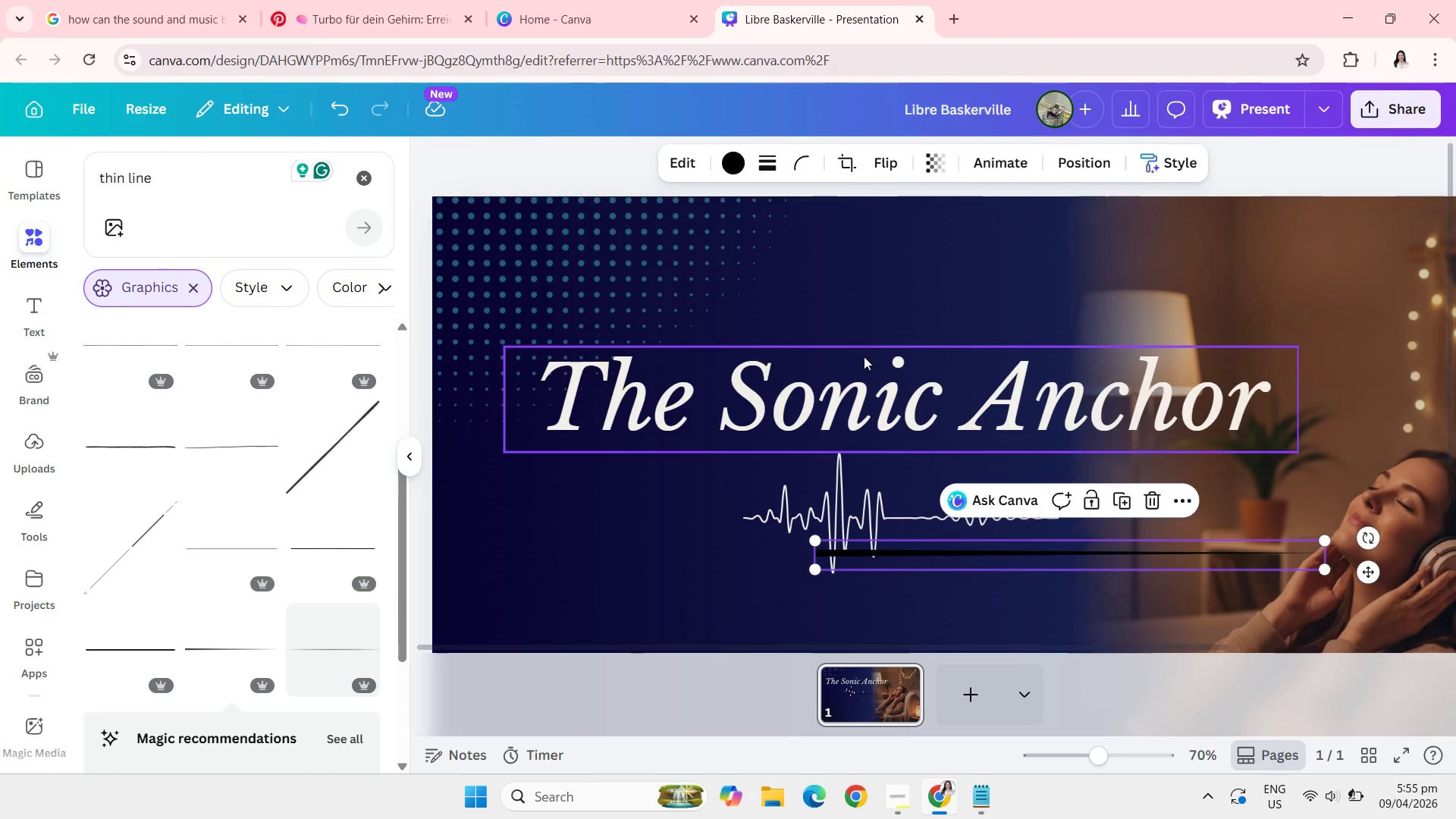 
wait(6.19)
 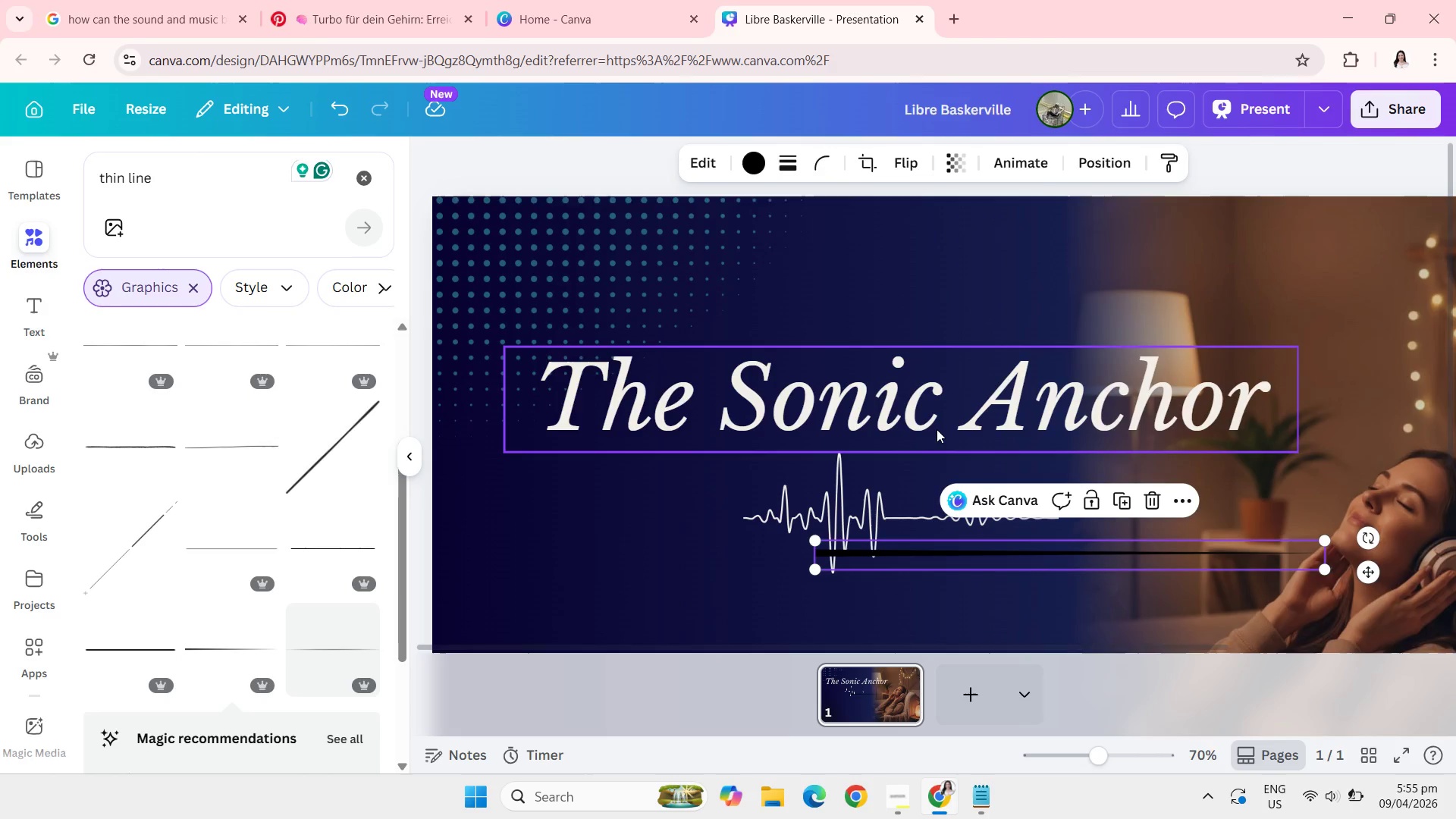 
left_click([730, 165])
 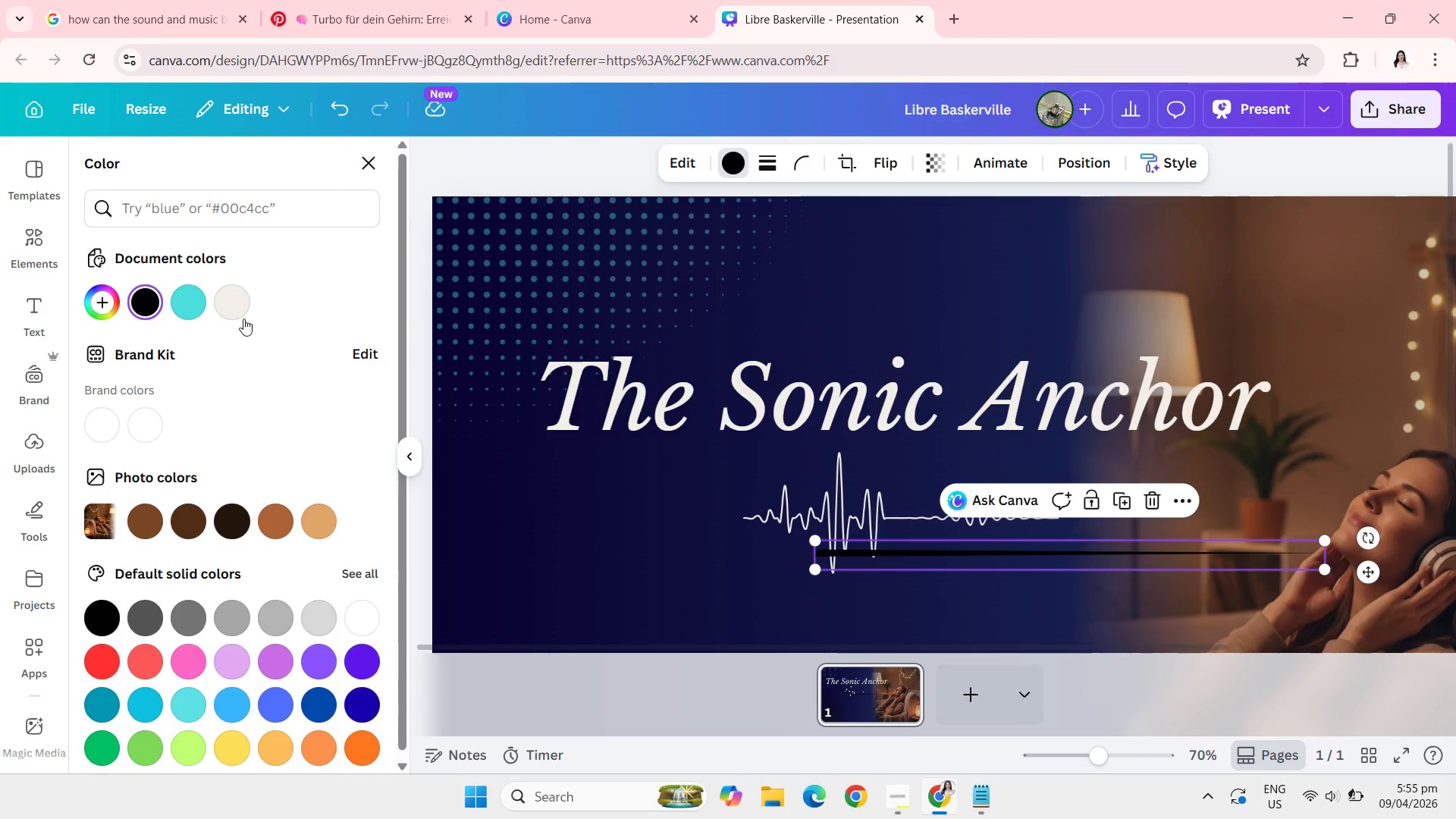 
left_click([229, 296])
 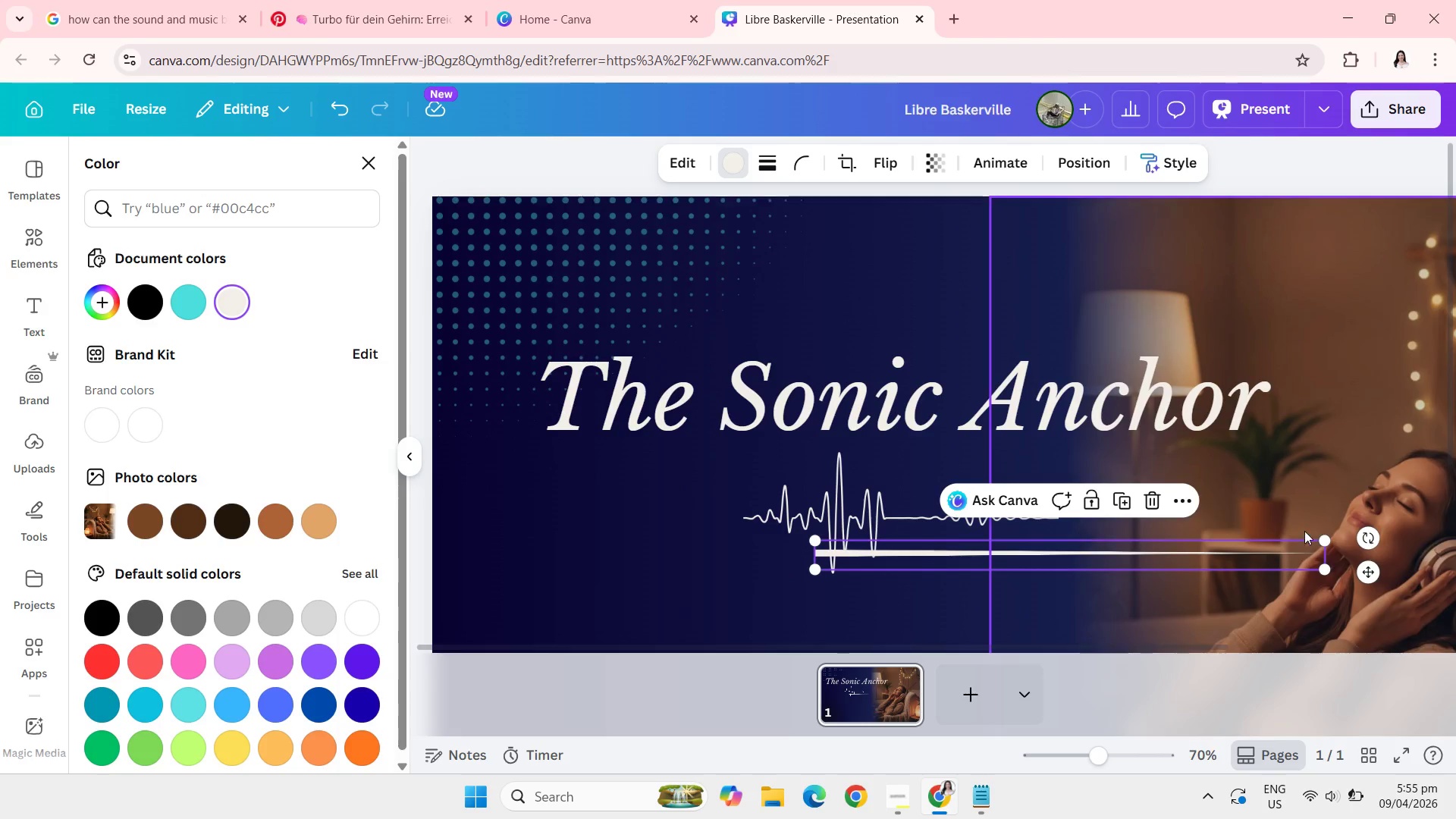 
left_click_drag(start_coordinate=[1330, 541], to_coordinate=[974, 566])
 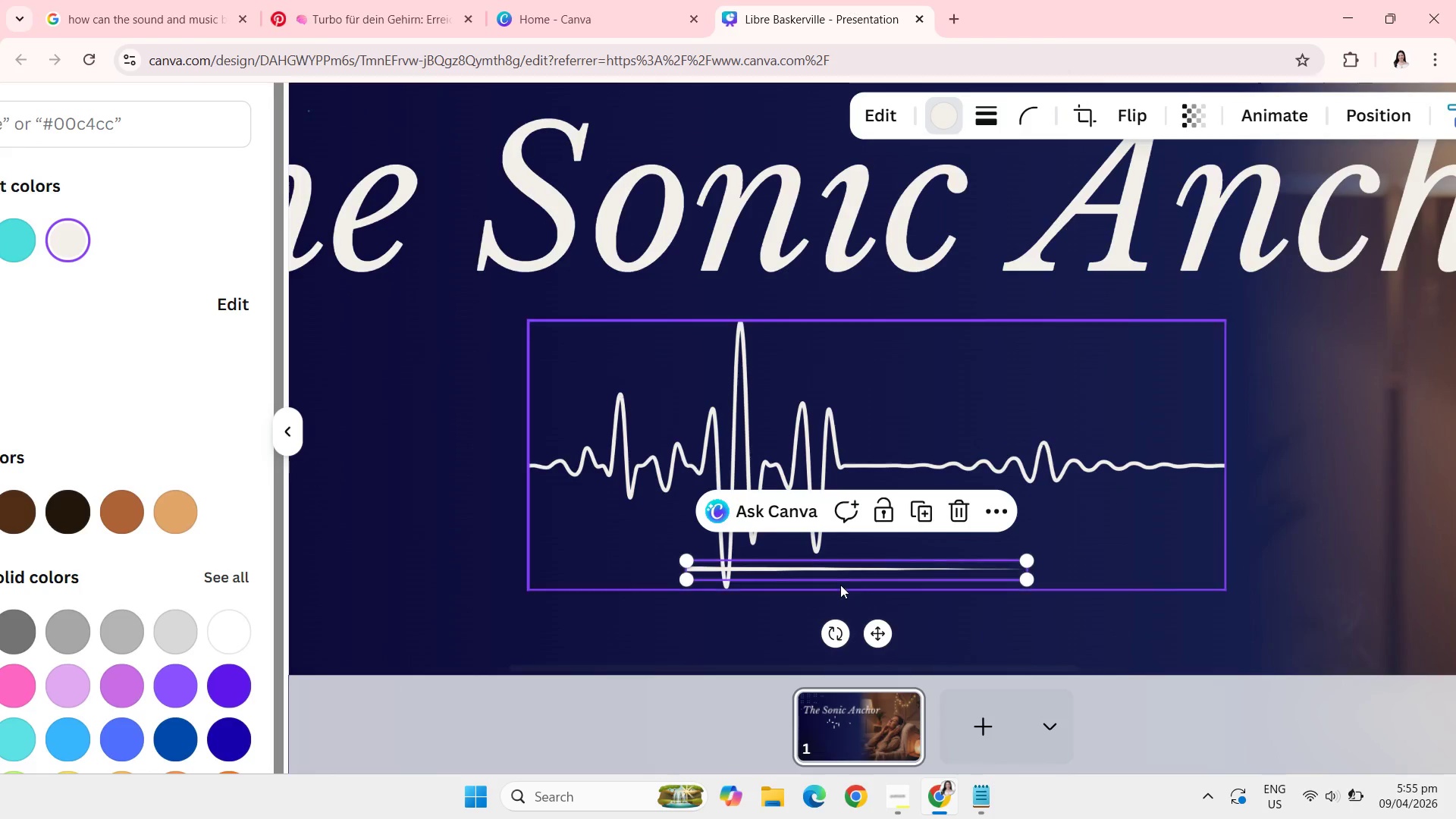 
left_click_drag(start_coordinate=[818, 573], to_coordinate=[1349, 474])
 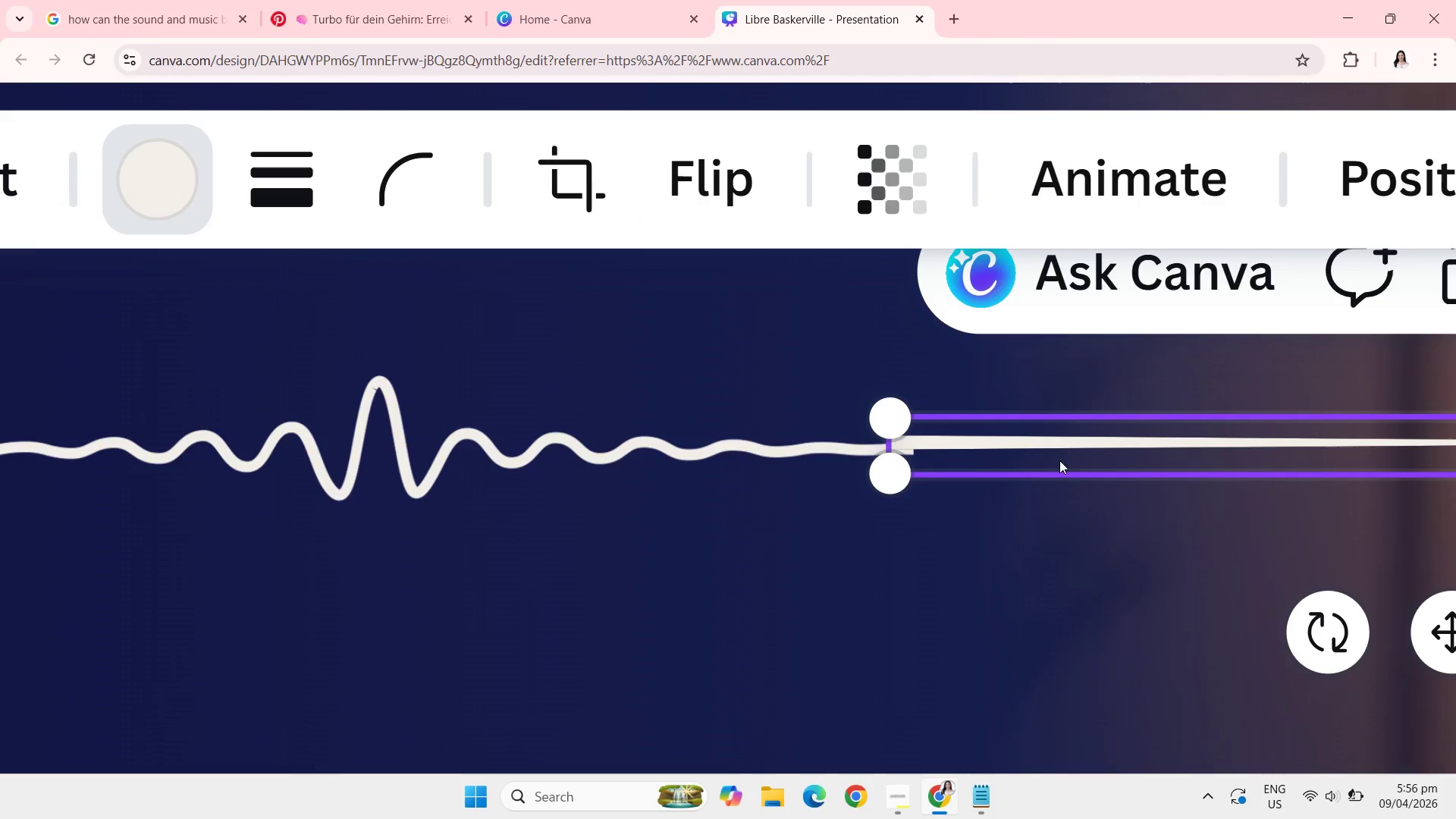 
left_click_drag(start_coordinate=[973, 447], to_coordinate=[988, 463])
 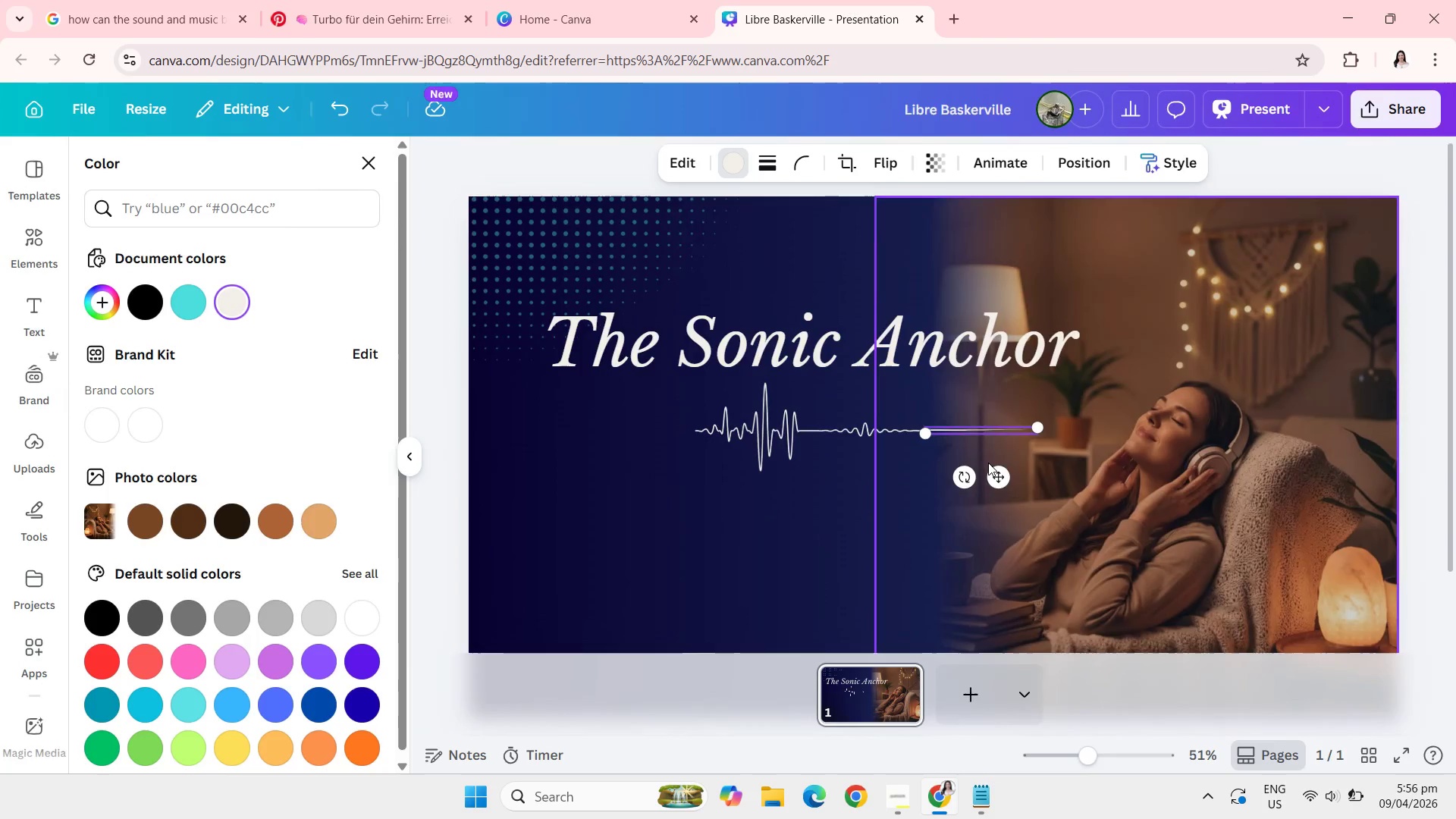 
left_click([1168, 312])
 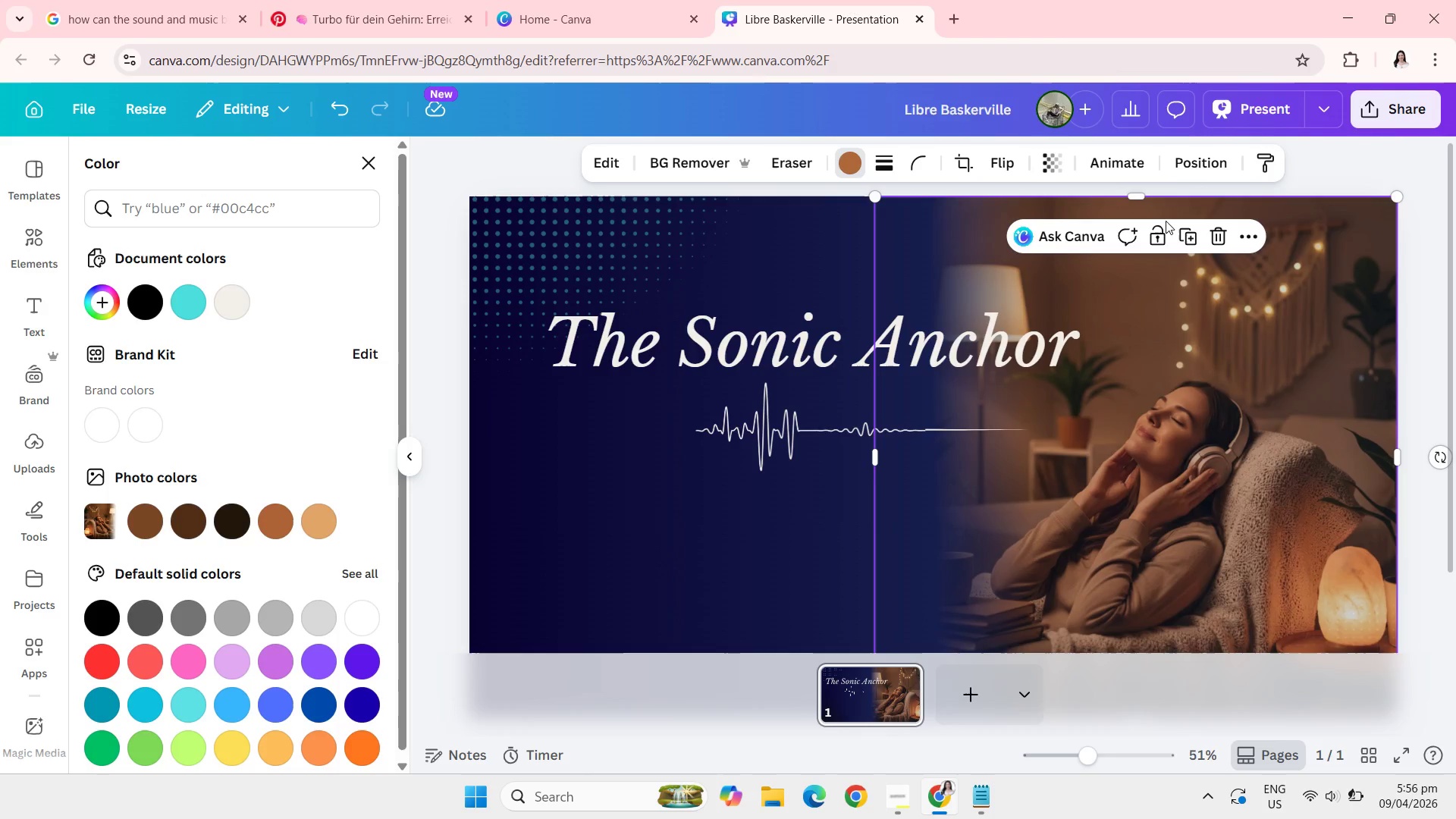 
left_click([1163, 238])
 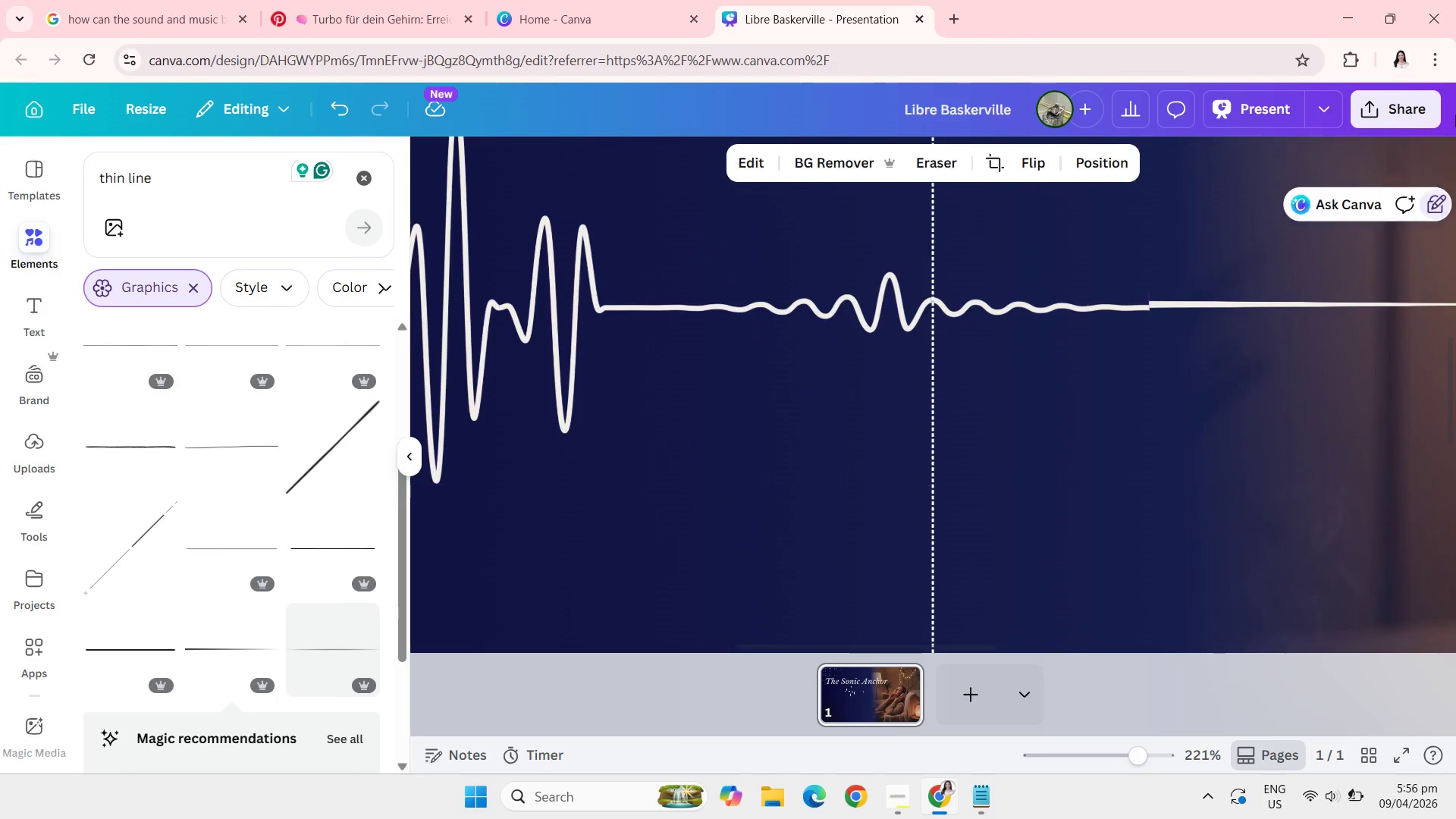 
wait(5.72)
 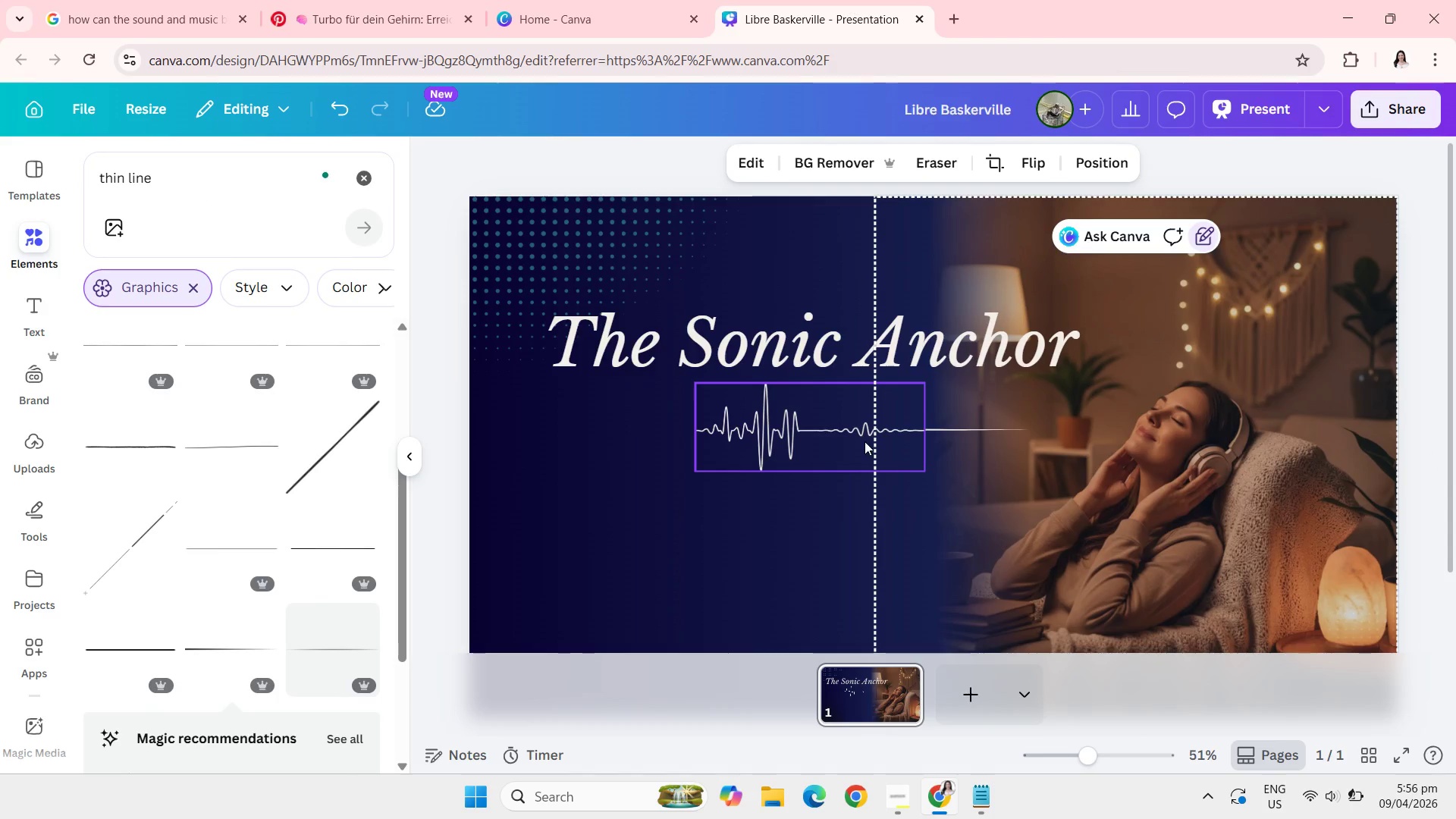 
left_click_drag(start_coordinate=[1179, 312], to_coordinate=[1177, 315])
 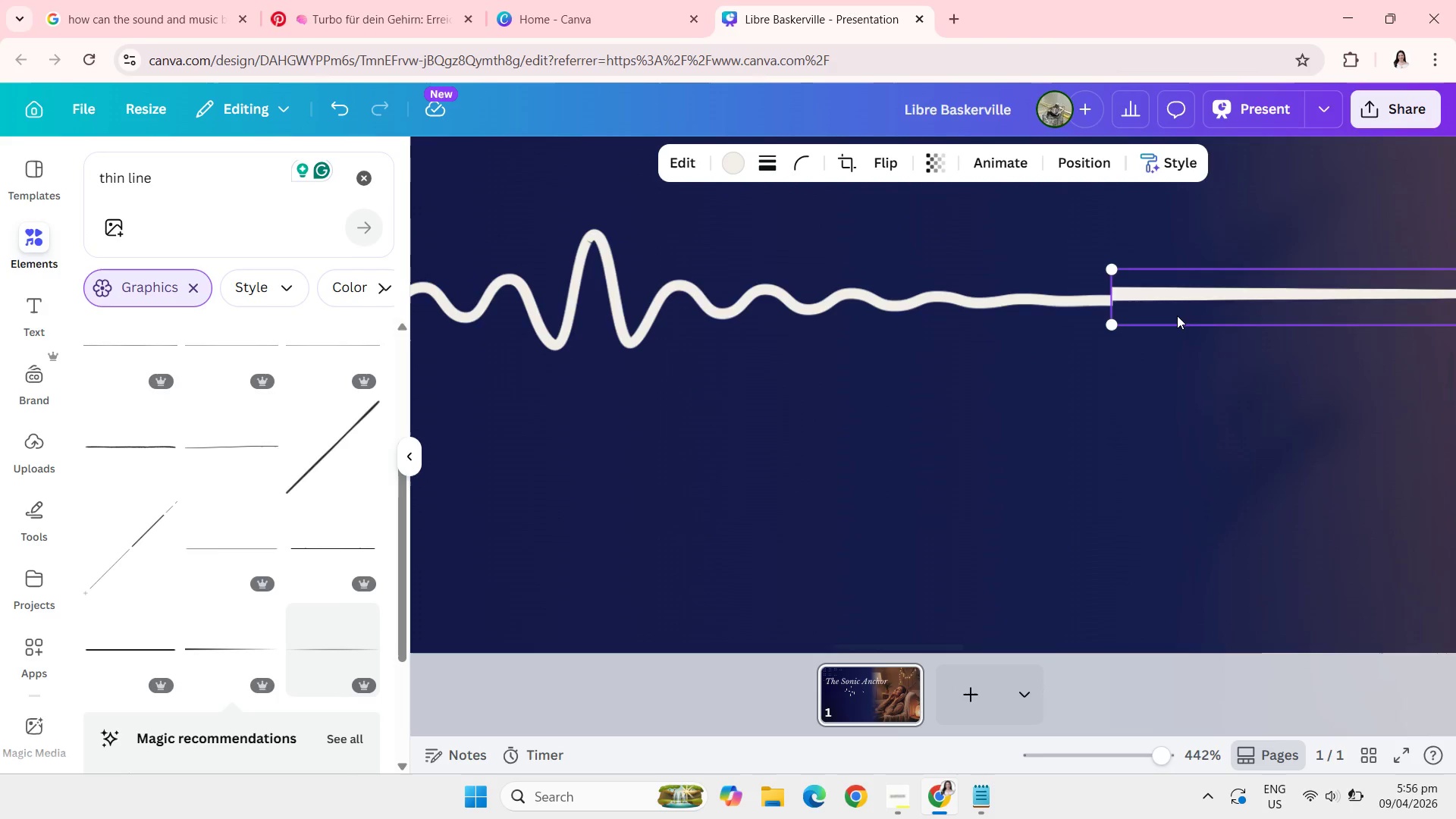 
left_click([1177, 315])
 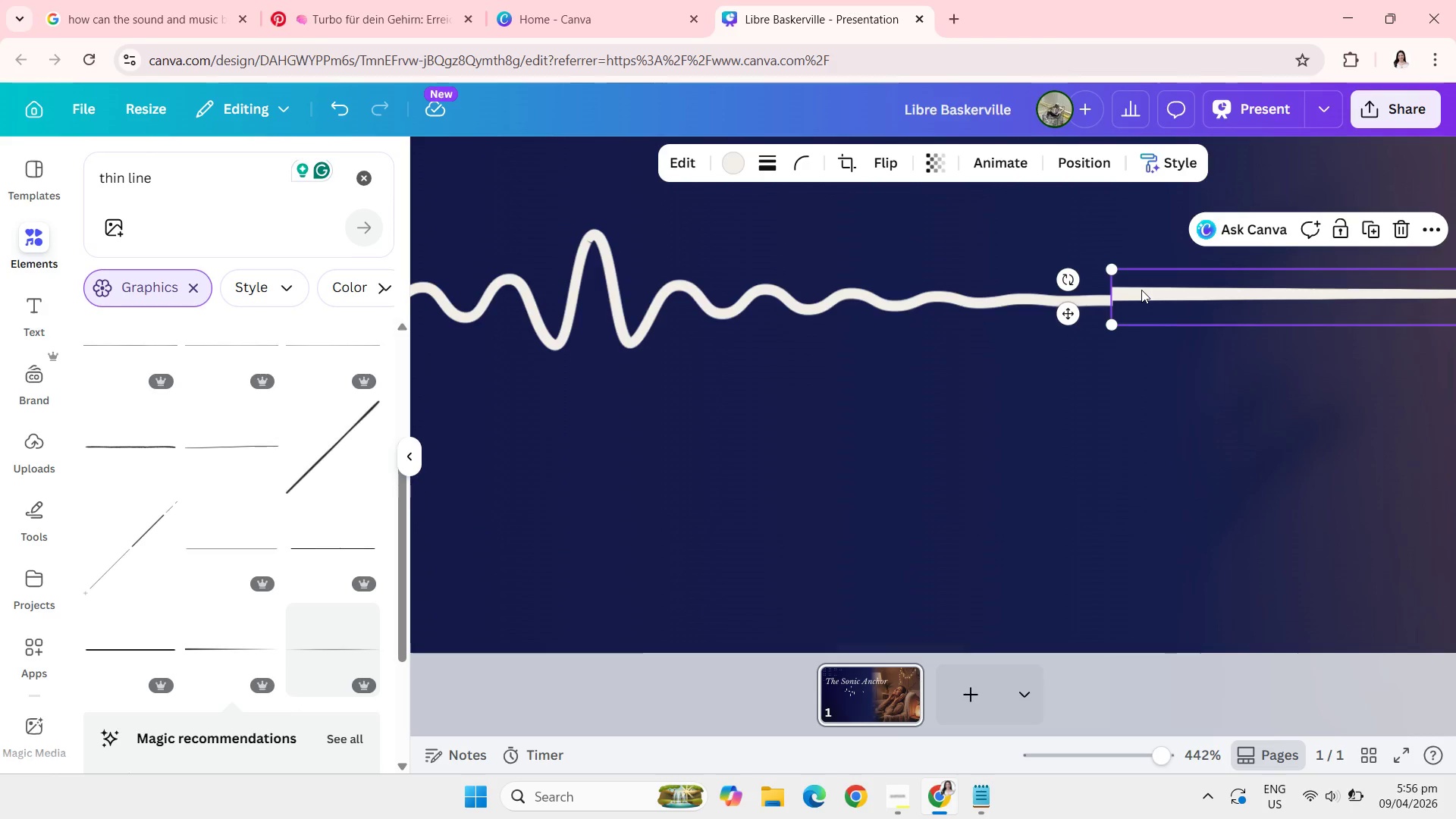 
left_click_drag(start_coordinate=[1141, 290], to_coordinate=[1141, 294])
 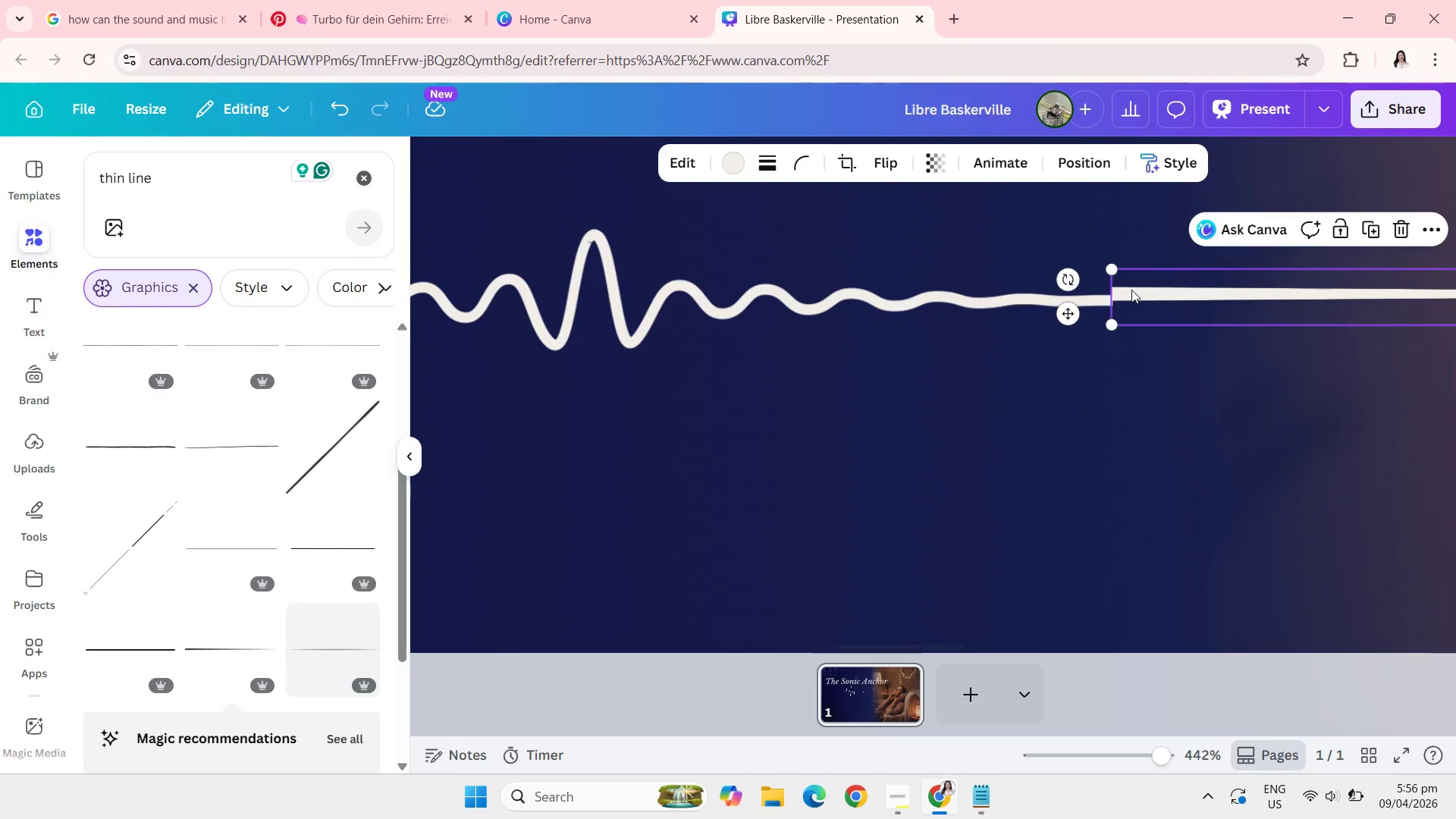 
left_click_drag(start_coordinate=[1131, 290], to_coordinate=[1134, 296])
 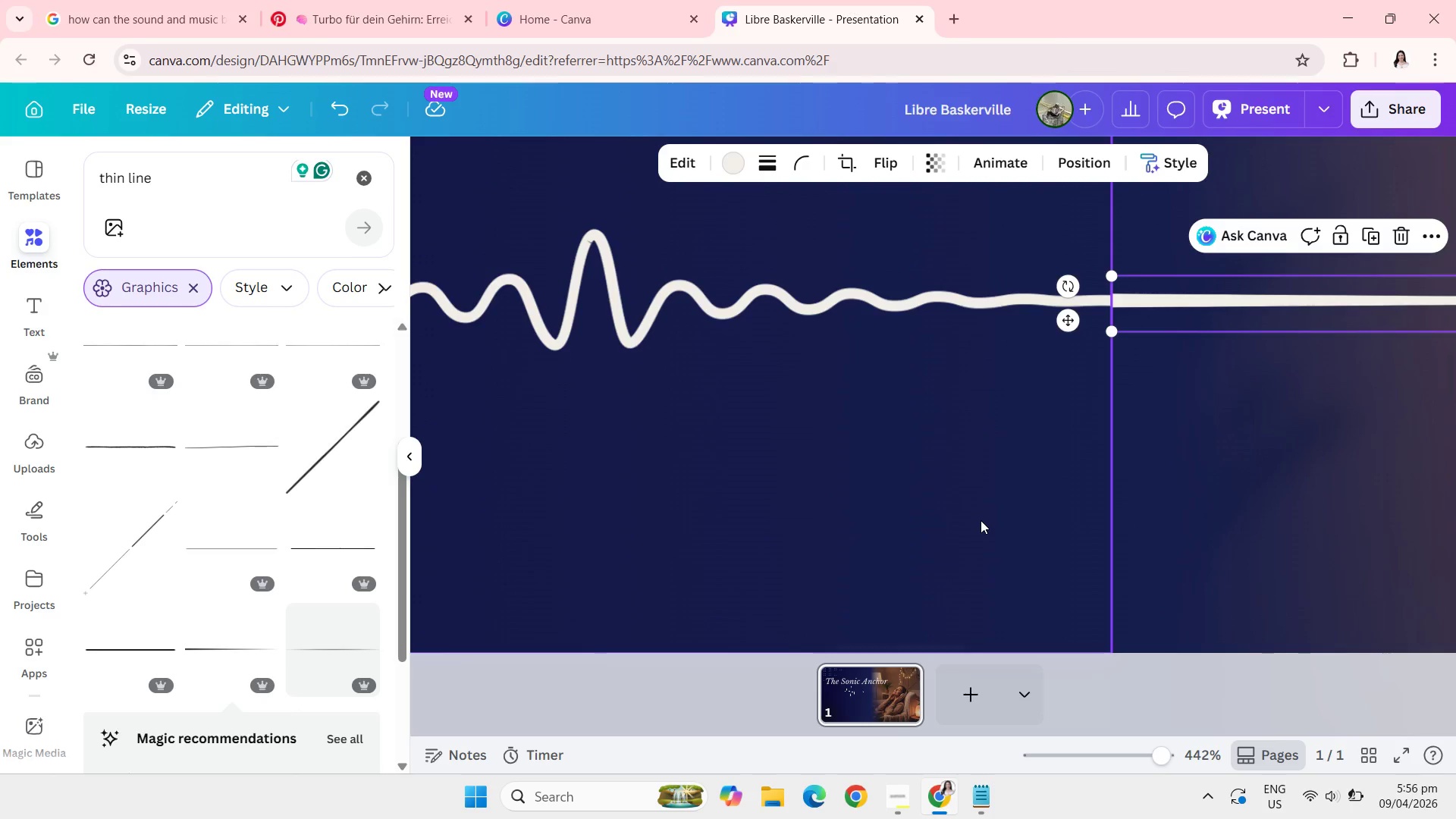 
left_click([981, 520])
 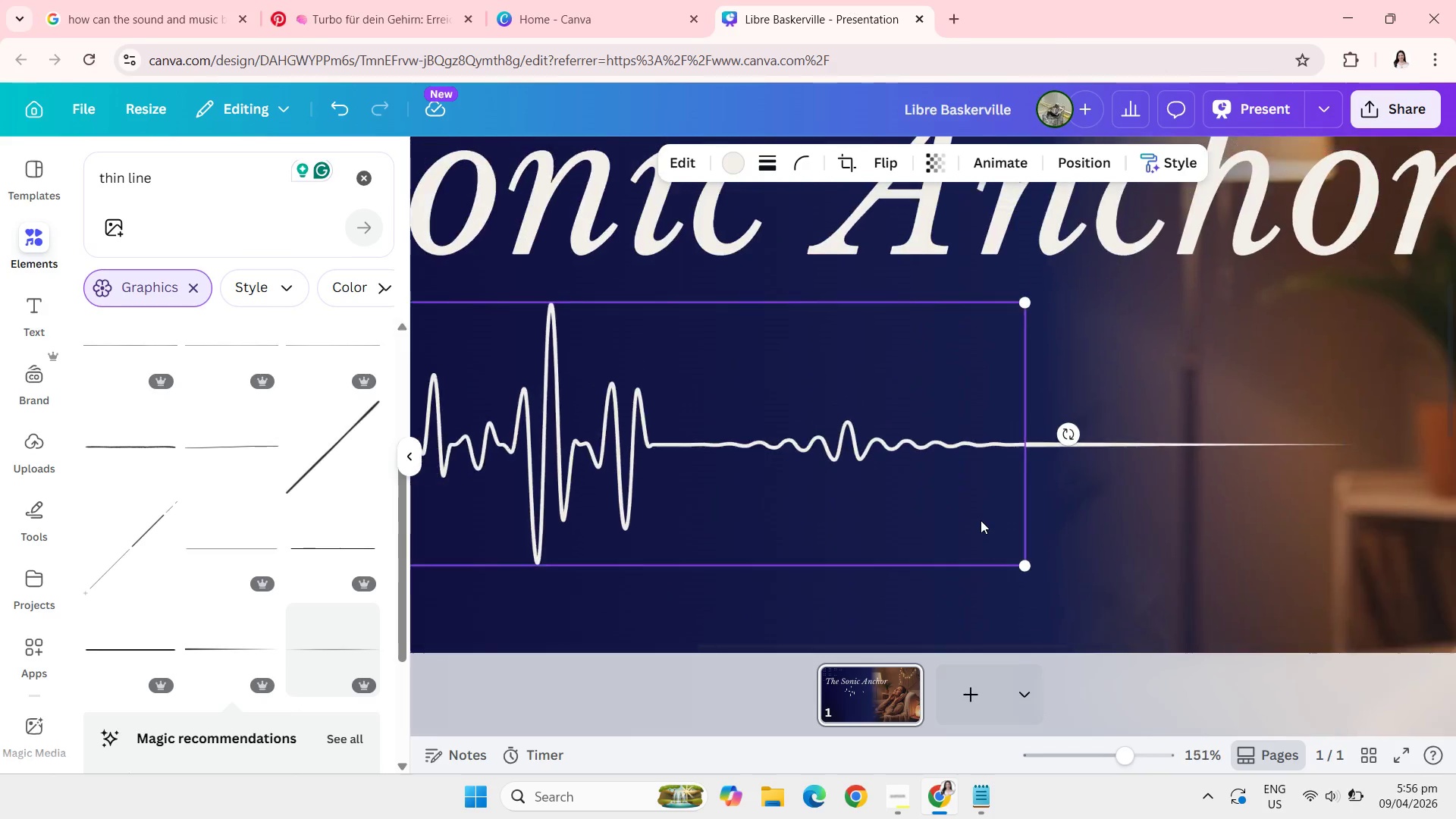 
left_click([1196, 513])
 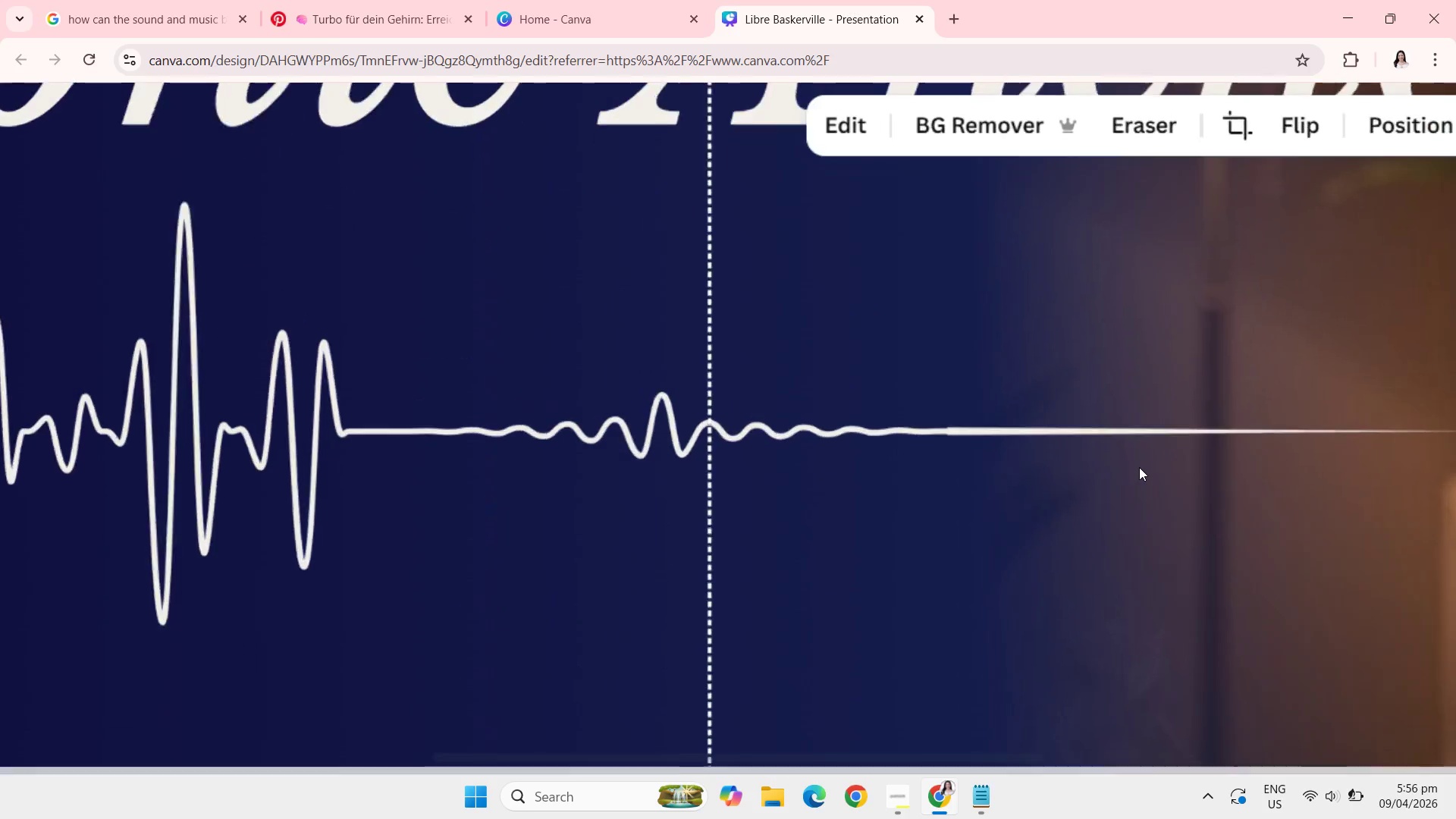 
left_click([1112, 435])
 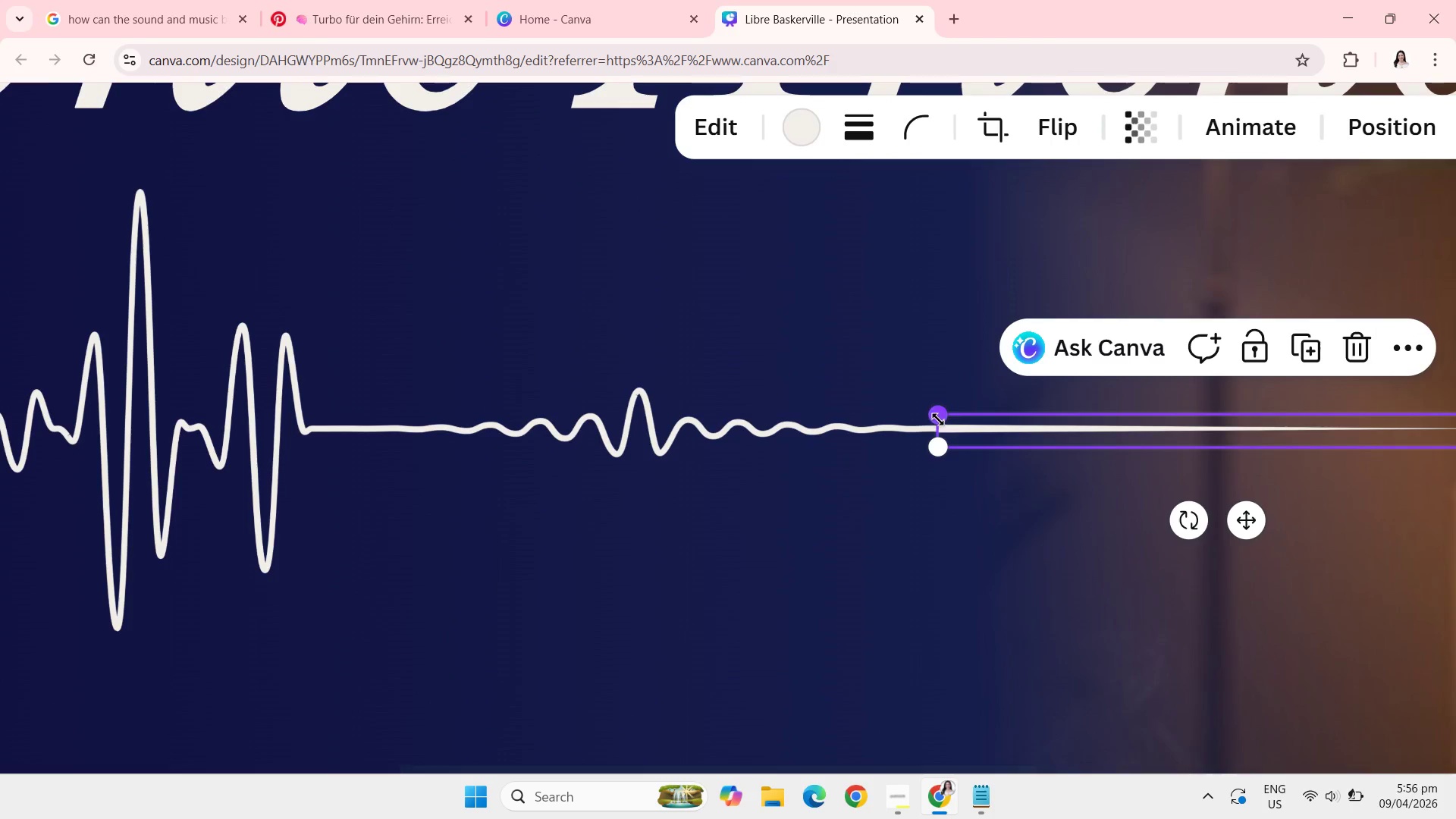 
left_click_drag(start_coordinate=[937, 417], to_coordinate=[961, 448])
 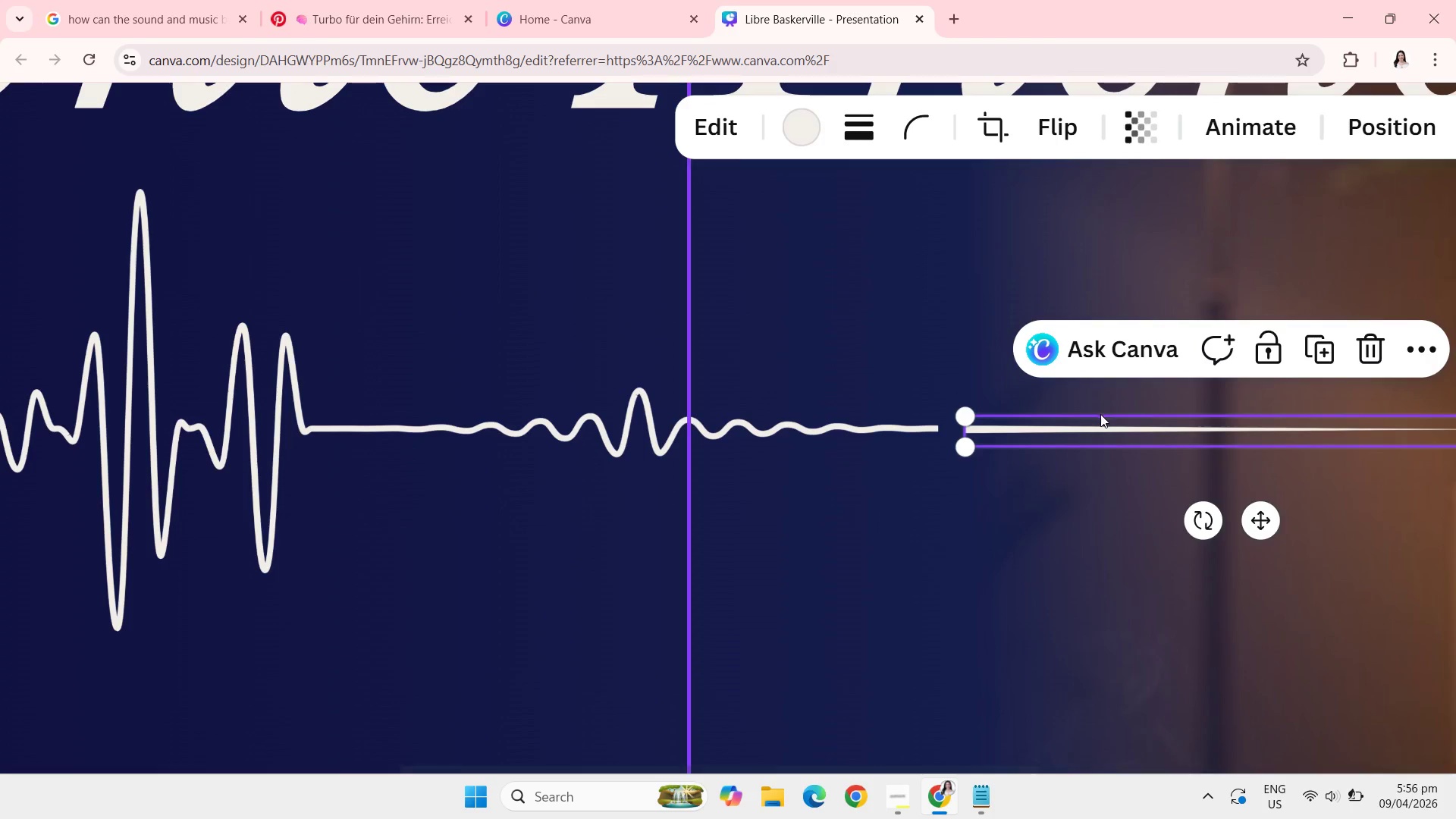 
left_click_drag(start_coordinate=[1100, 424], to_coordinate=[1075, 427])
 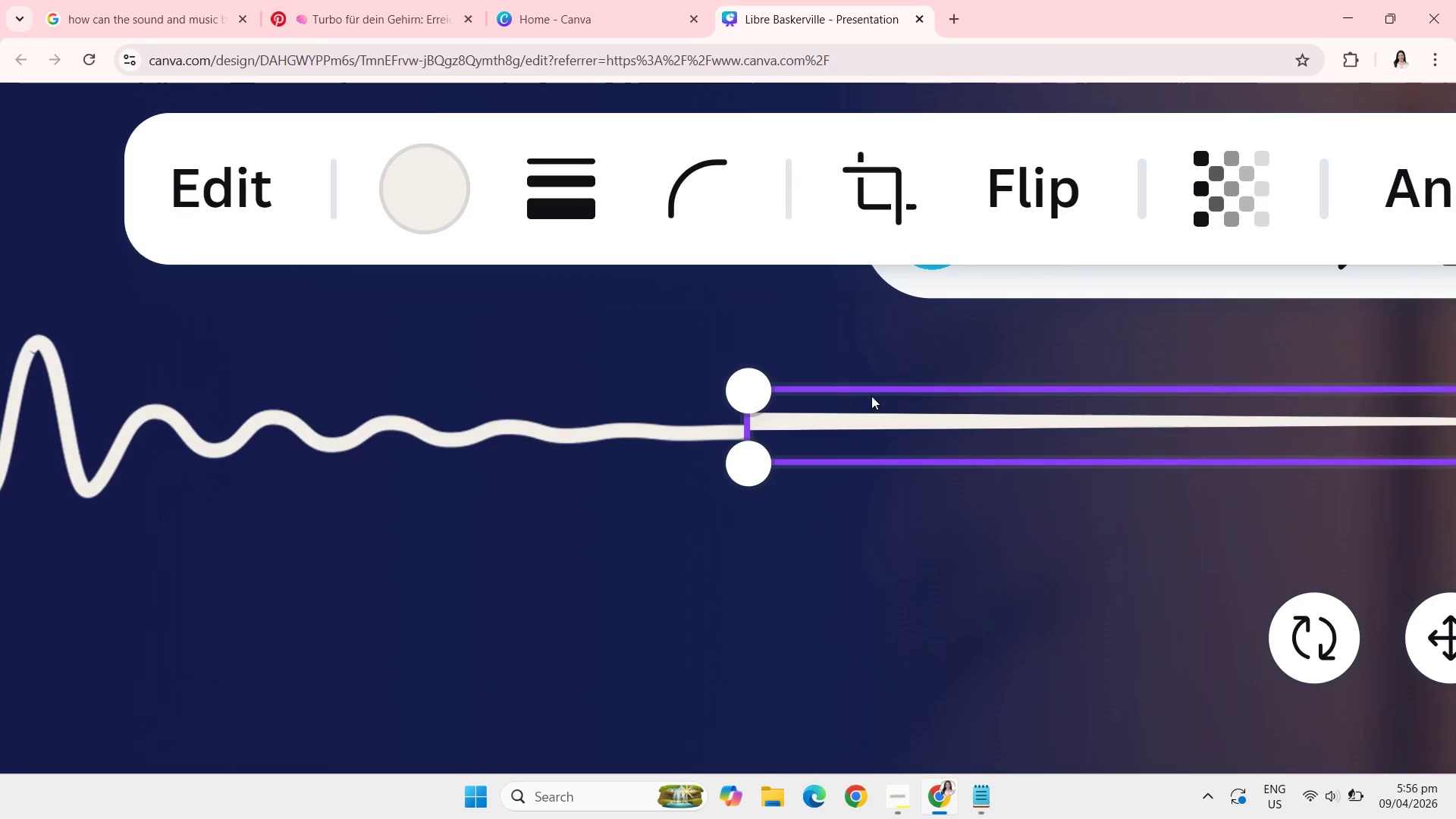 
left_click_drag(start_coordinate=[803, 413], to_coordinate=[817, 431])
 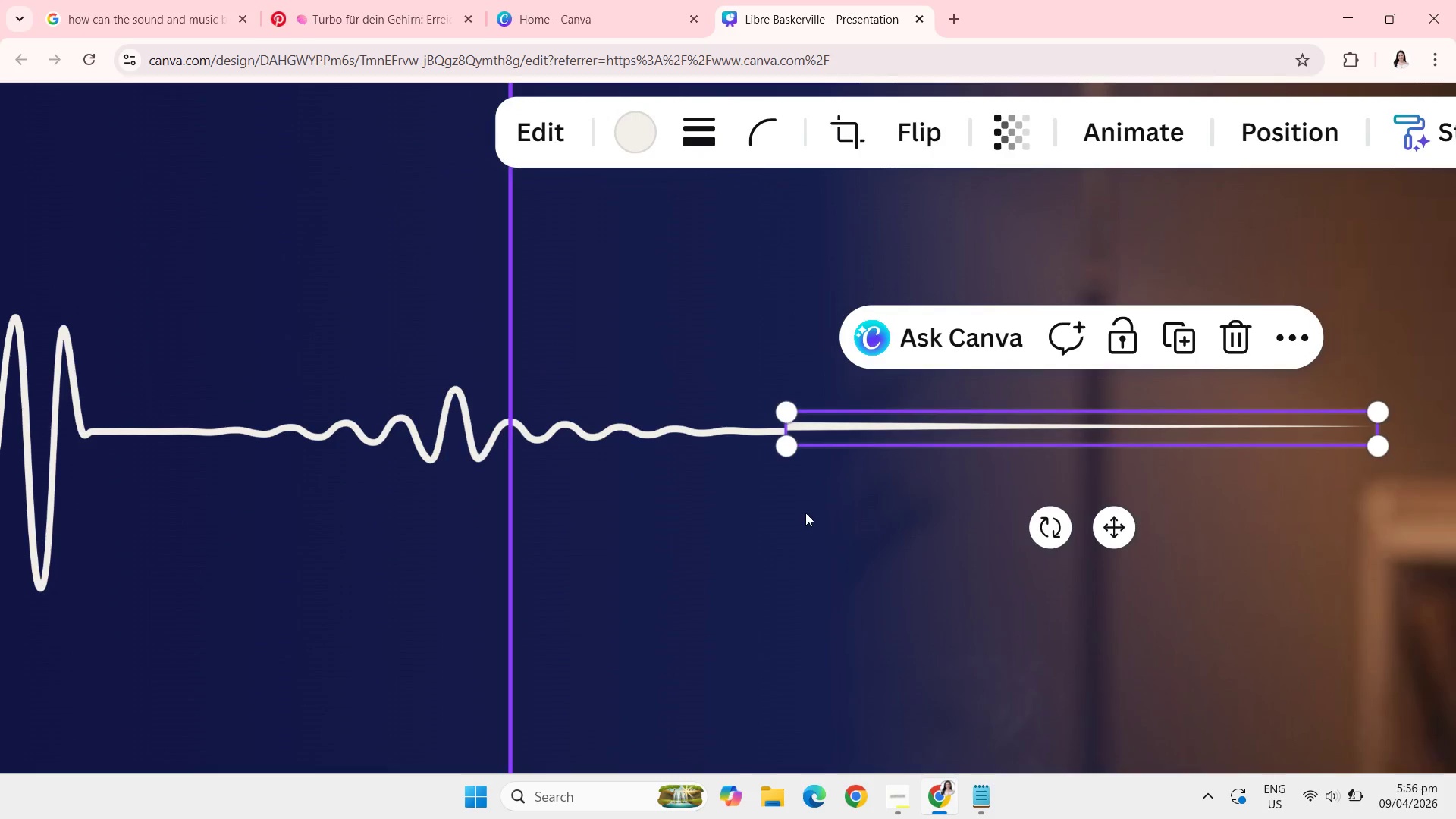 
left_click([622, 414])
 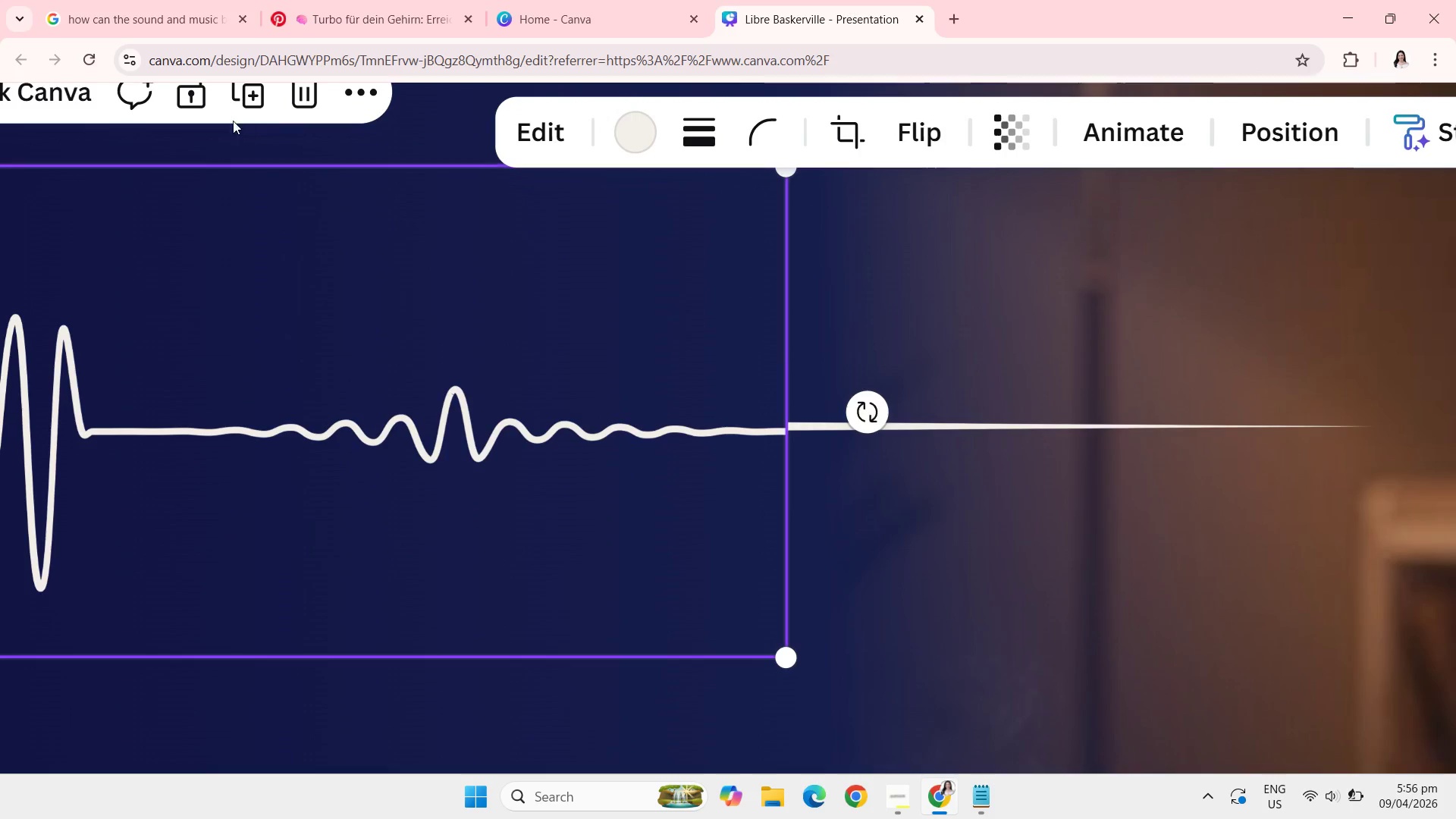 
left_click([205, 114])
 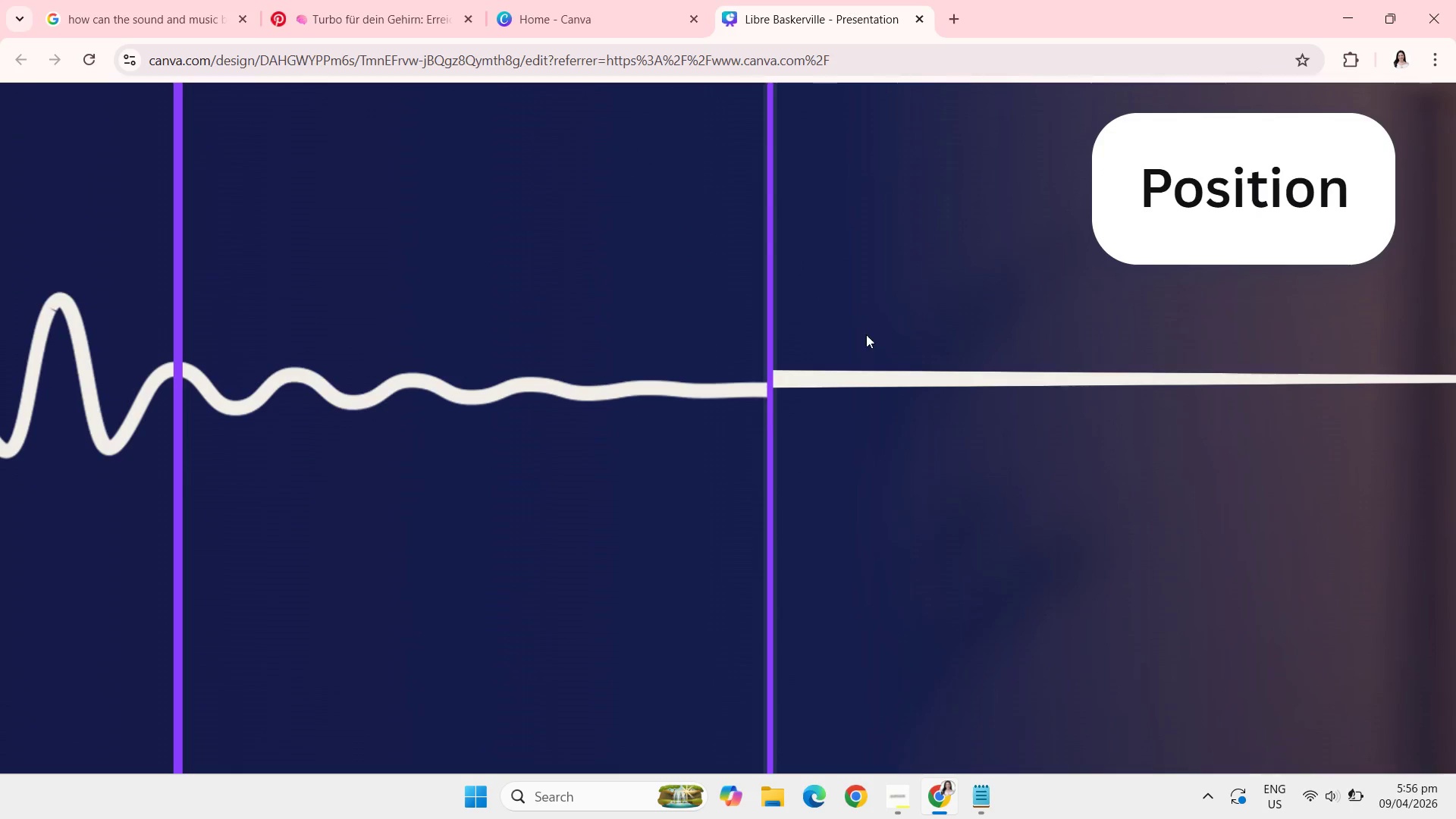 
left_click_drag(start_coordinate=[876, 372], to_coordinate=[868, 394])
 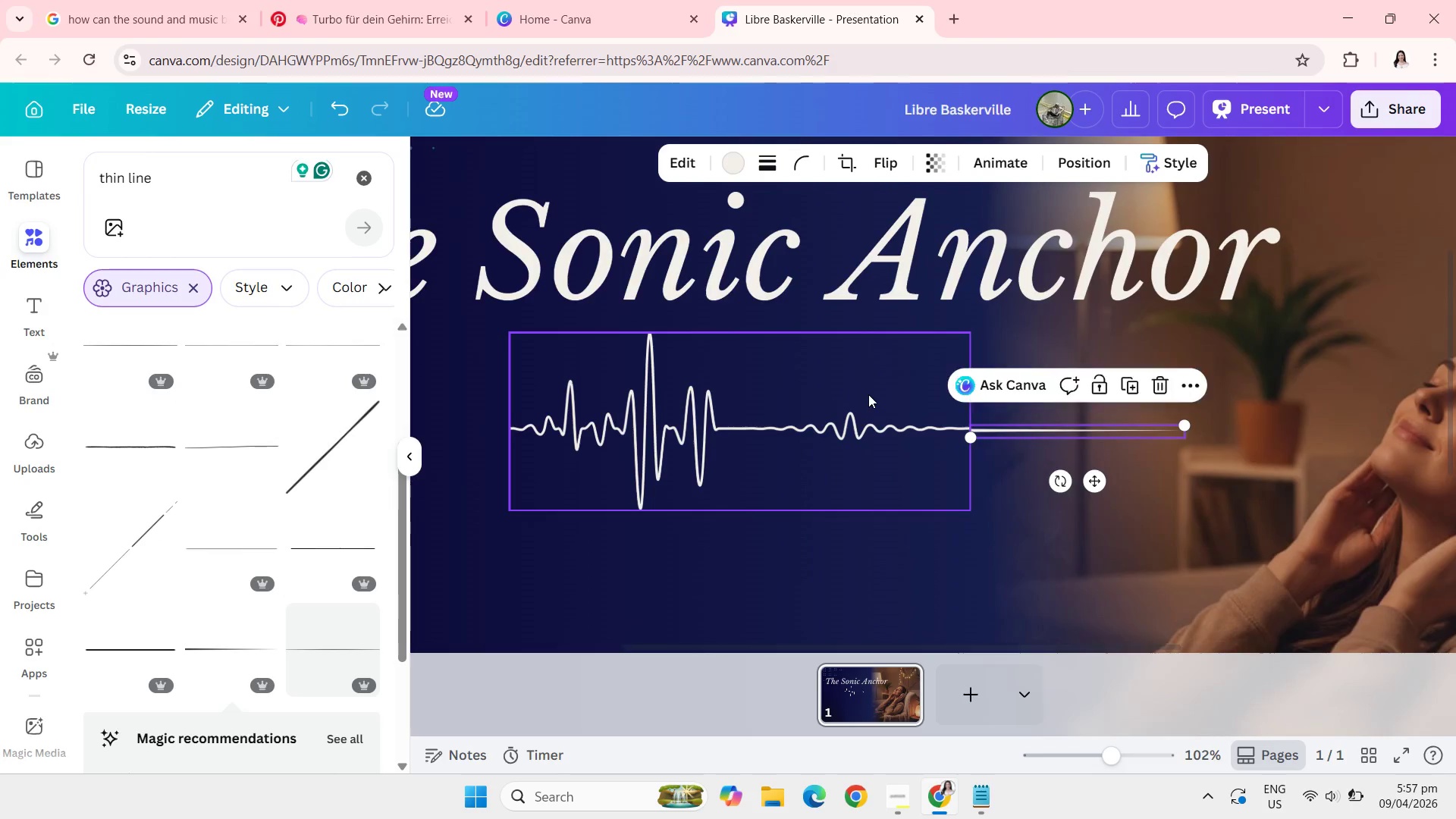 
key(Control+Z)
 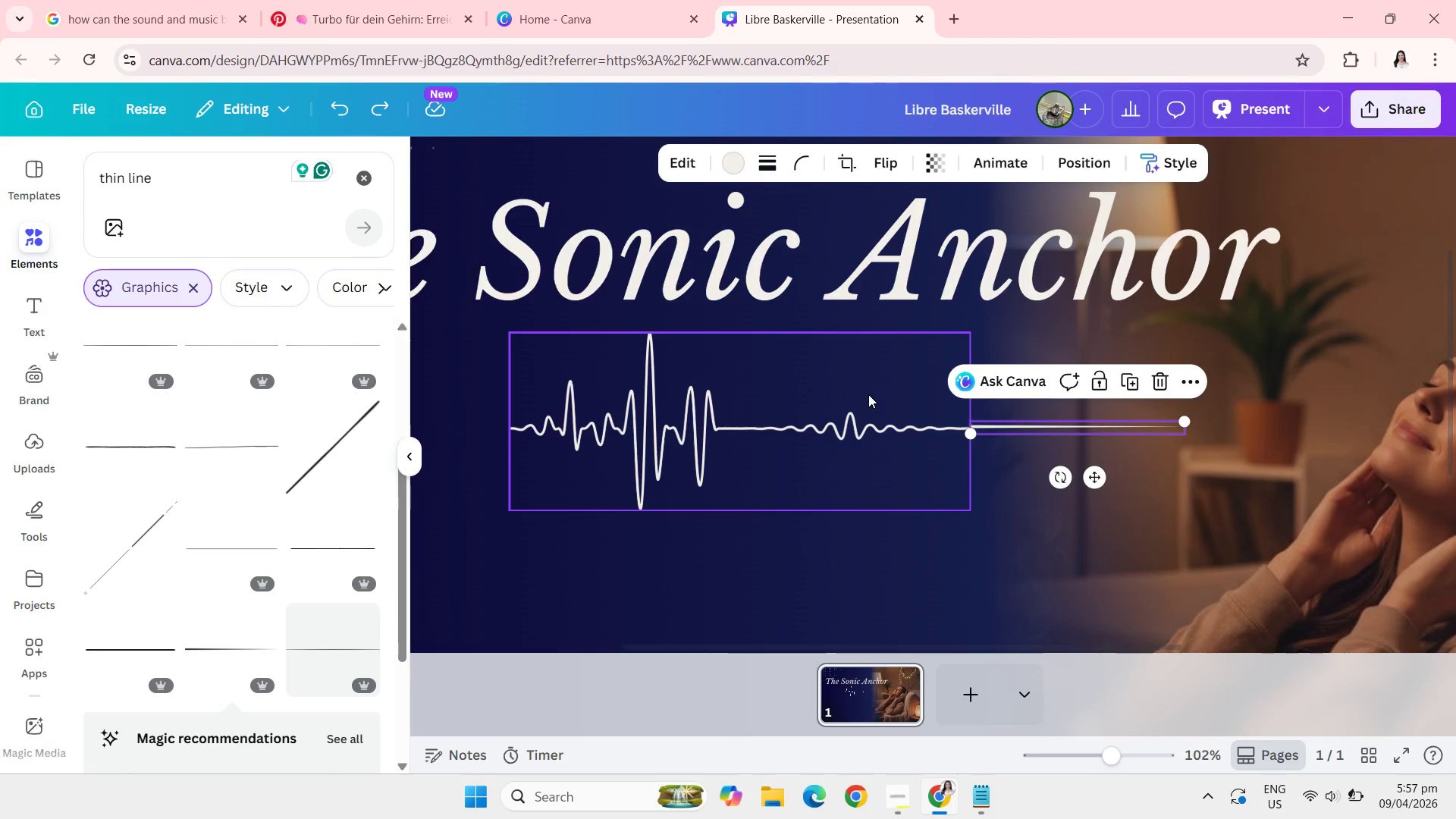 
key(Control+Z)
 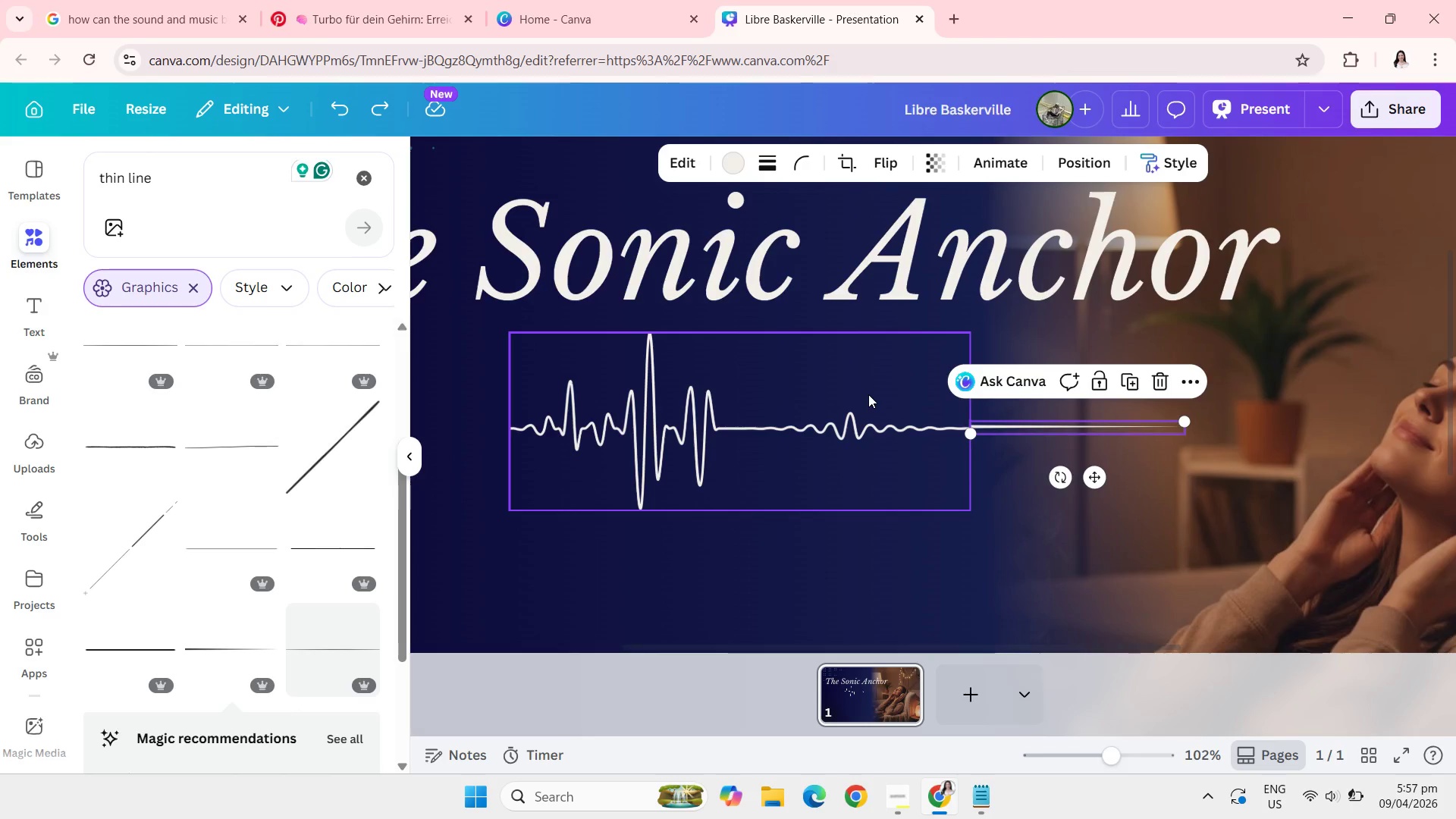 
key(Control+Z)
 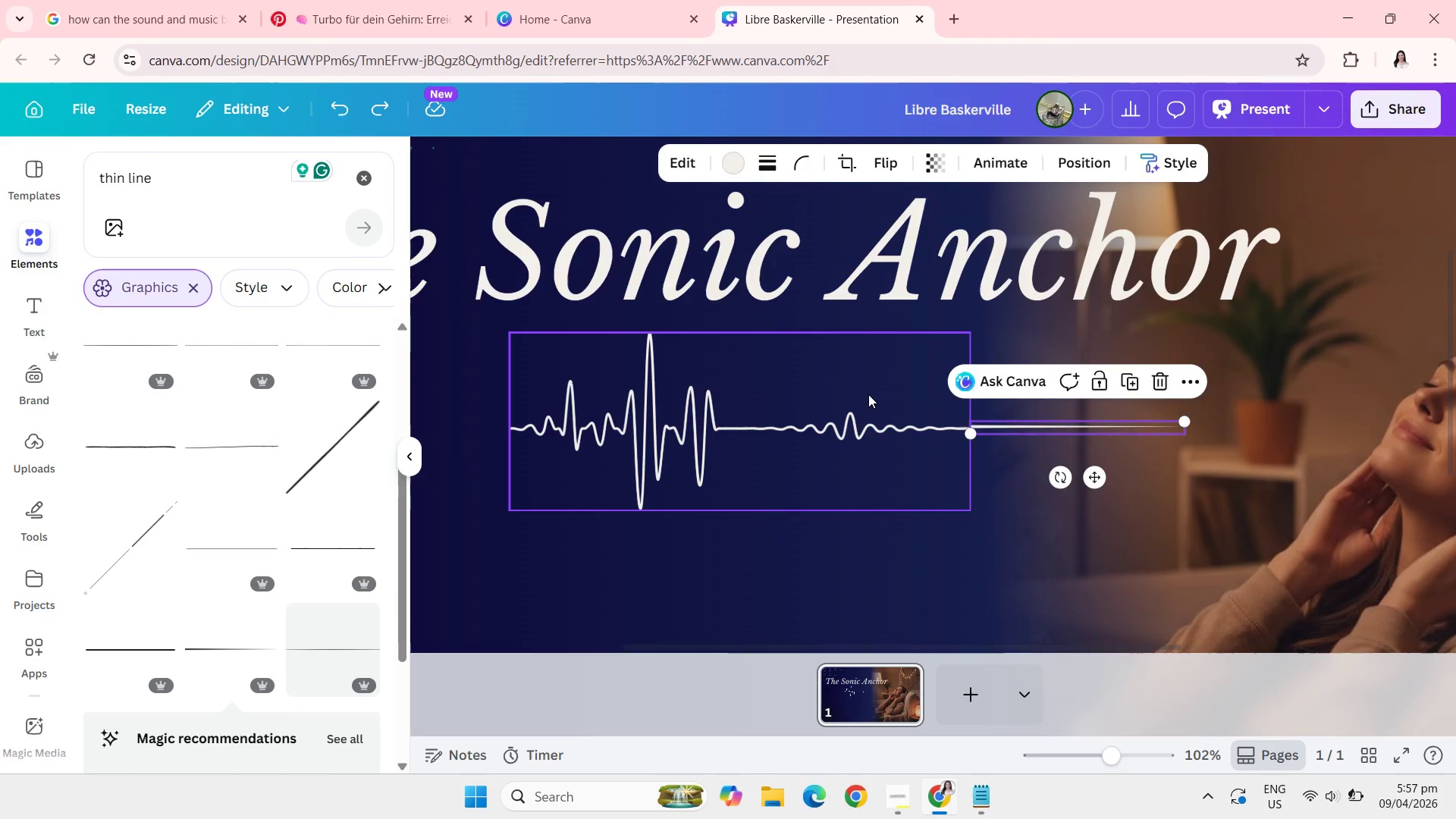 
key(Control+Z)
 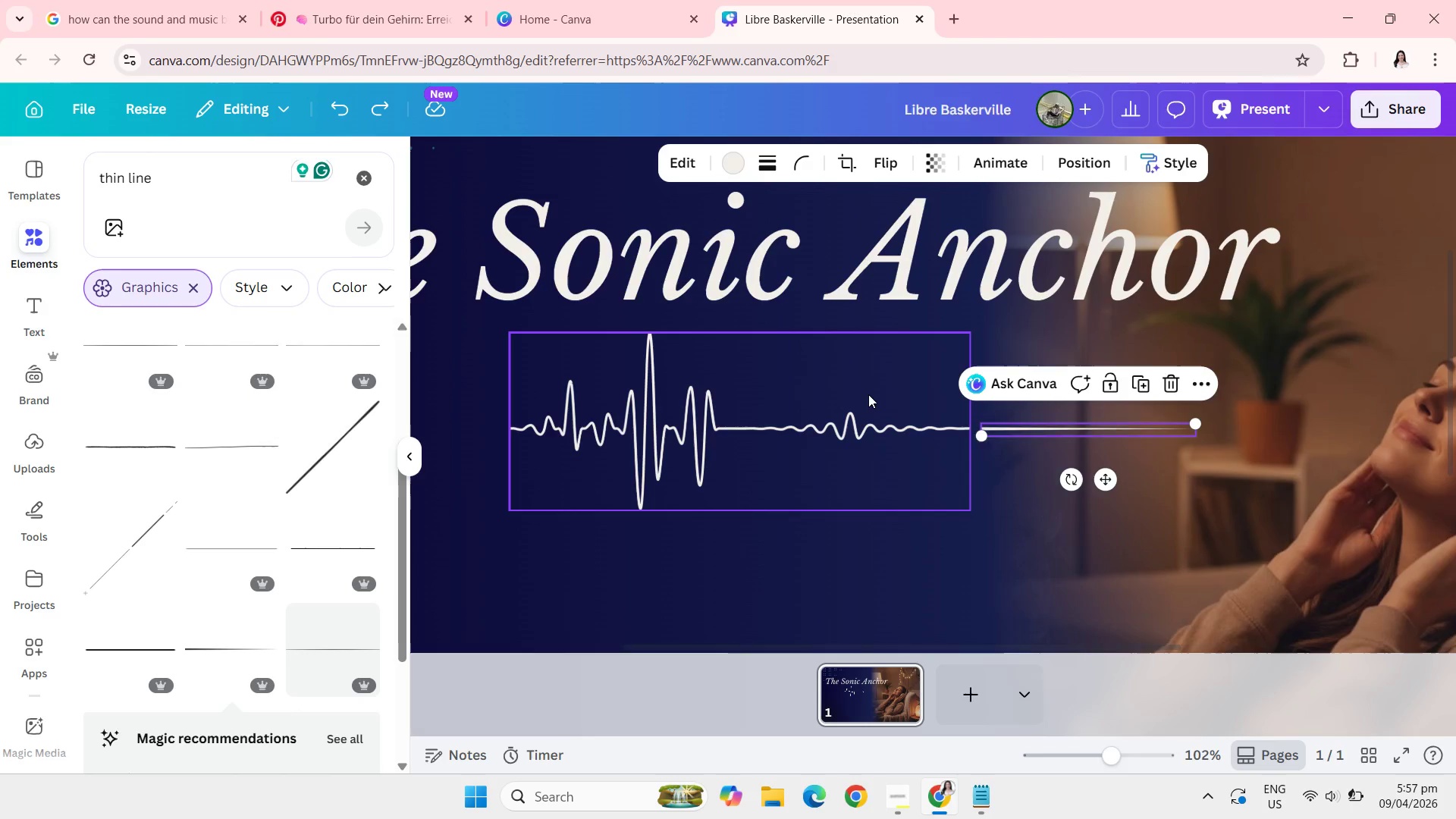 
key(Control+Z)
 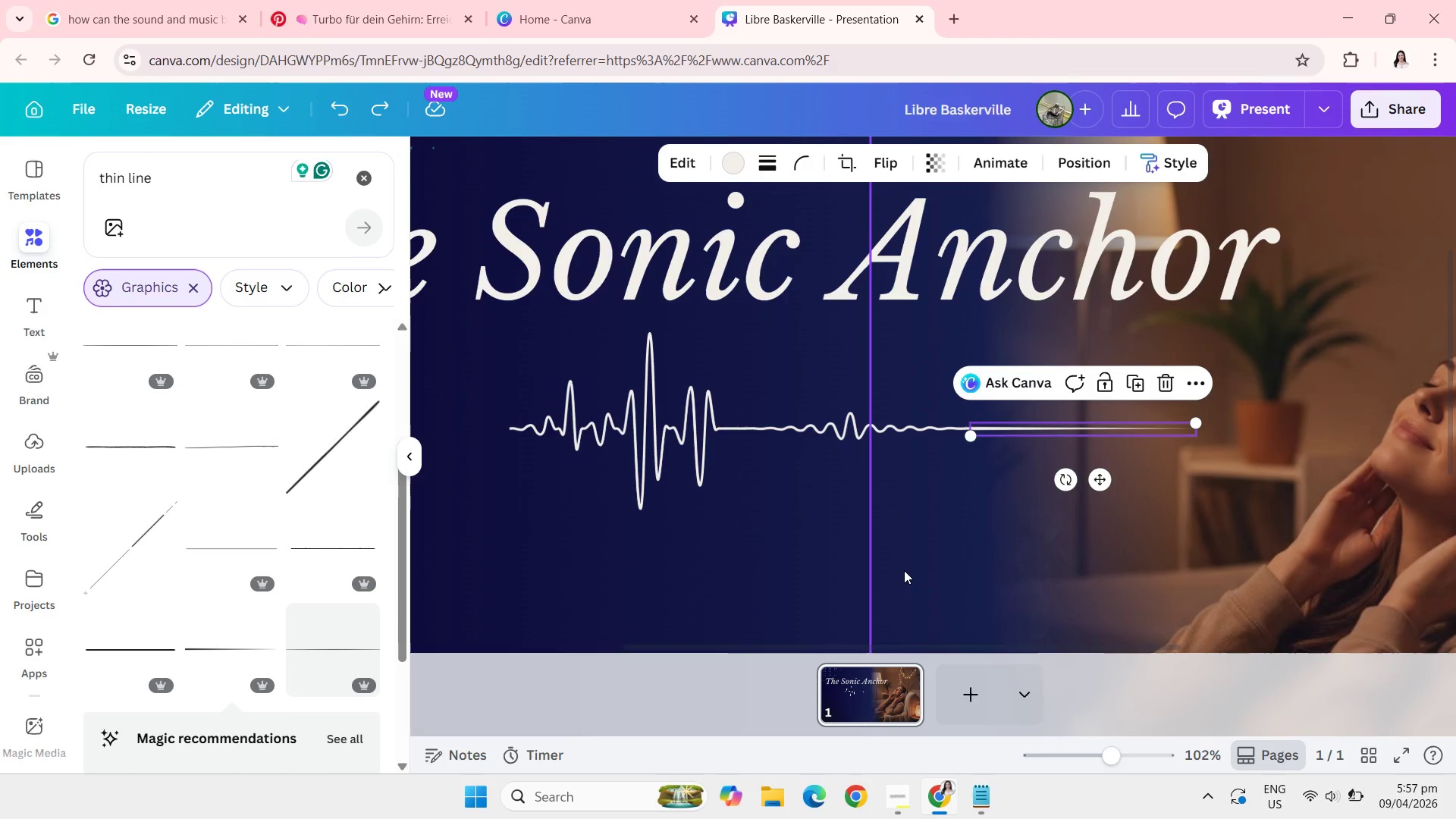 
left_click([886, 581])
 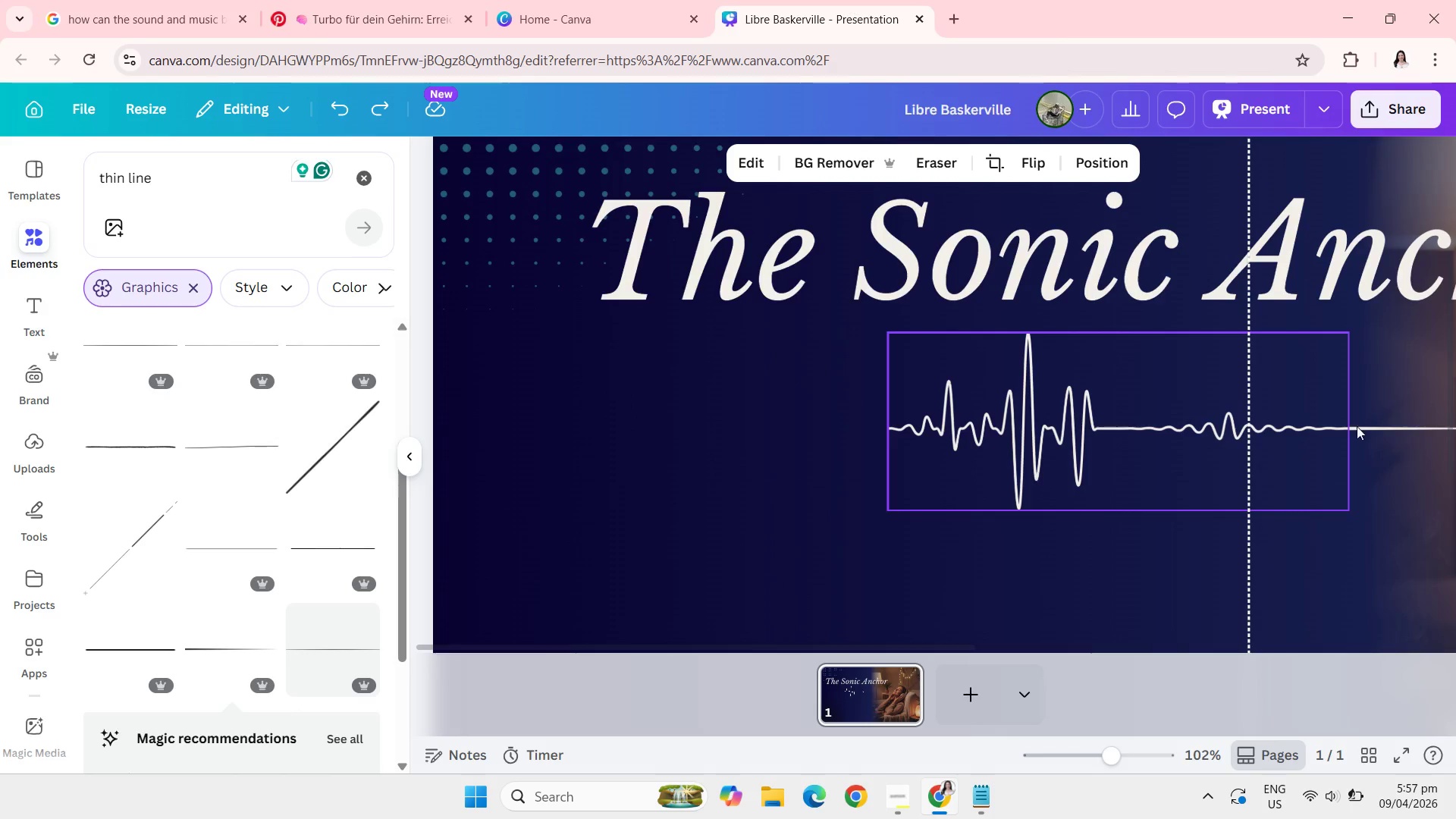 
wait(6.36)
 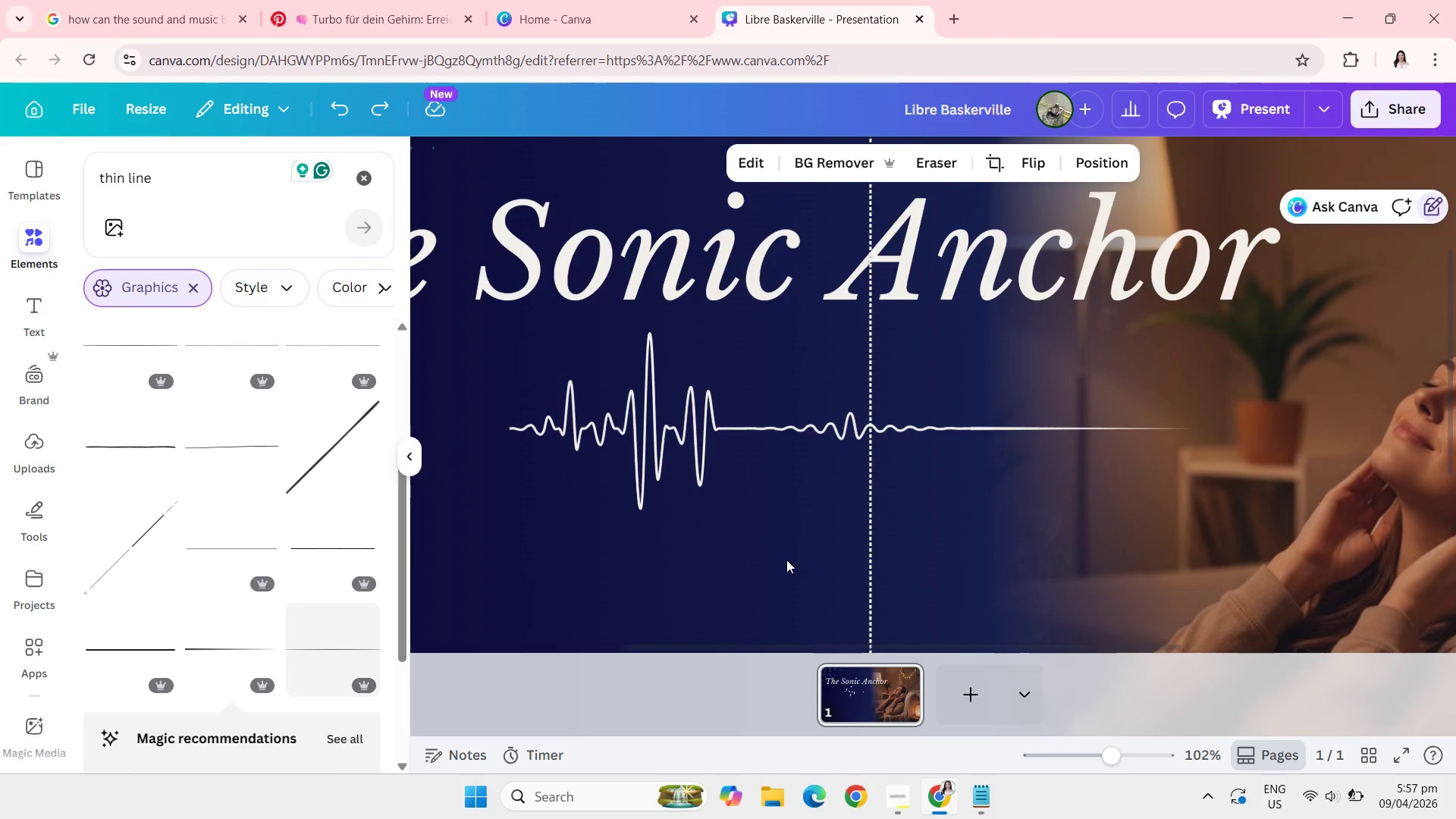 
left_click([1407, 425])
 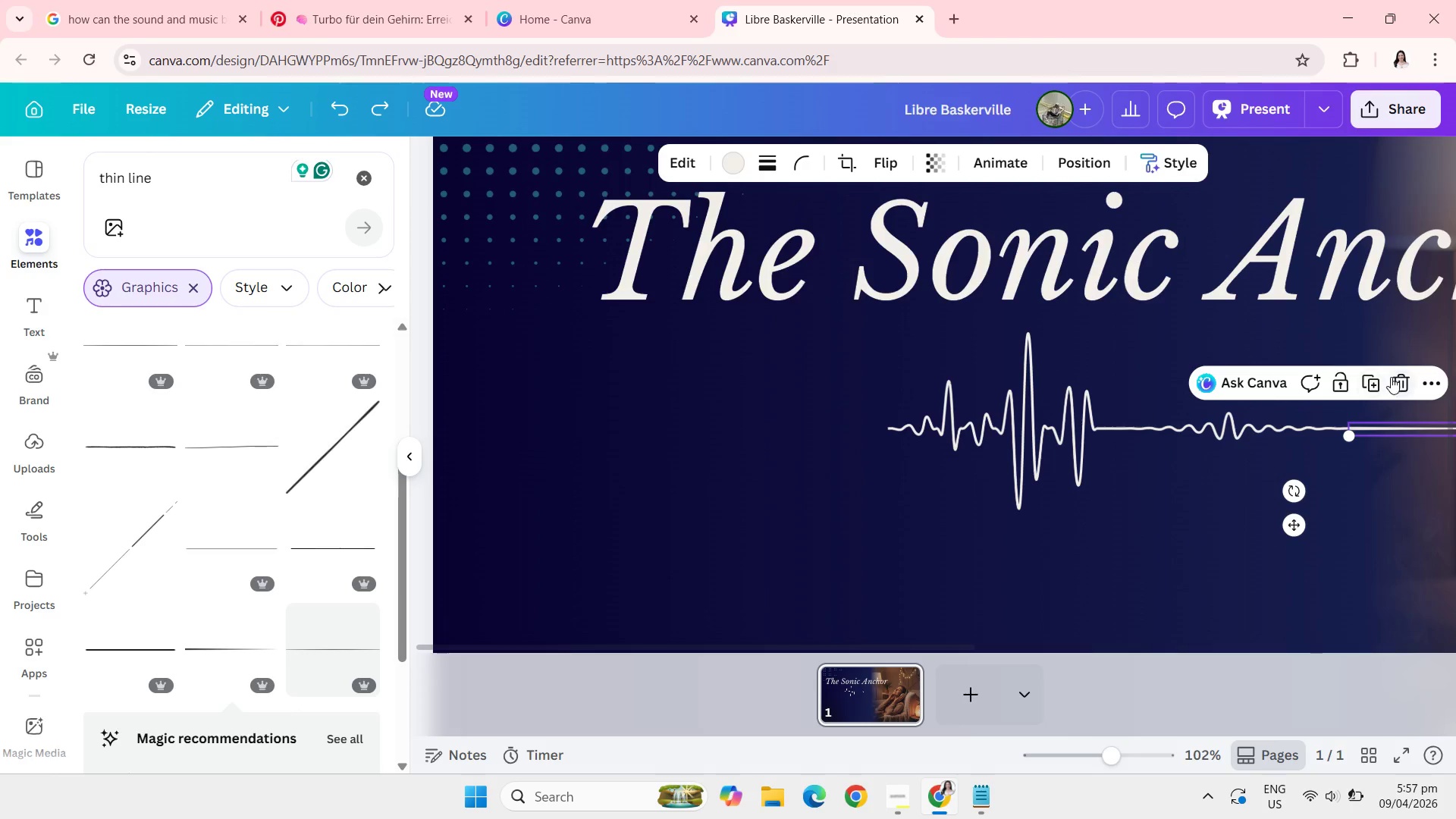 
left_click([1361, 379])
 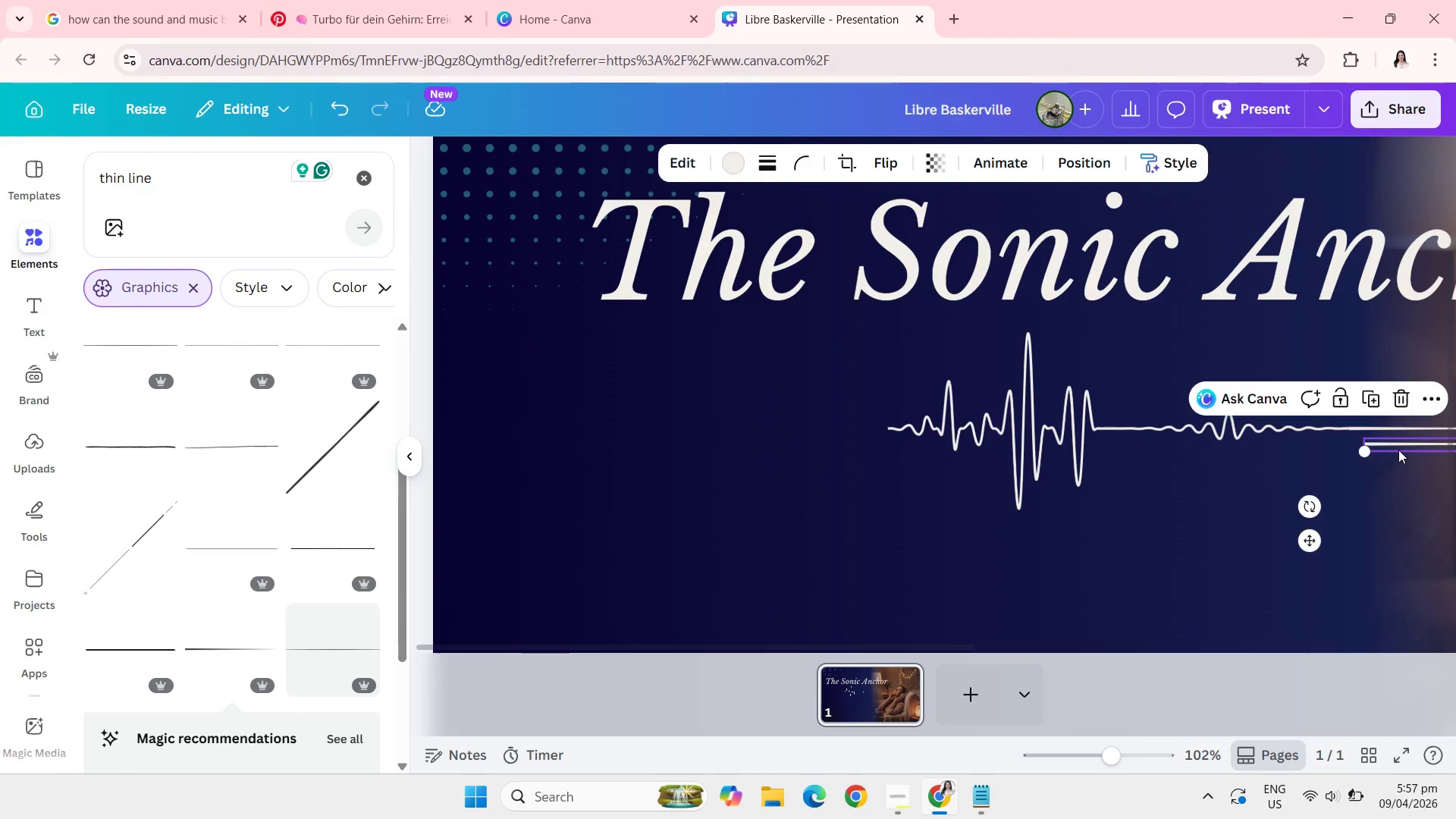 
left_click_drag(start_coordinate=[1397, 447], to_coordinate=[786, 429])
 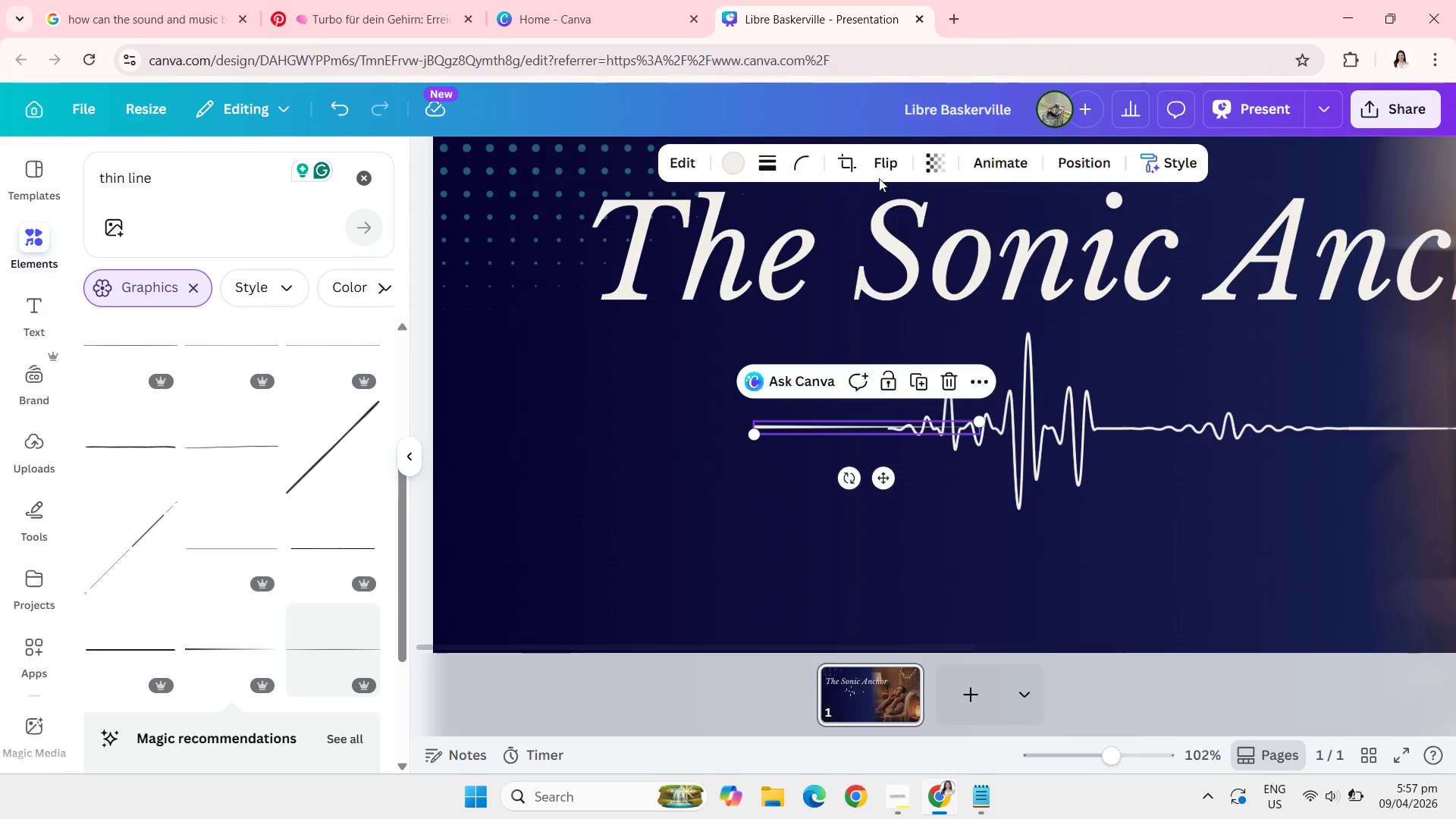 
left_click([878, 171])
 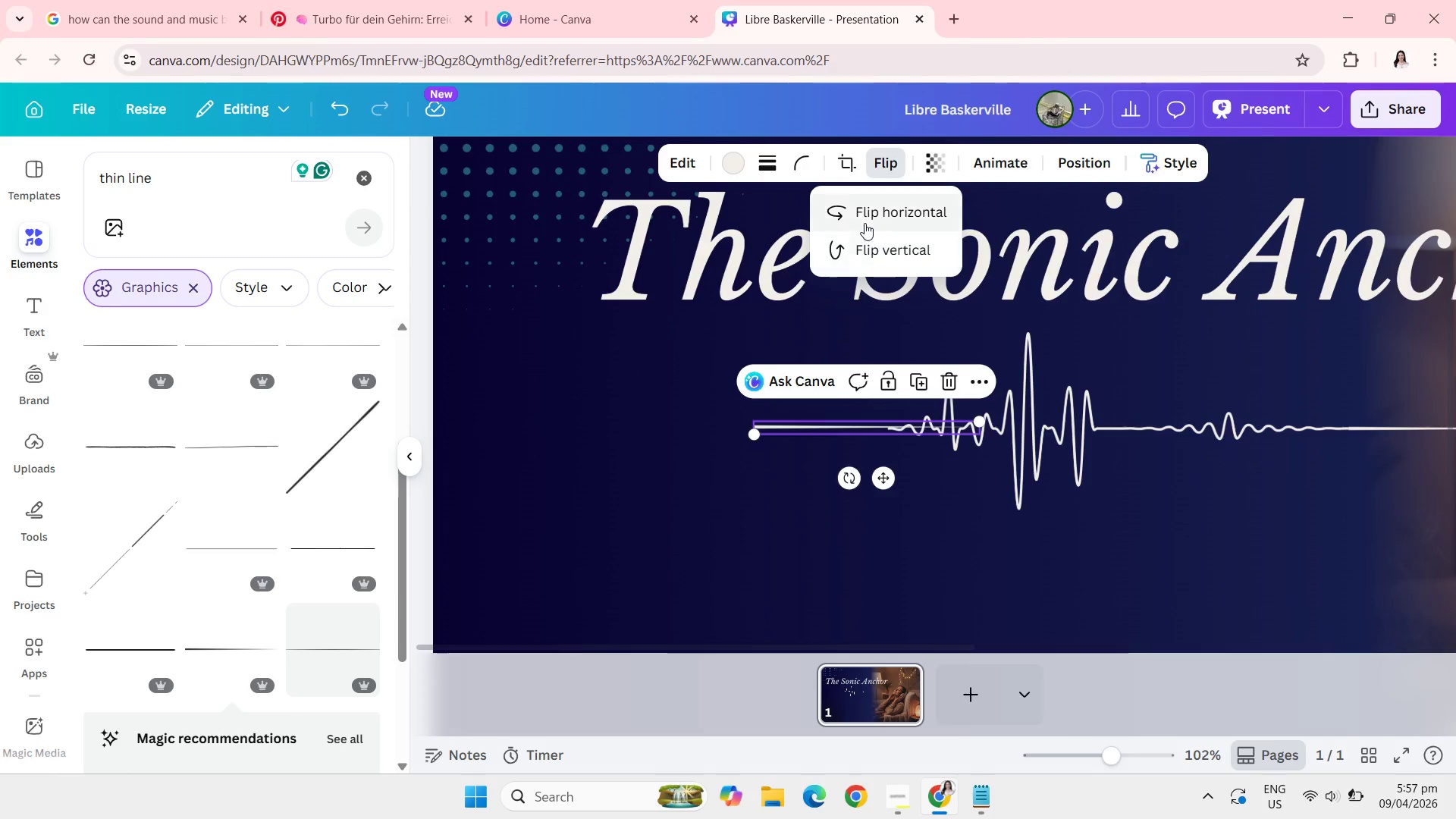 
left_click([865, 218])
 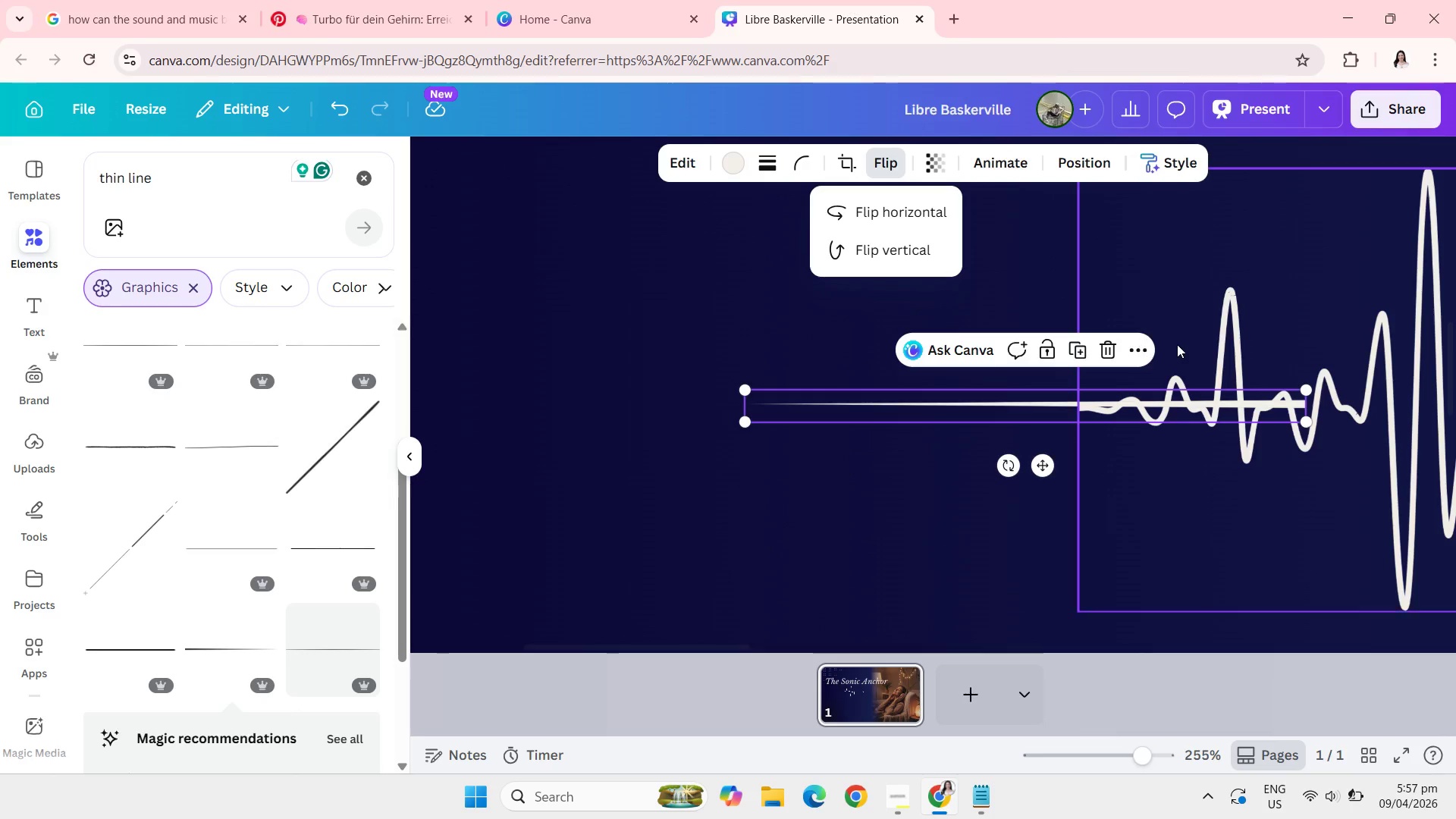 
left_click_drag(start_coordinate=[1050, 403], to_coordinate=[826, 412])
 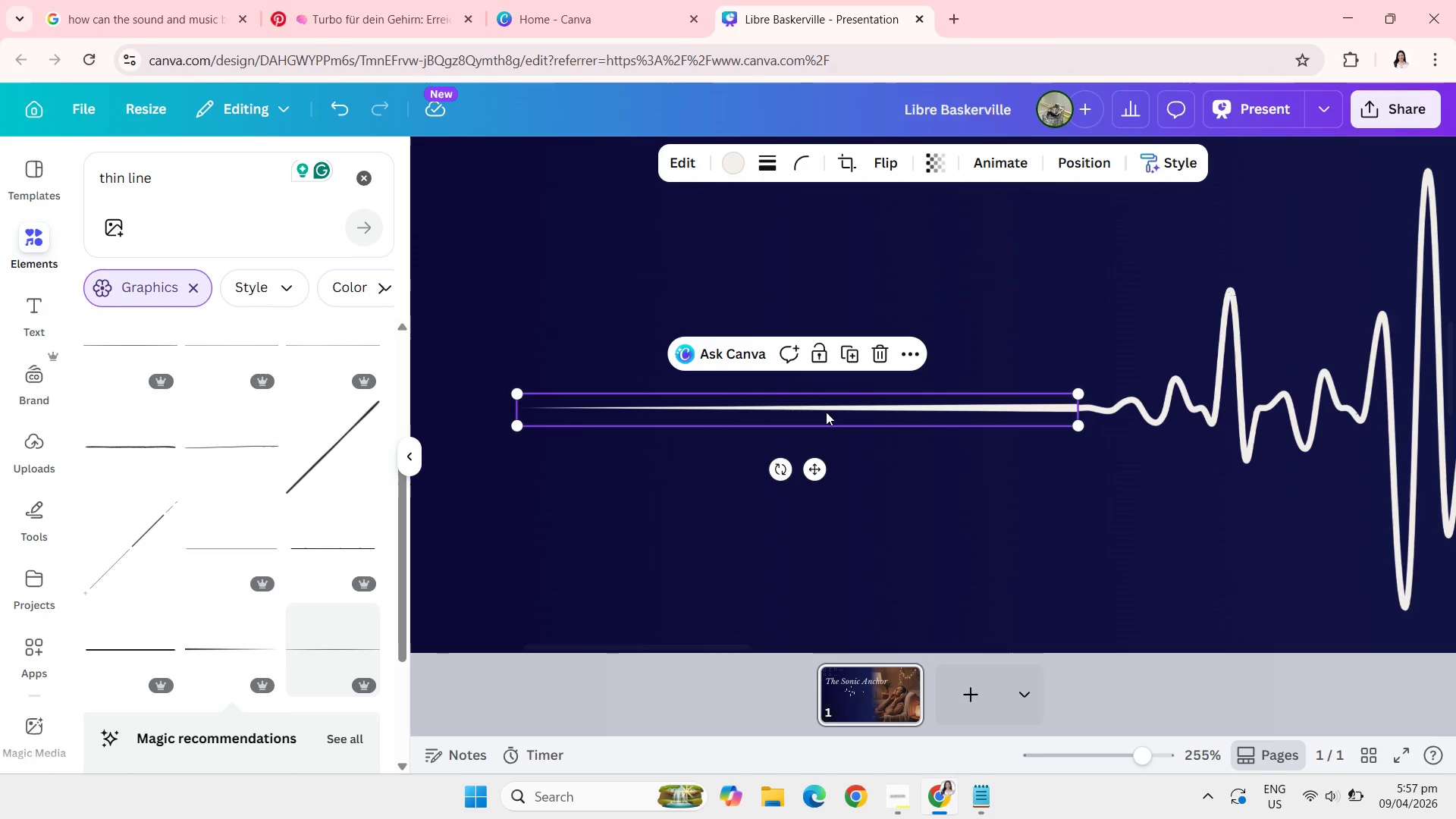 
left_click([826, 412])
 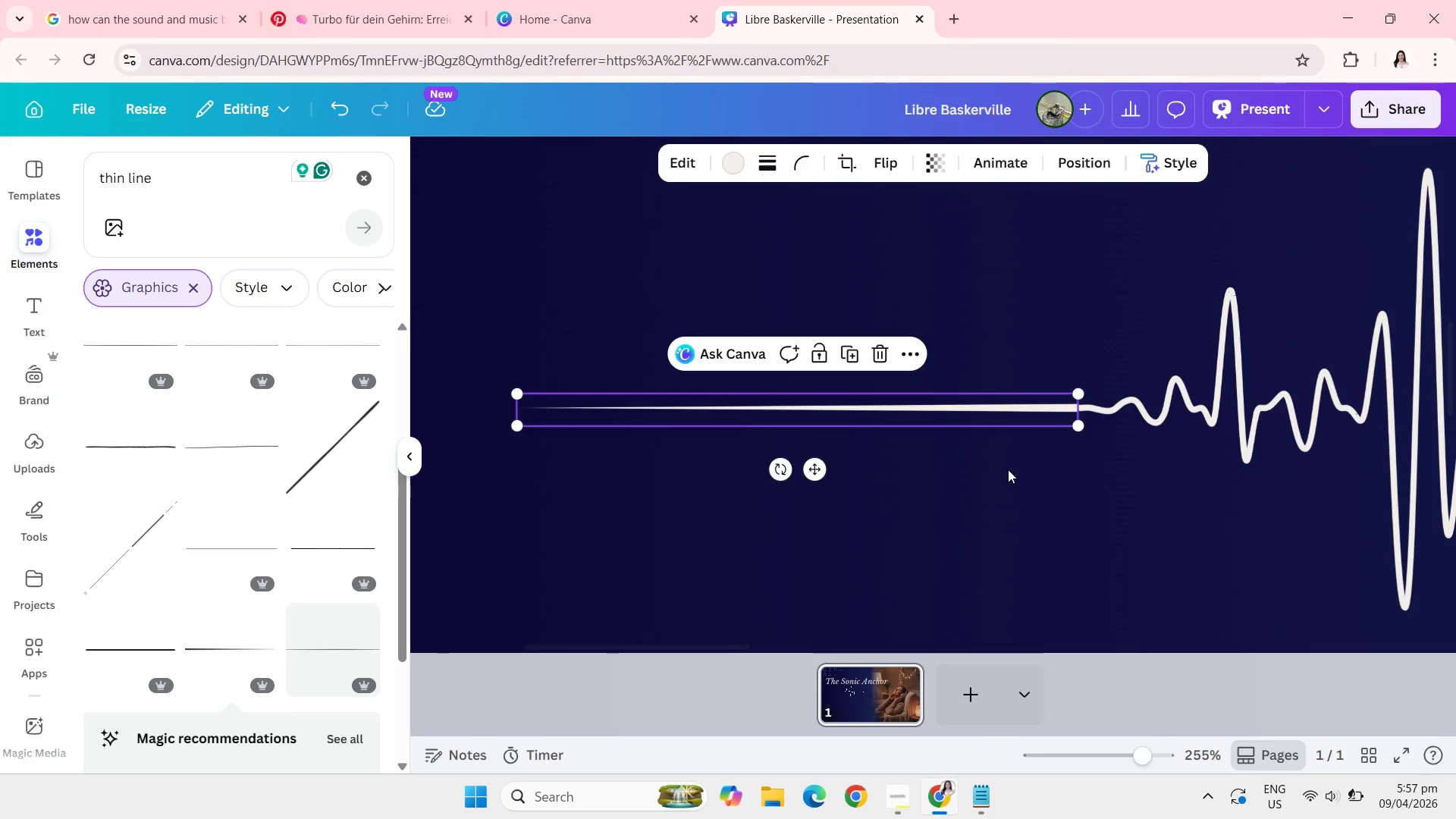 
left_click([1008, 469])
 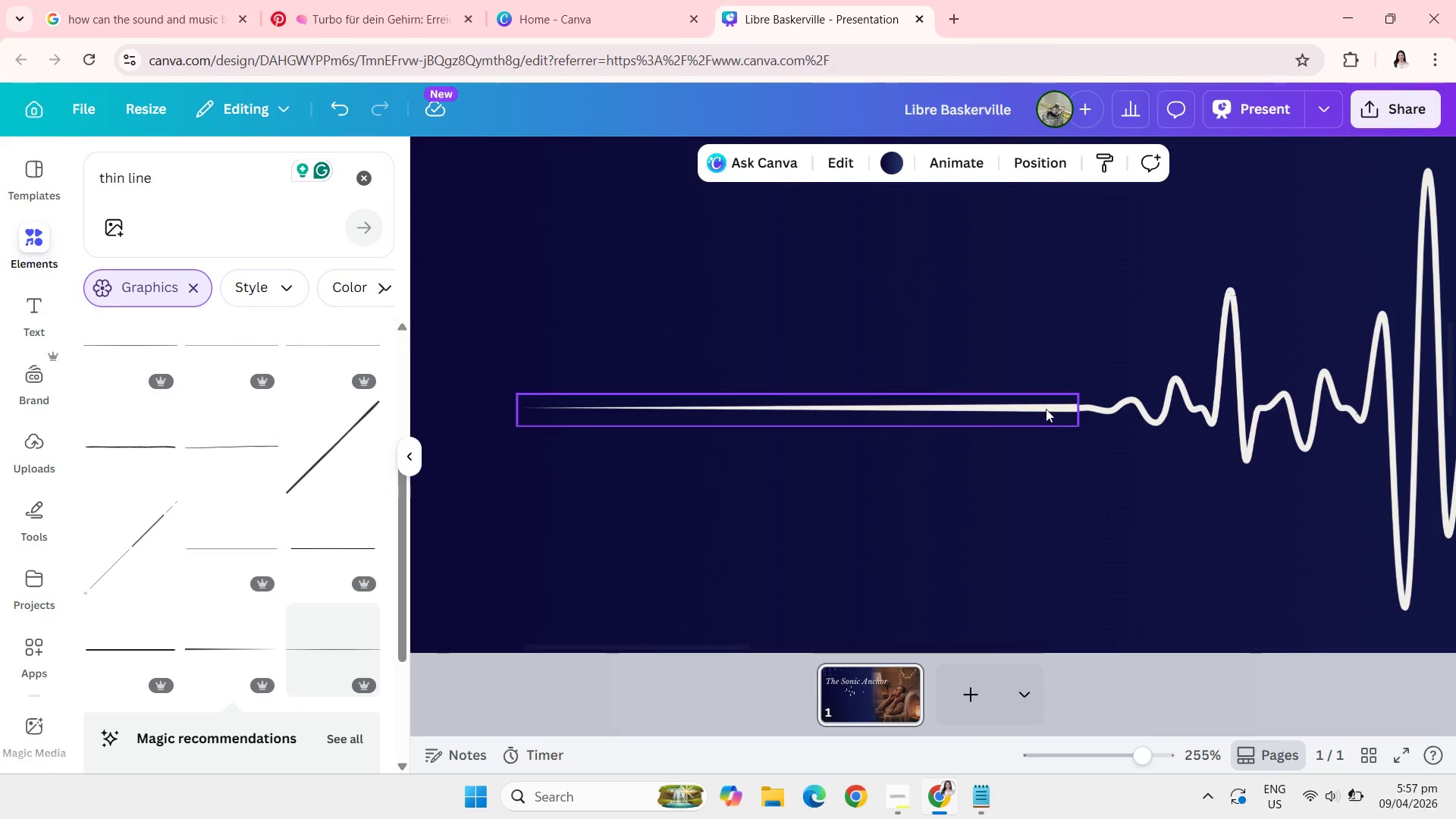 
left_click_drag(start_coordinate=[1044, 408], to_coordinate=[1050, 407])
 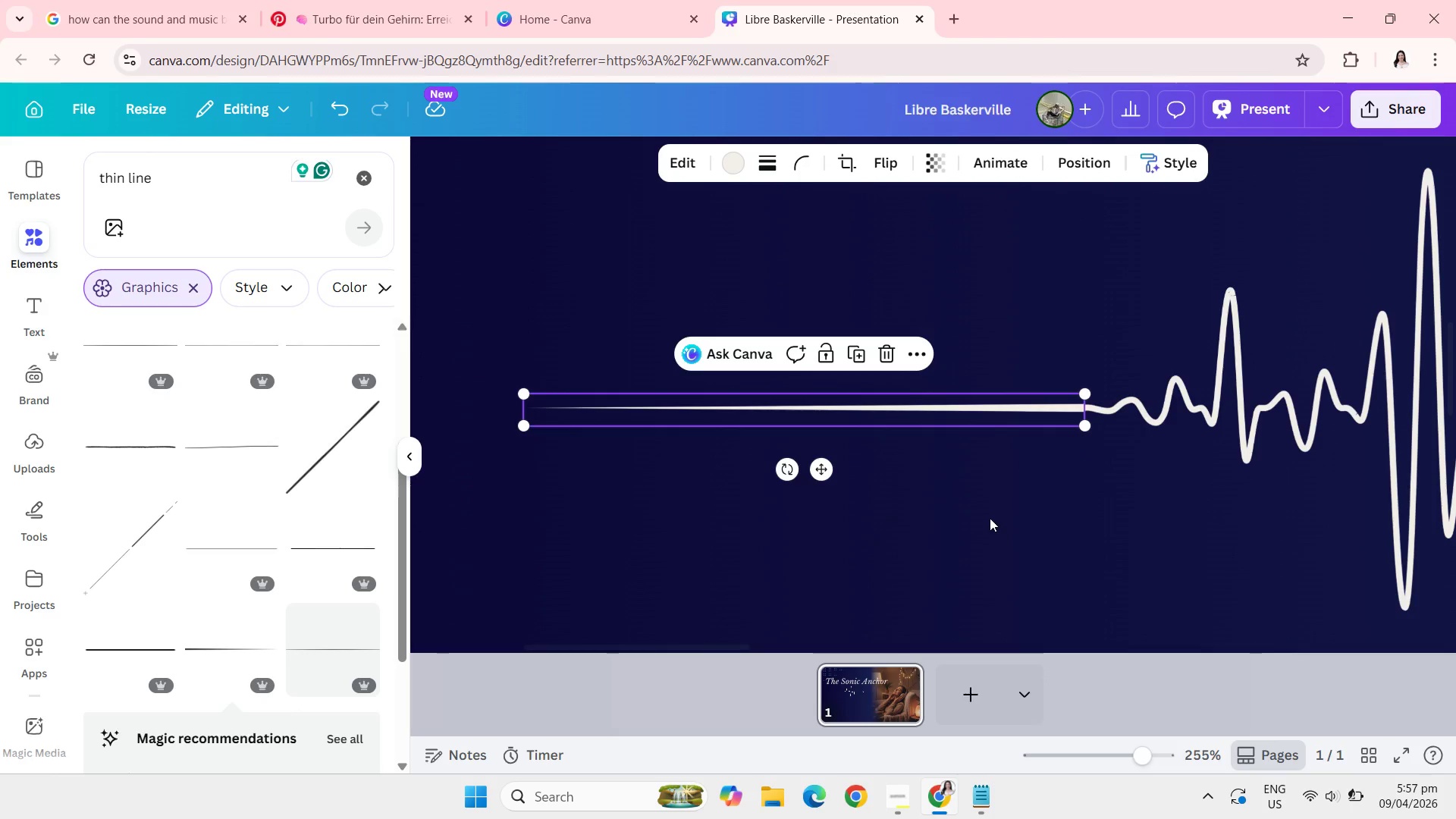 
left_click([990, 518])
 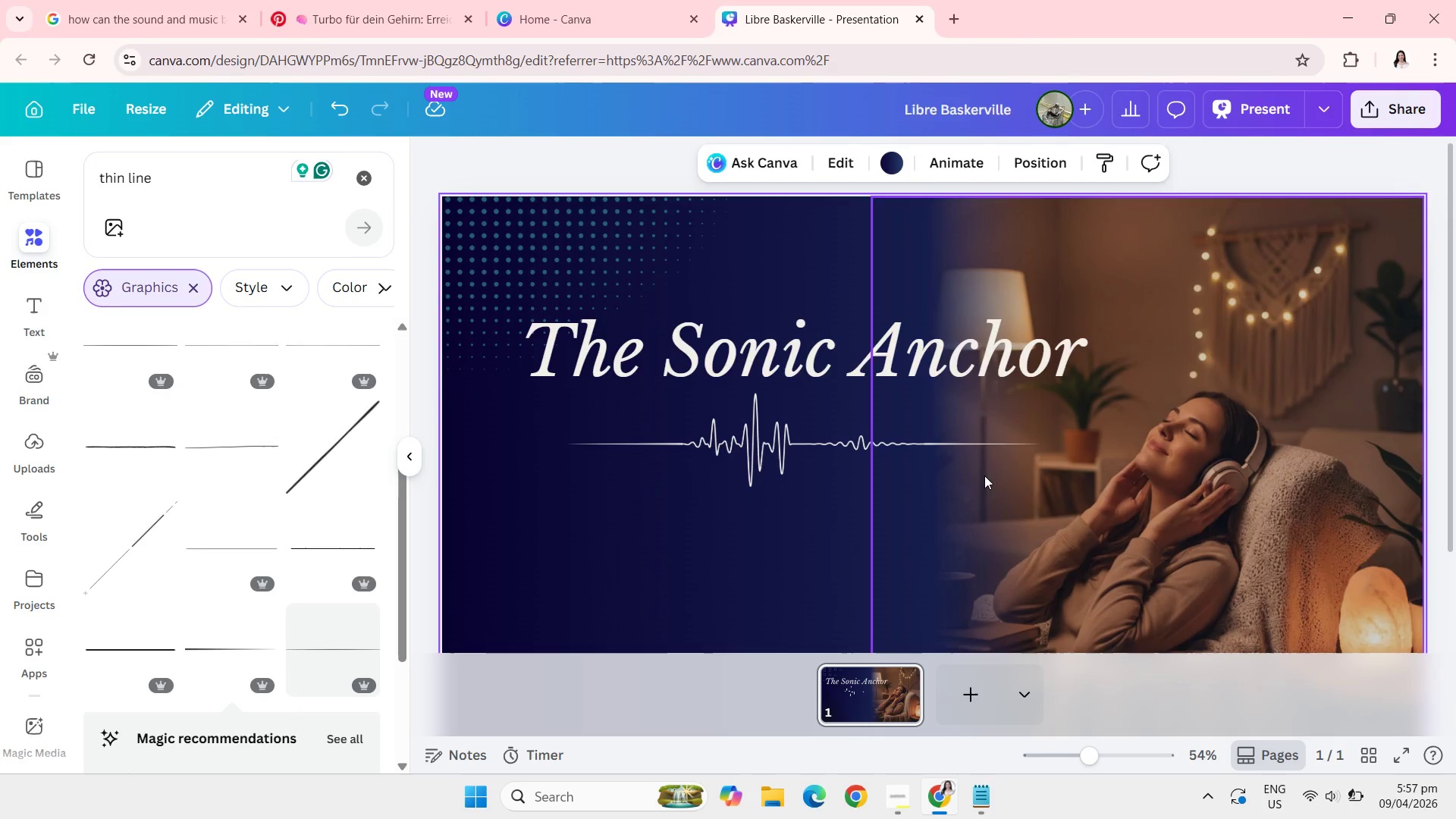 
wait(7.06)
 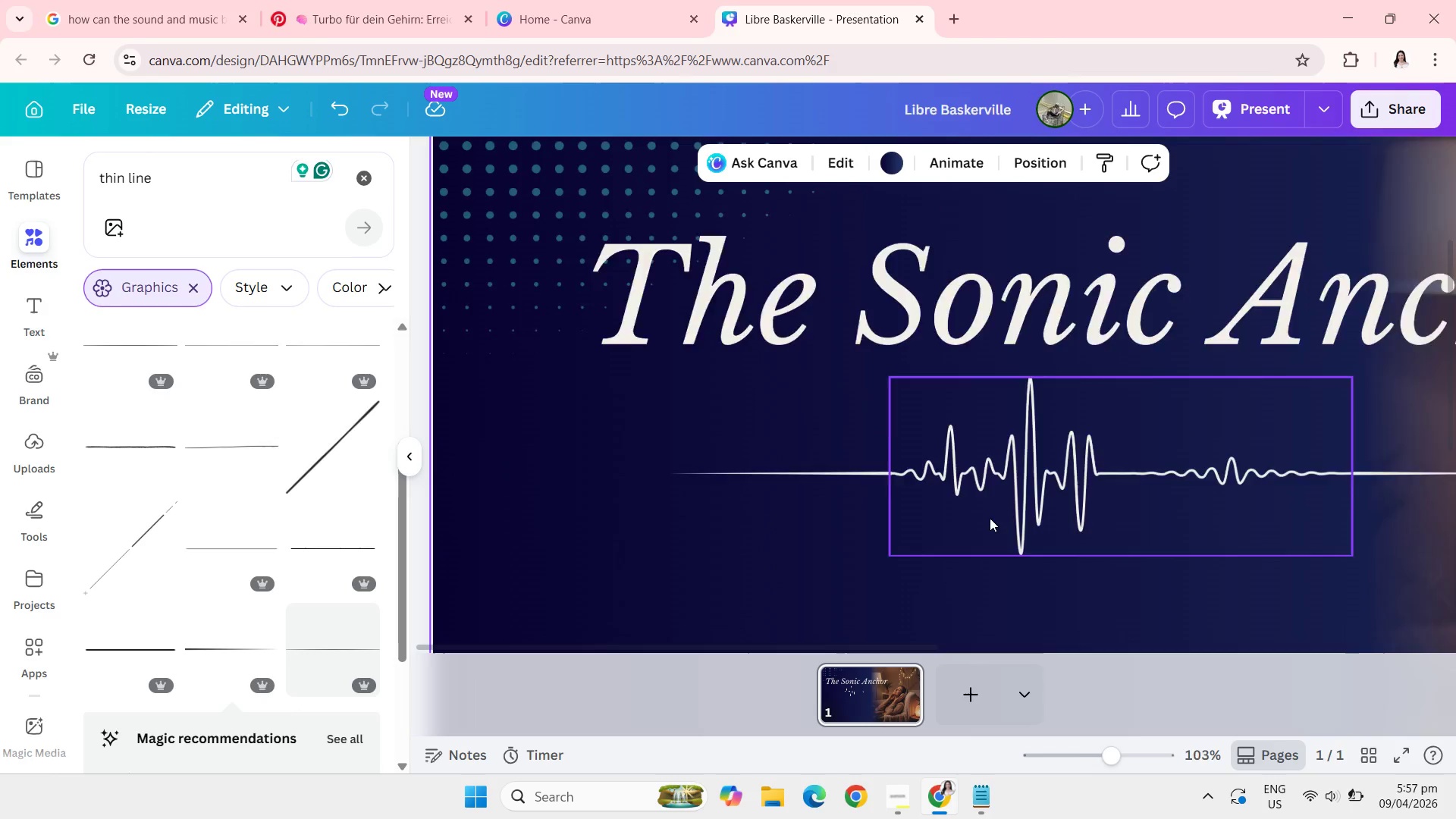 
left_click([820, 447])
 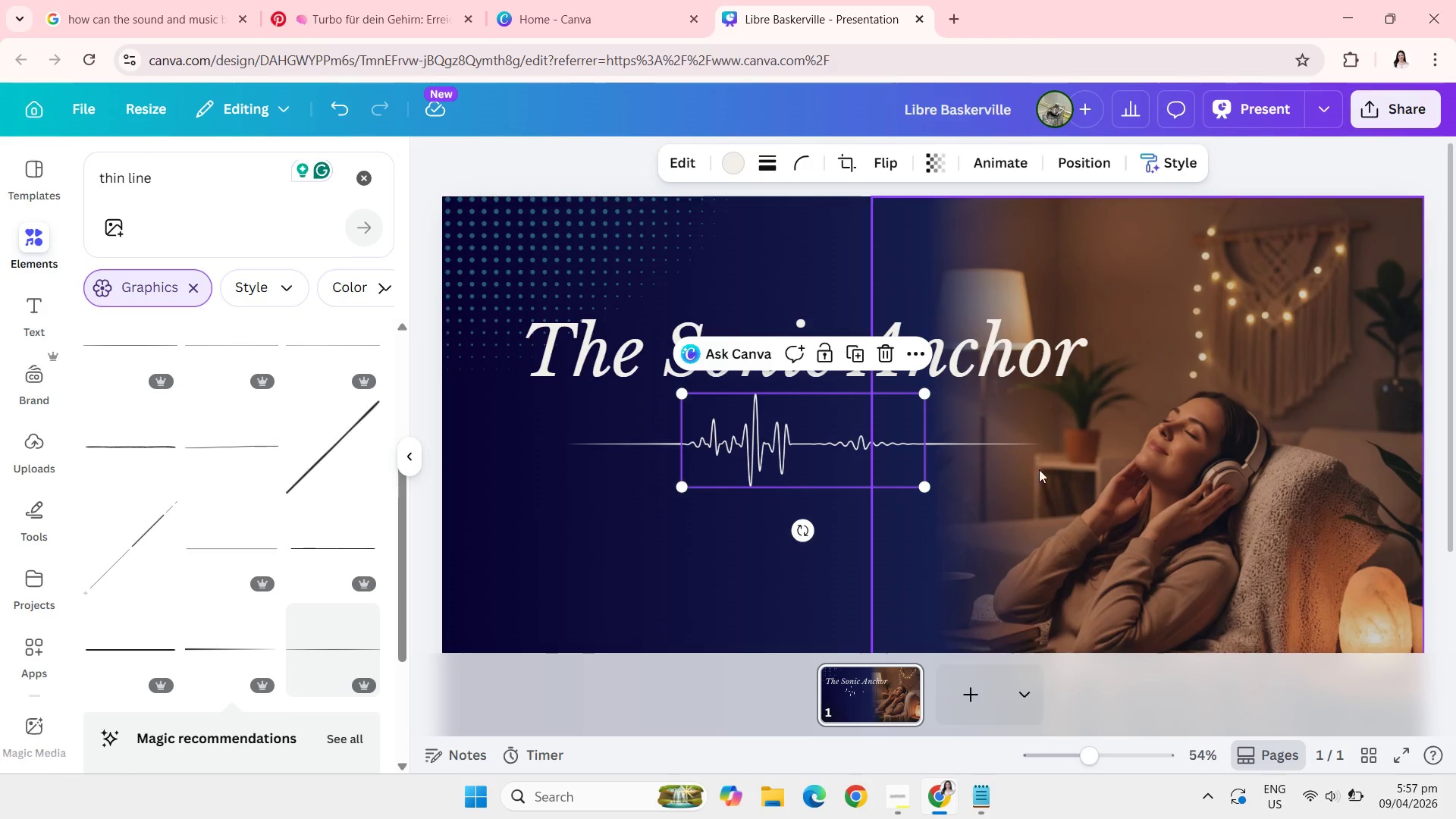 
left_click_drag(start_coordinate=[1031, 475], to_coordinate=[550, 422])
 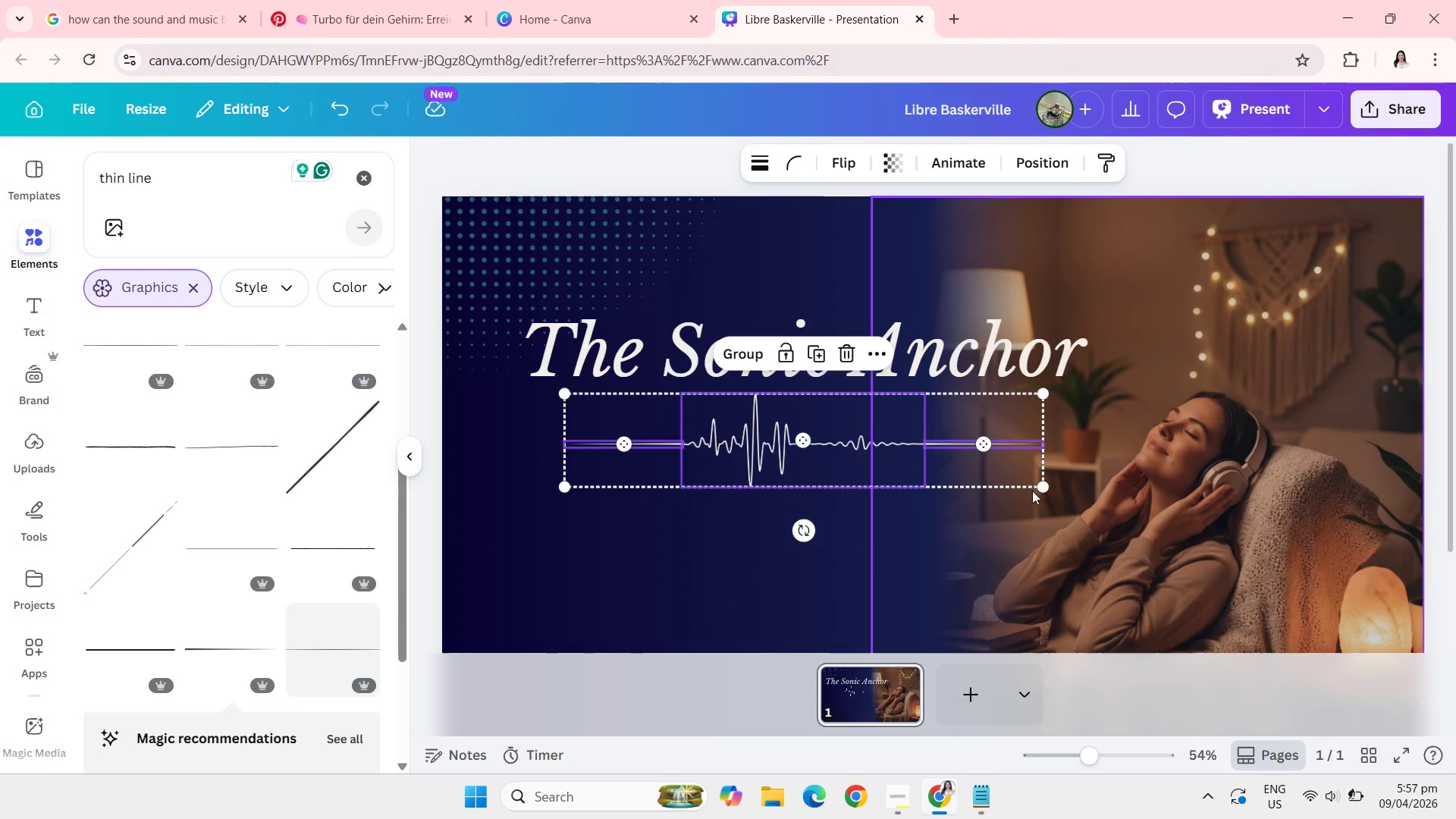 
left_click_drag(start_coordinate=[1040, 488], to_coordinate=[927, 453])
 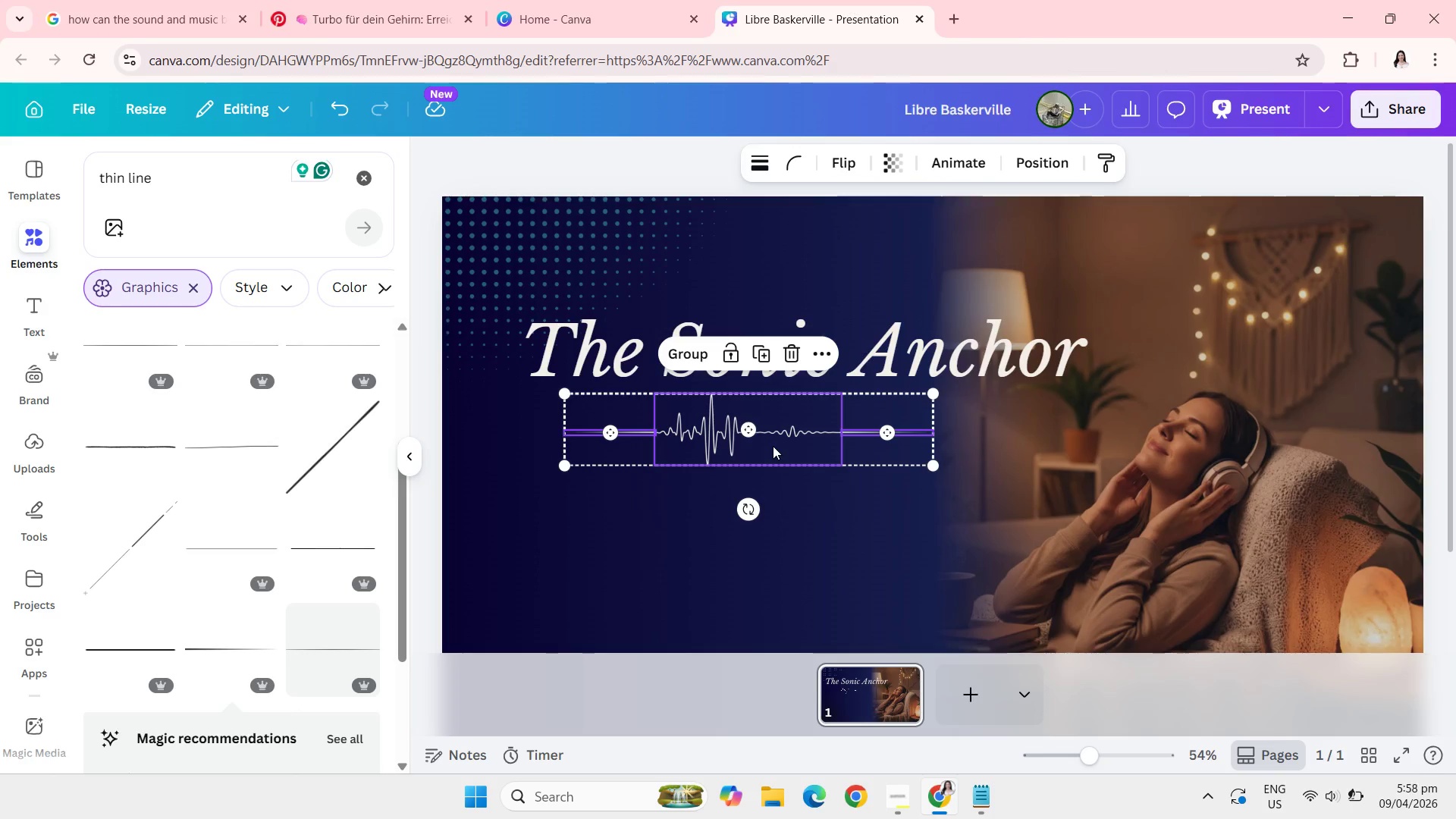 
left_click_drag(start_coordinate=[773, 446], to_coordinate=[830, 441])
 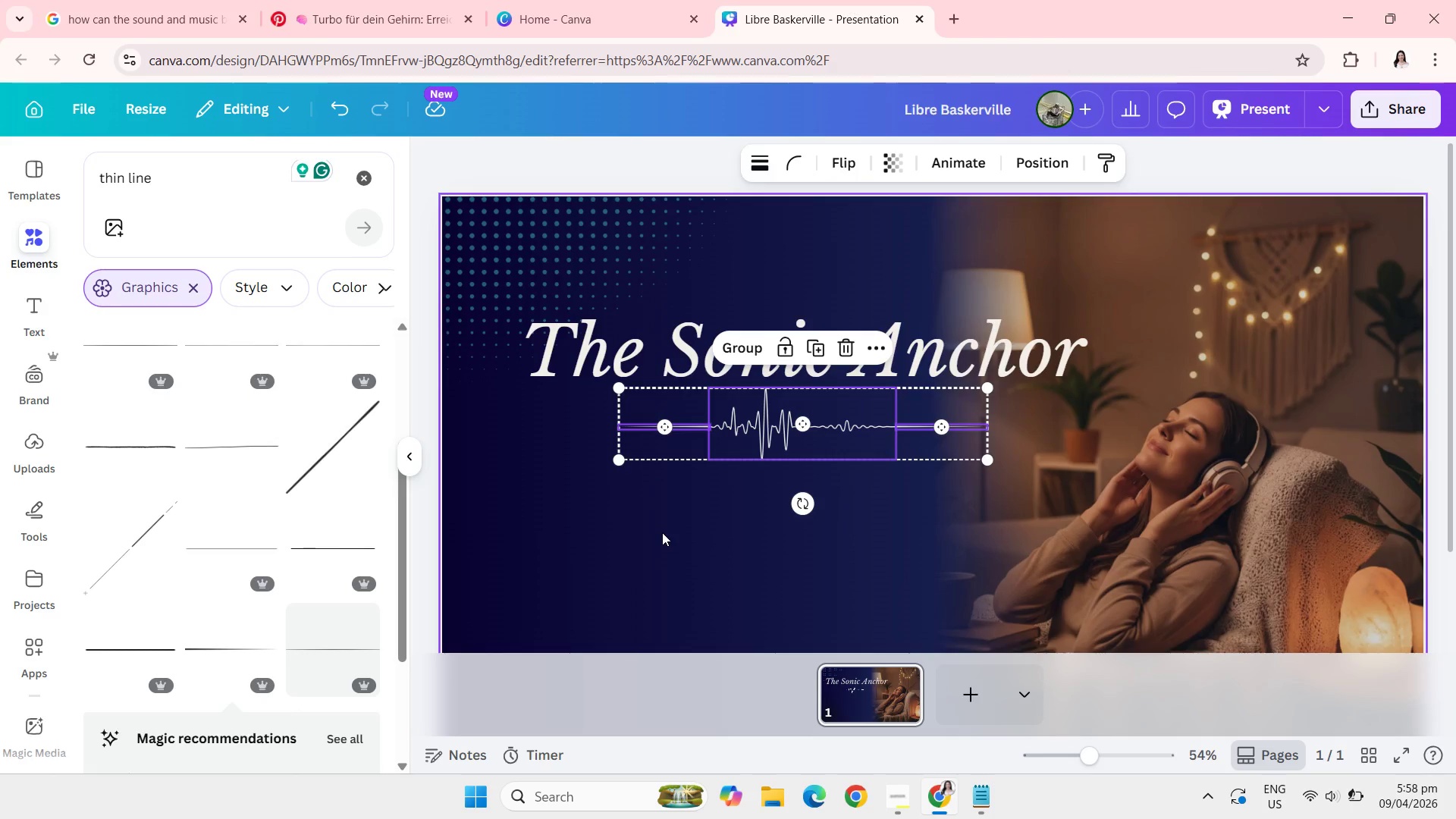 
left_click([662, 532])
 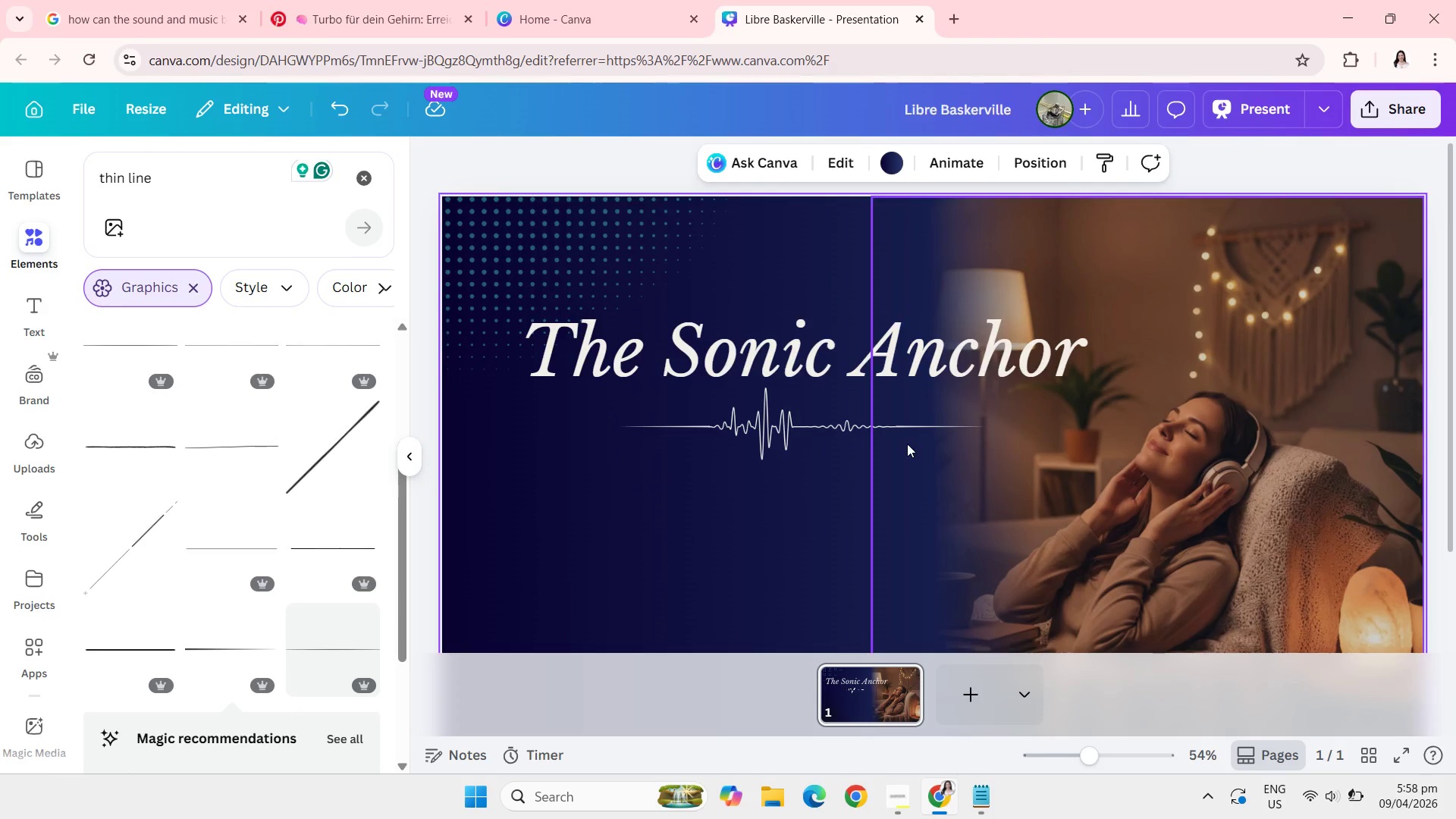 
left_click_drag(start_coordinate=[930, 444], to_coordinate=[667, 416])
 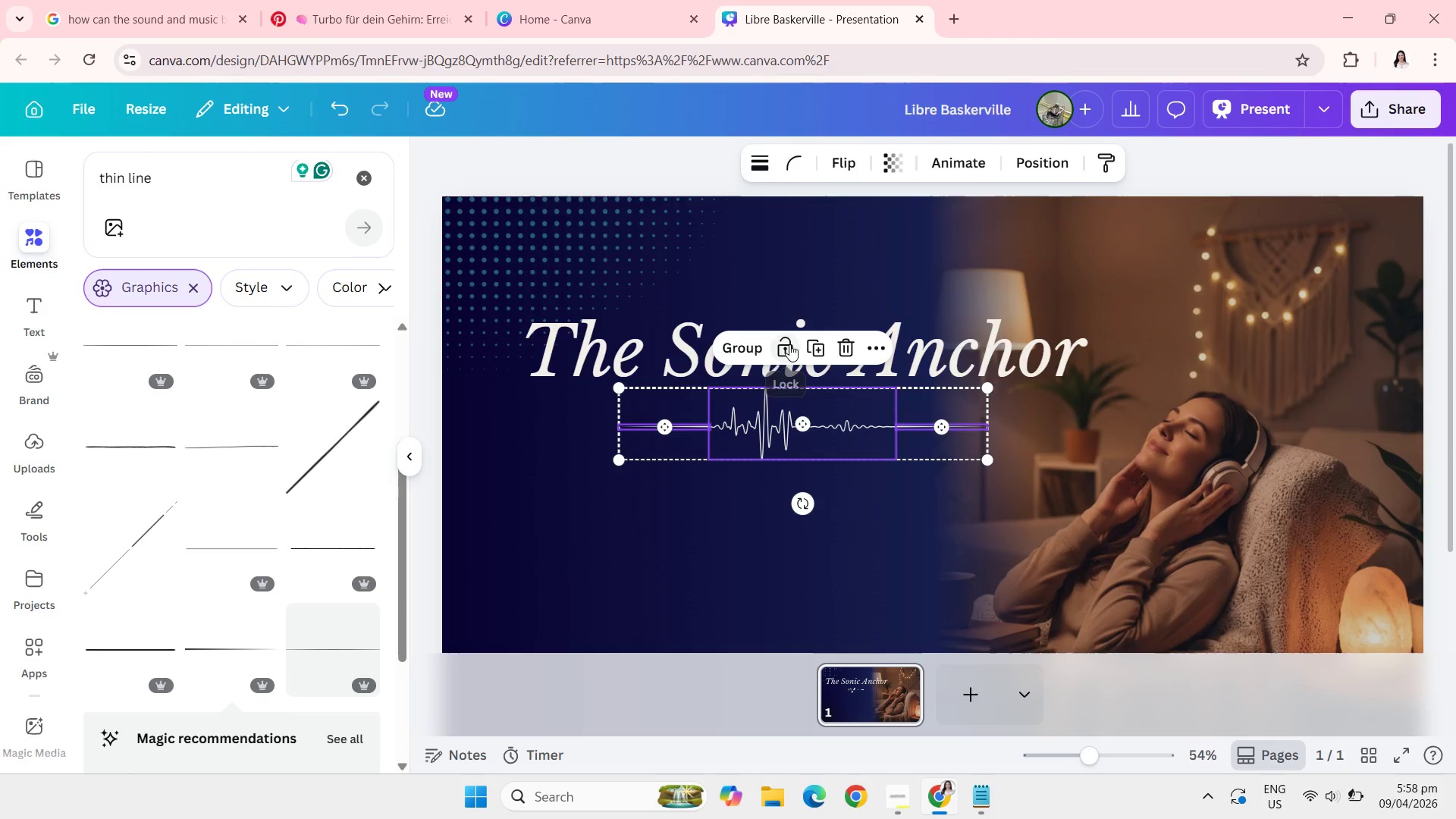 
left_click([779, 340])
 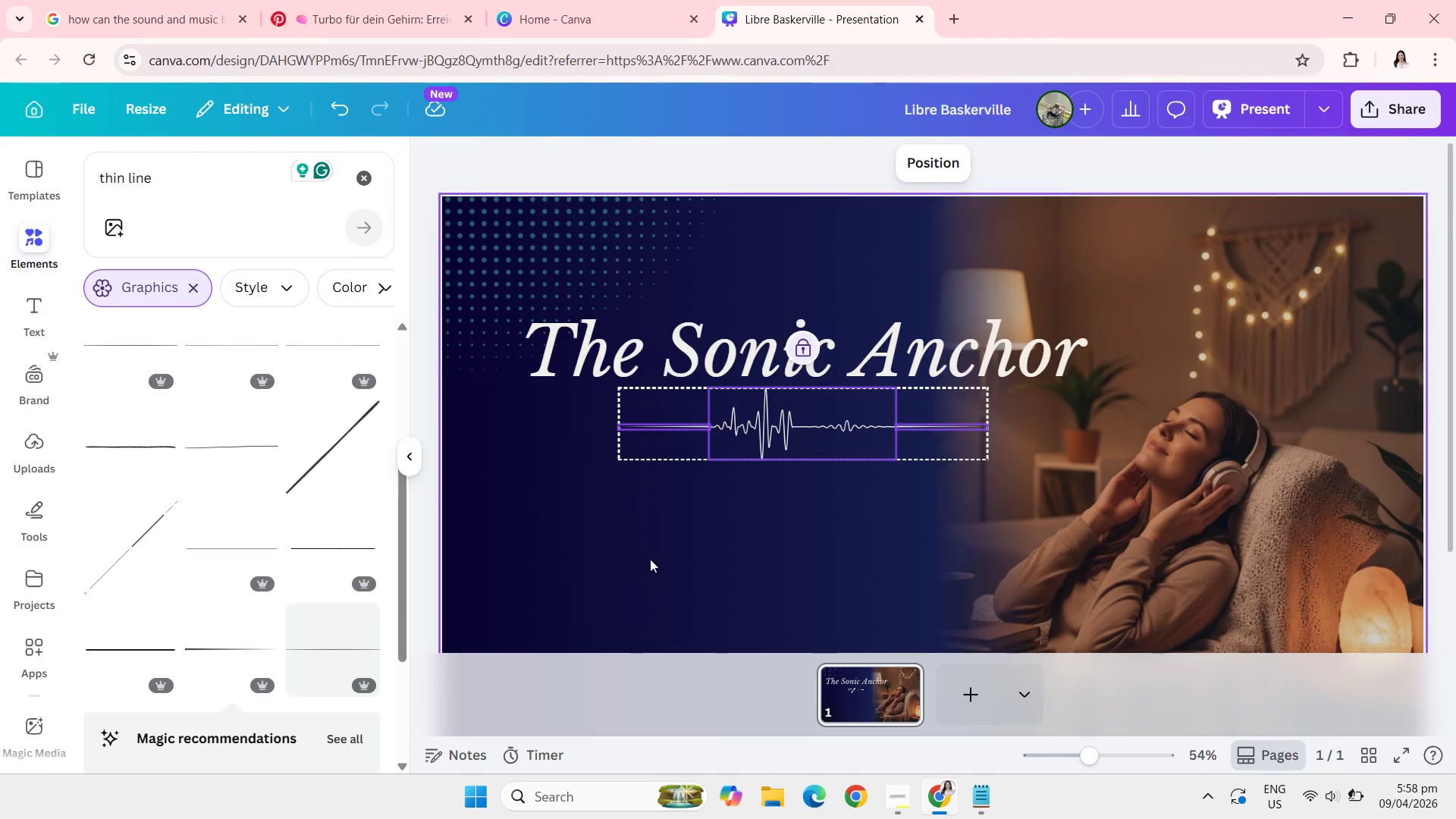 
left_click([648, 564])
 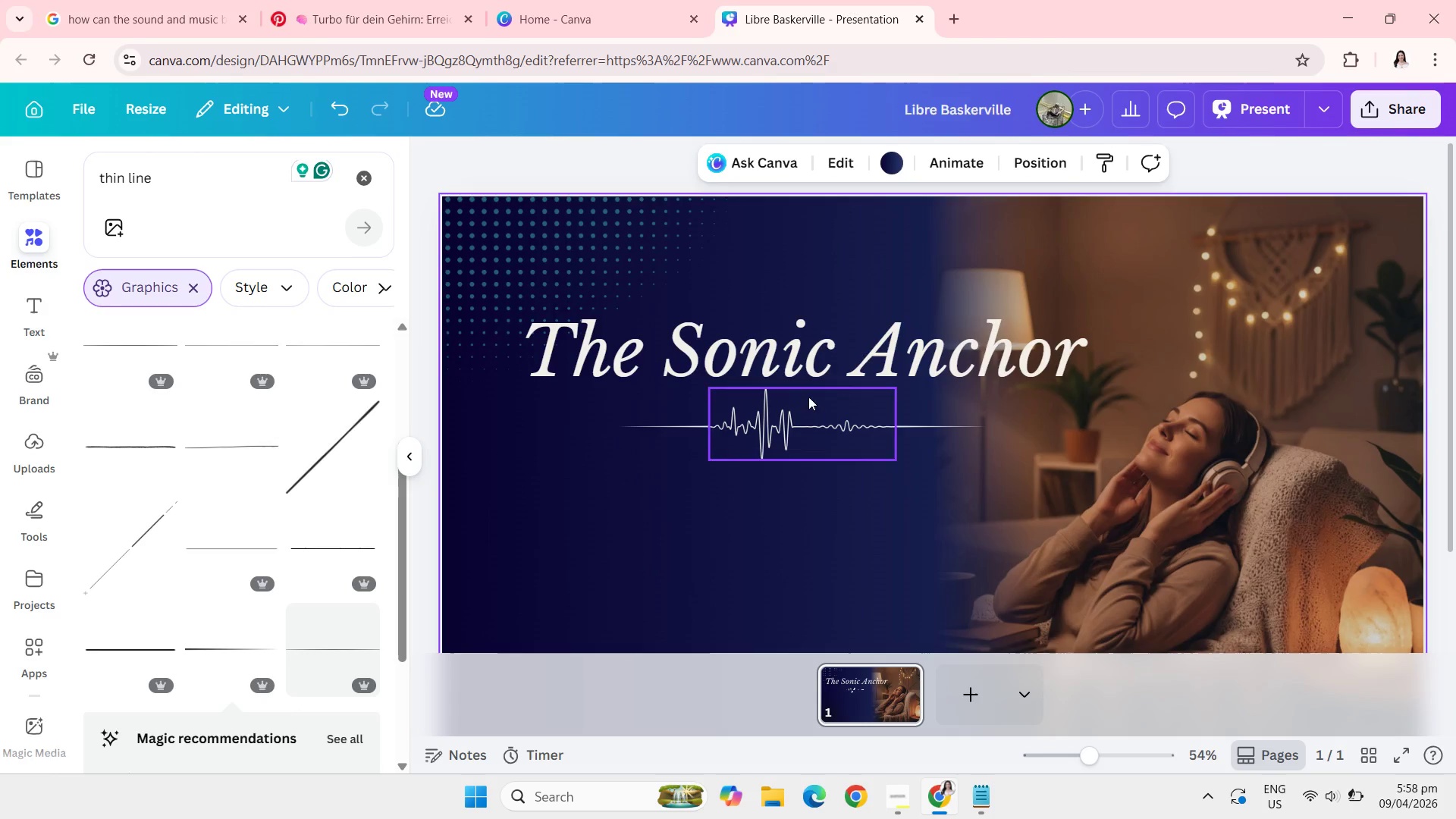 
left_click([807, 363])
 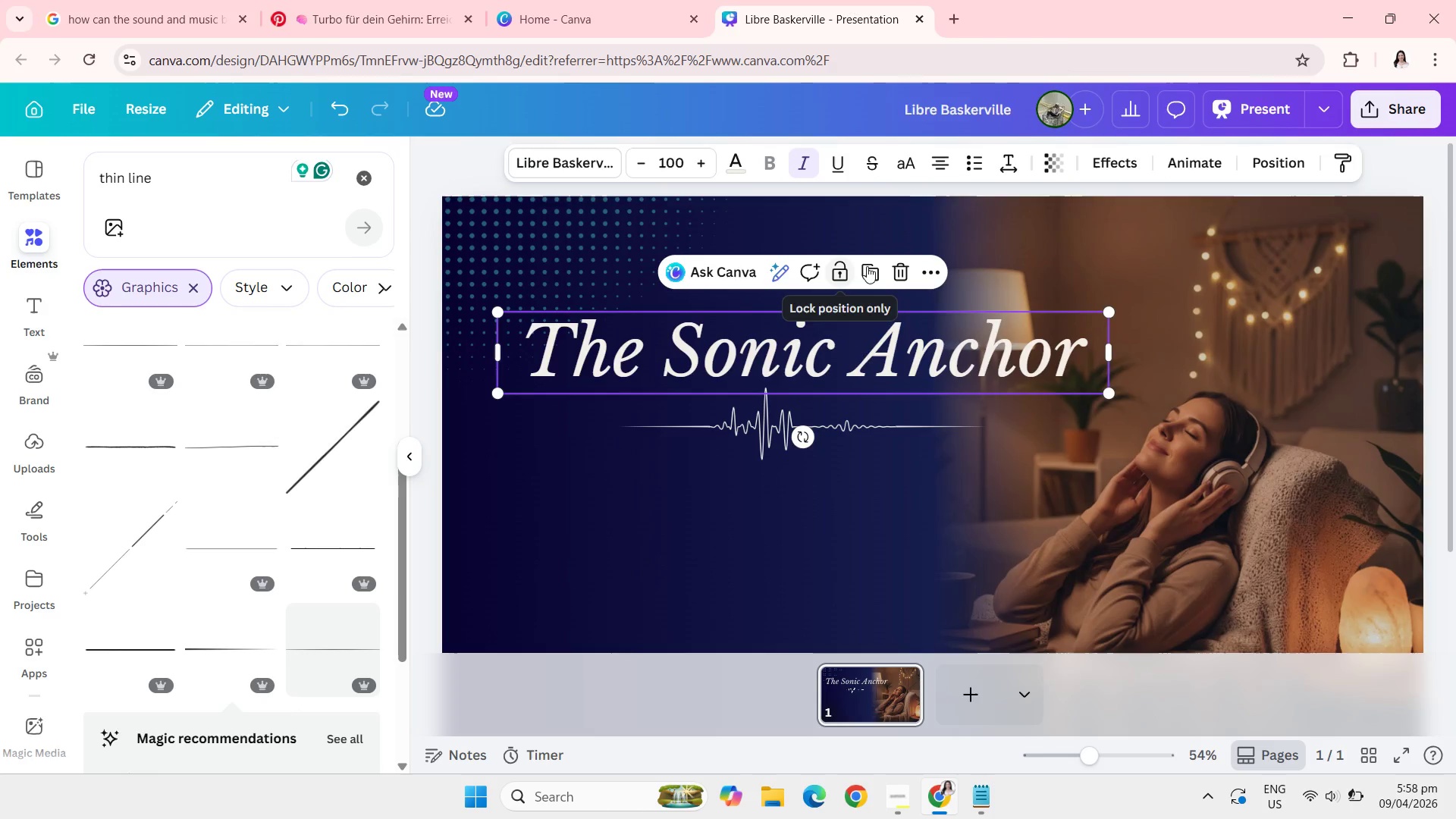 
left_click([880, 266])
 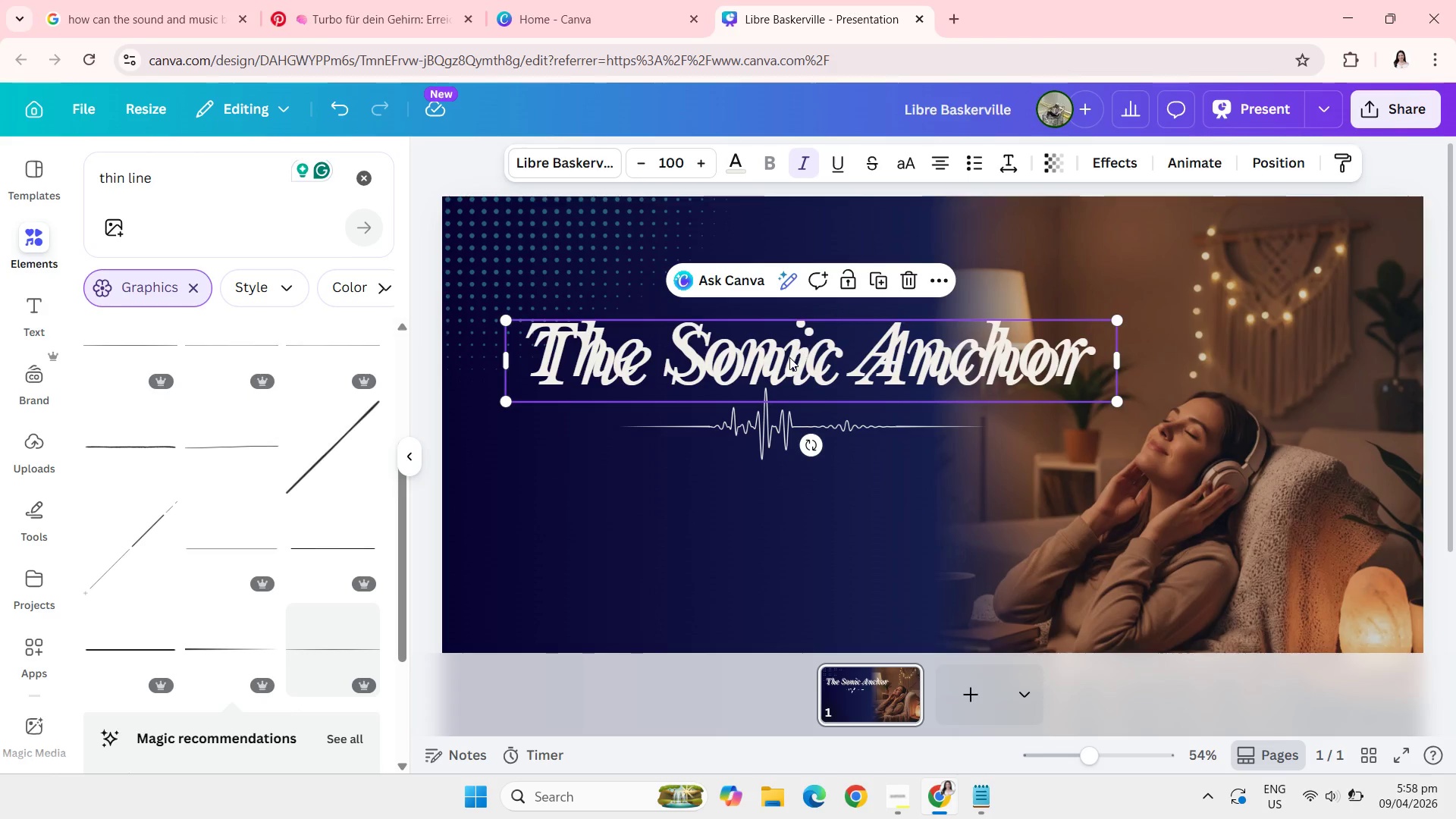 
left_click_drag(start_coordinate=[789, 357], to_coordinate=[786, 504])
 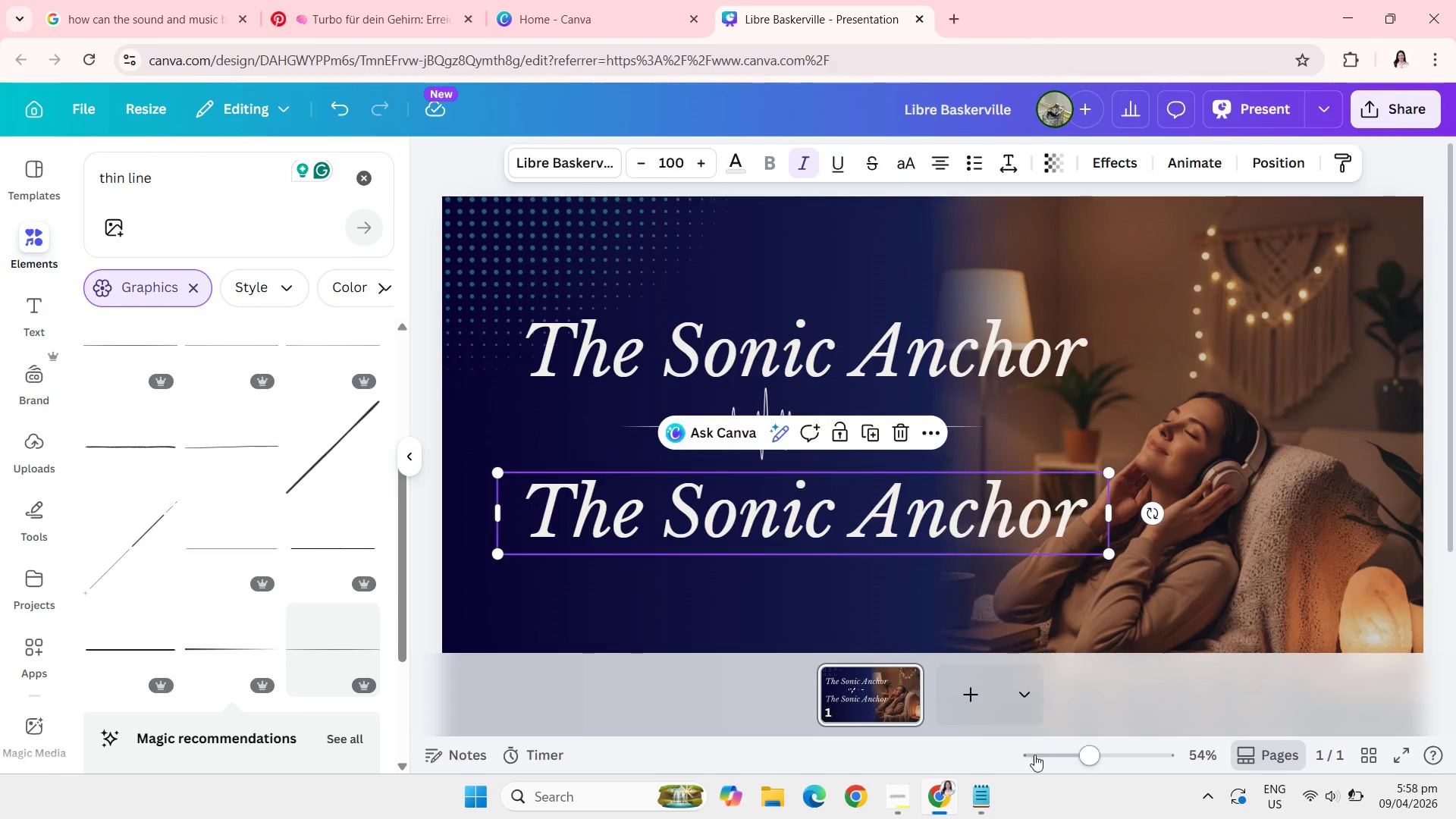 
left_click([986, 802])
 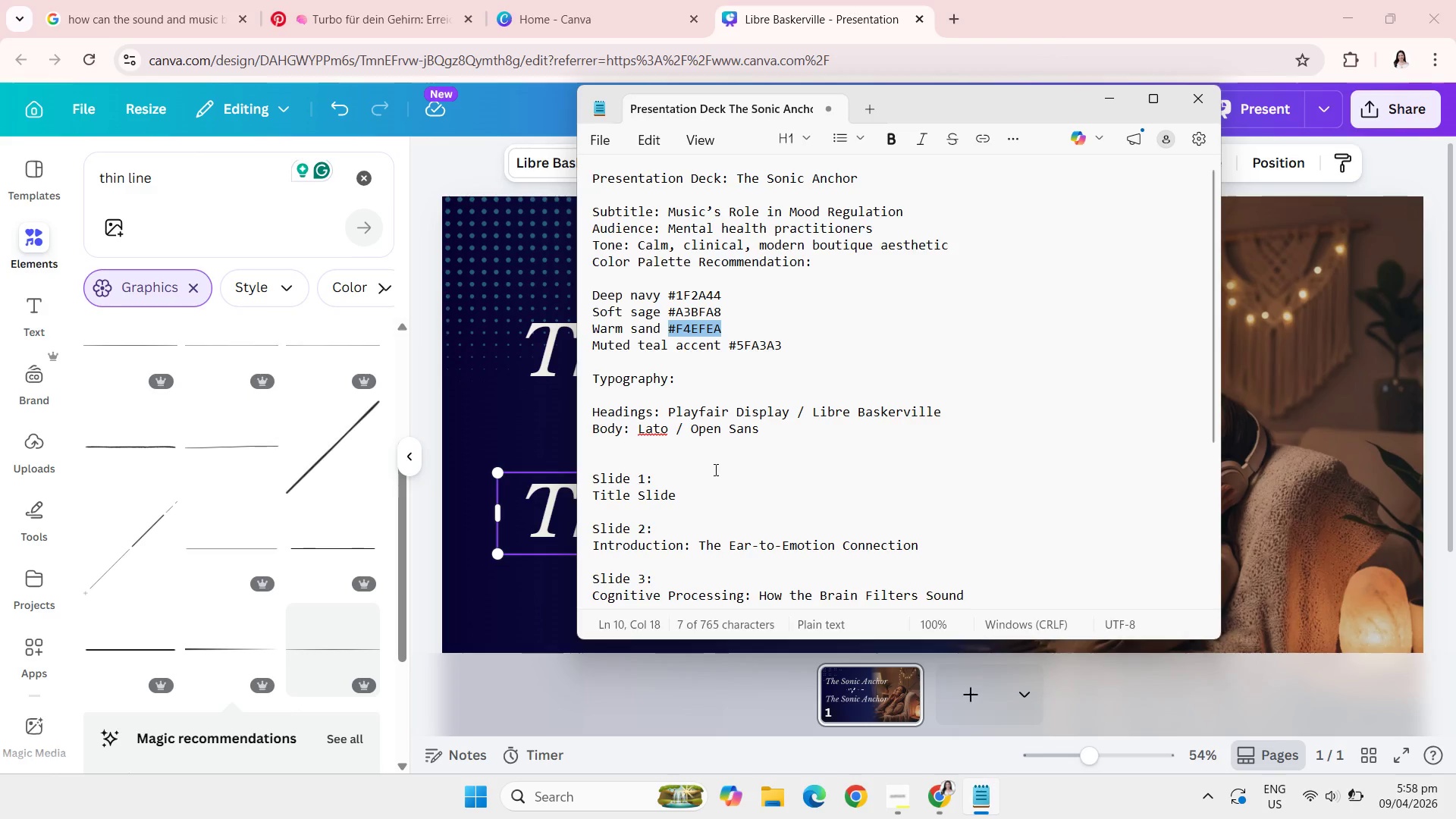 
left_click_drag(start_coordinate=[760, 435], to_coordinate=[691, 434])
 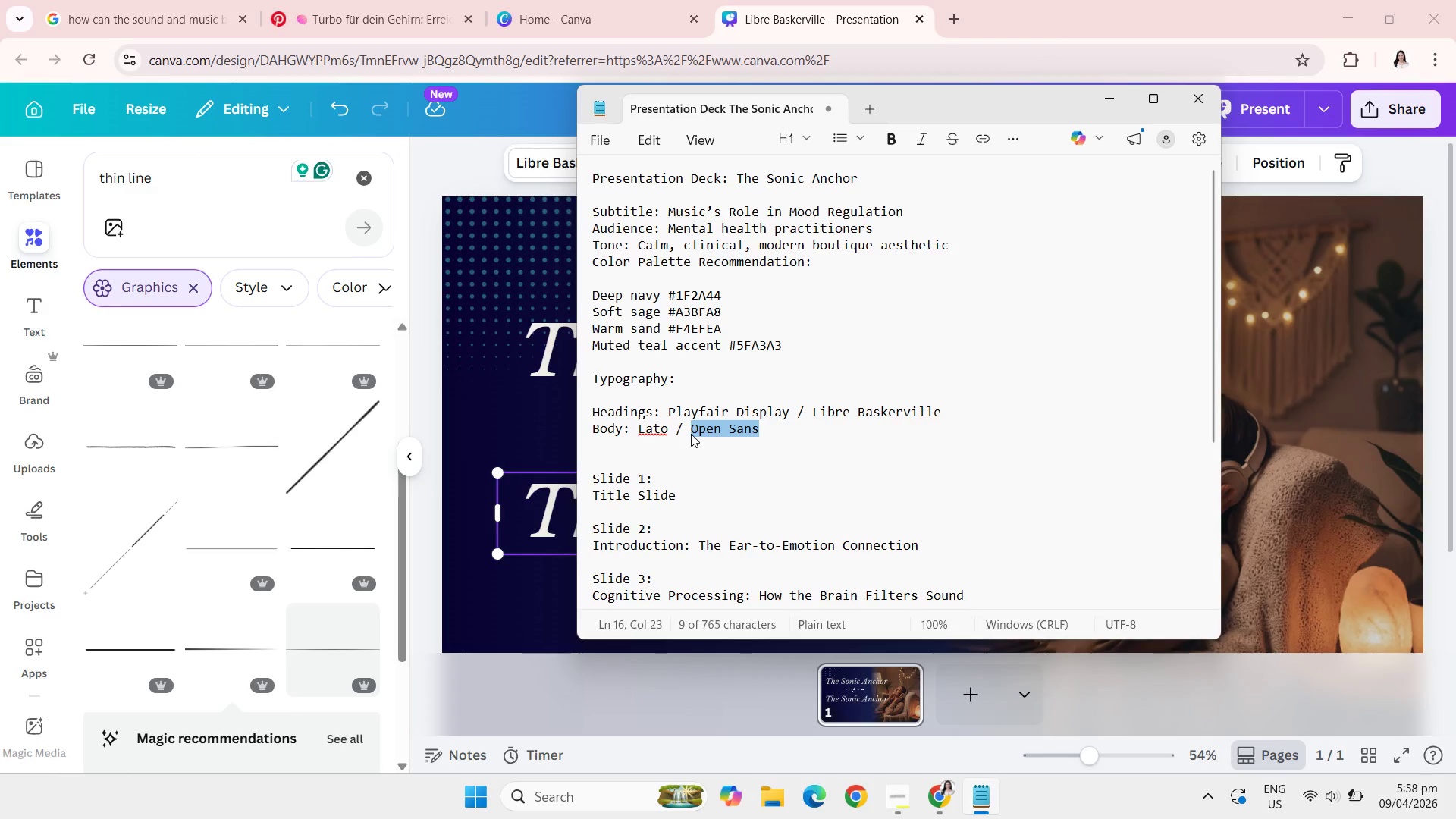 
key(Control+C)
 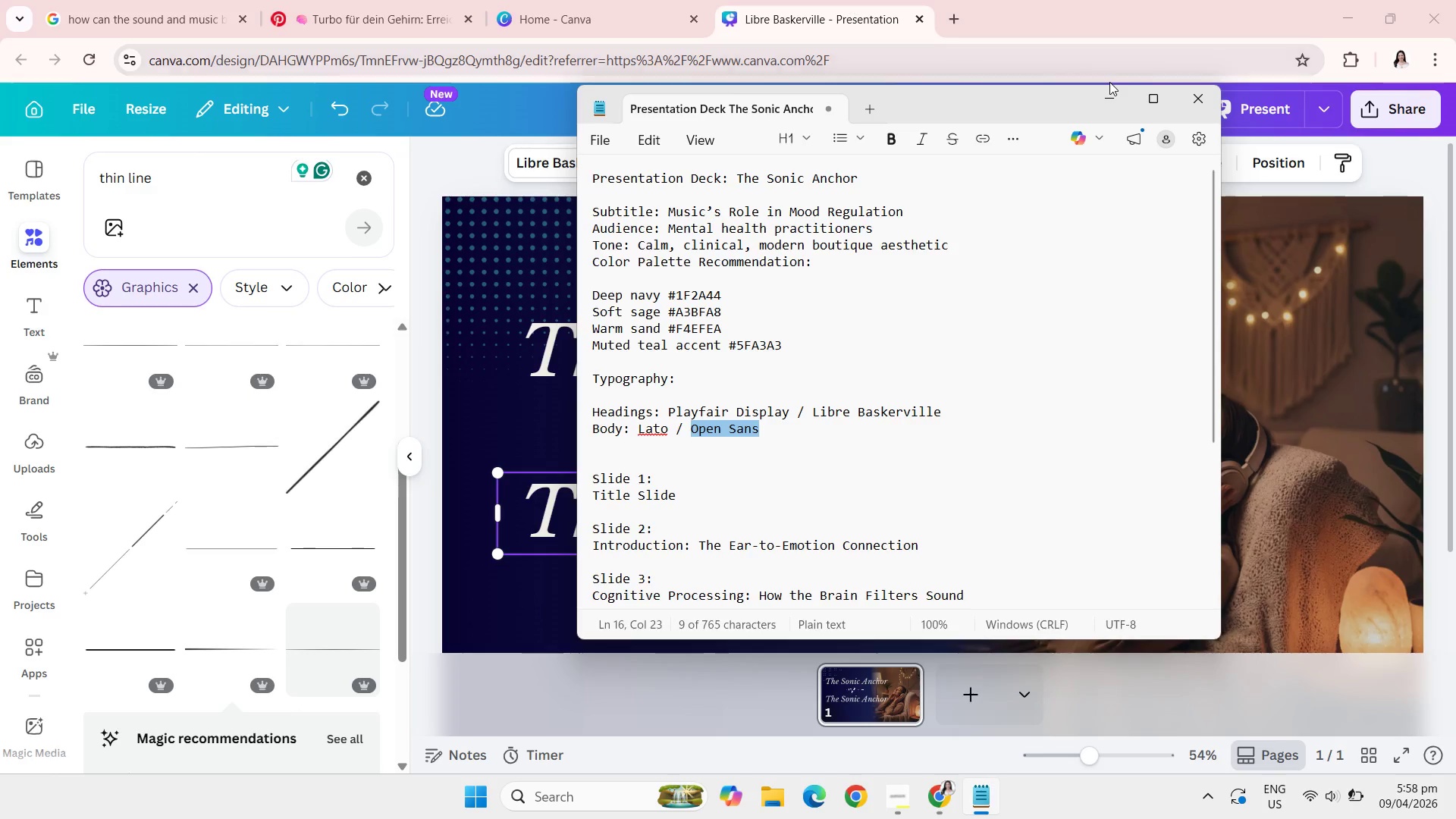 
left_click([1103, 99])
 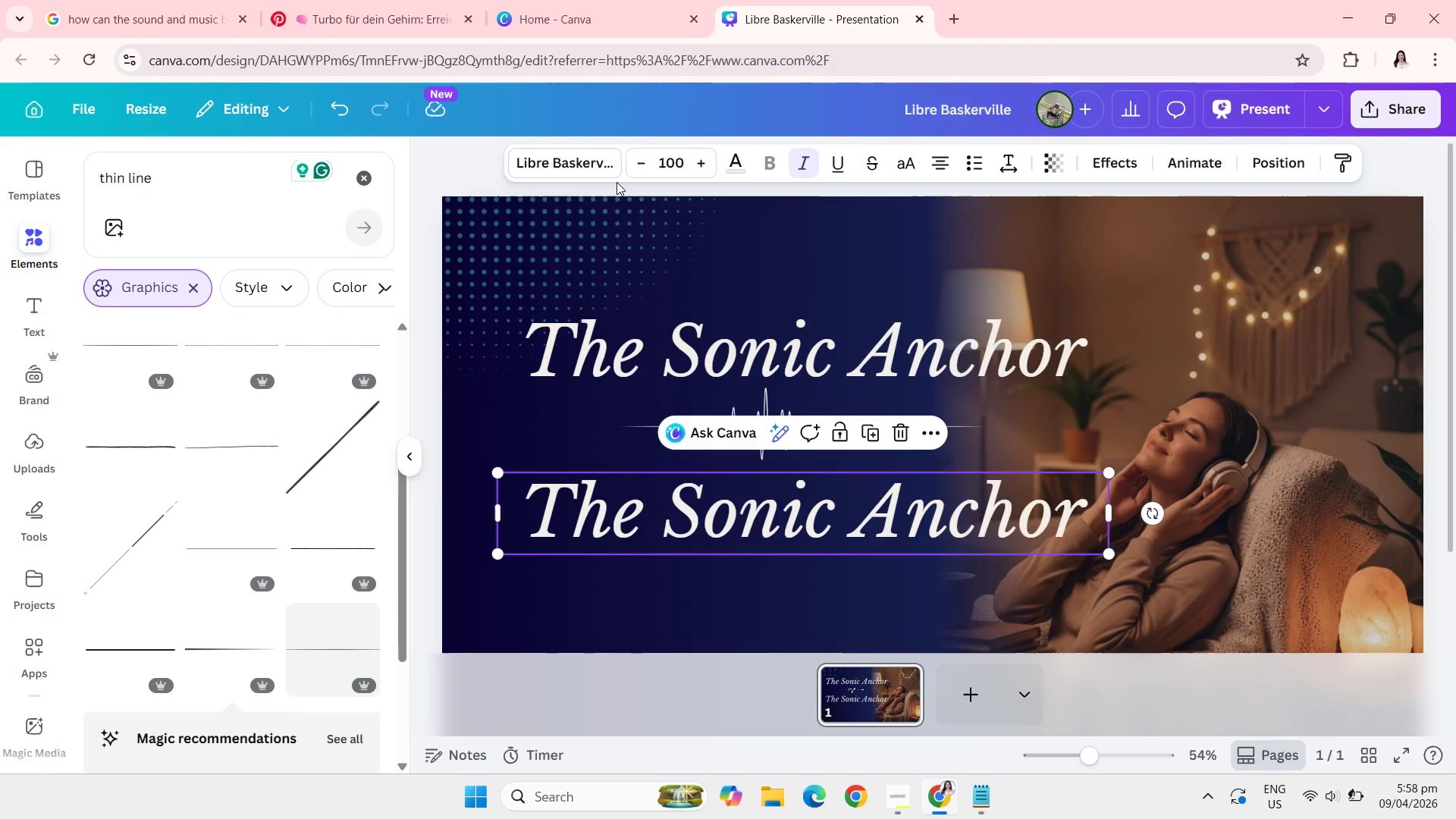 
left_click([576, 174])
 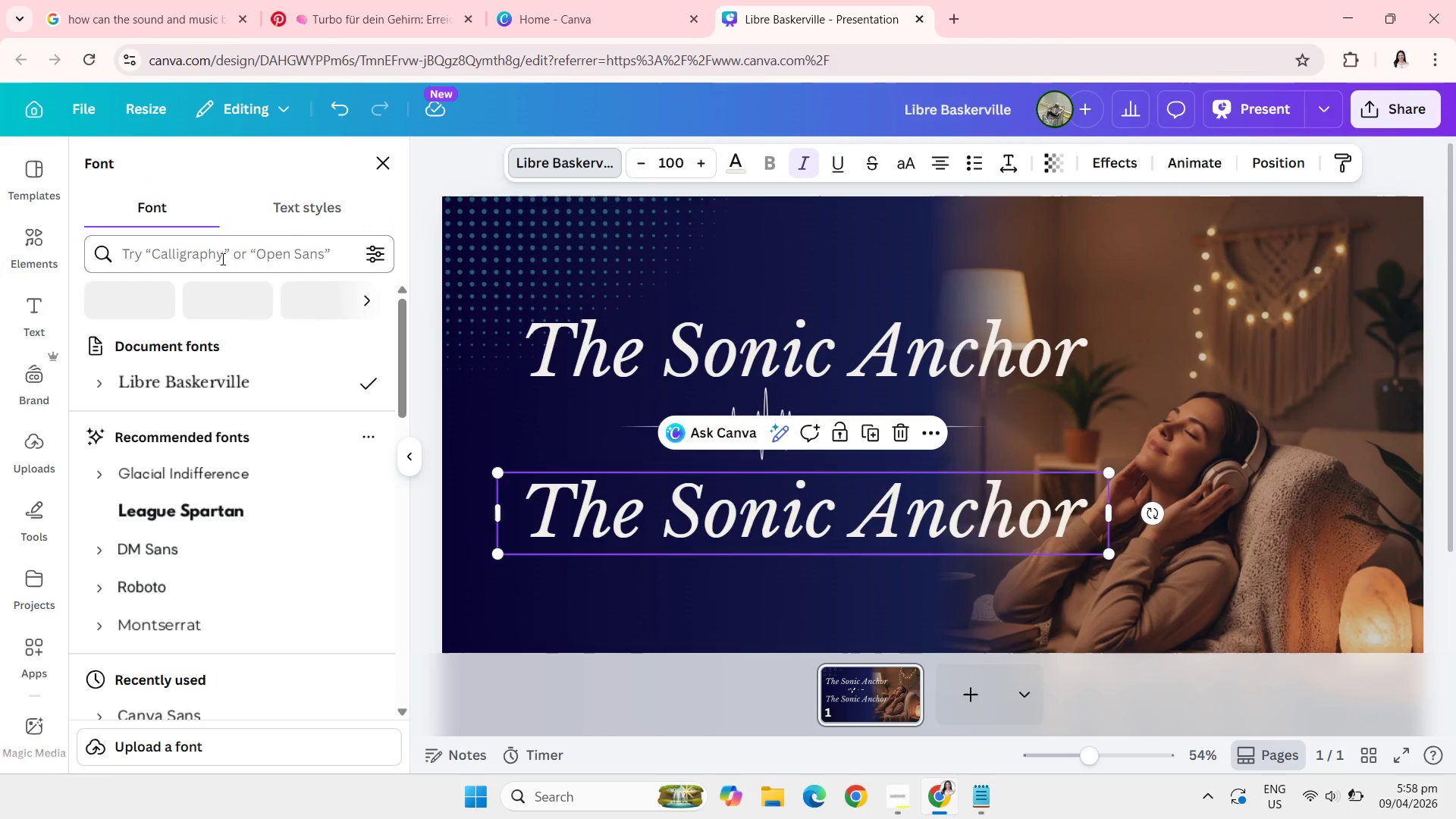 
left_click([221, 259])
 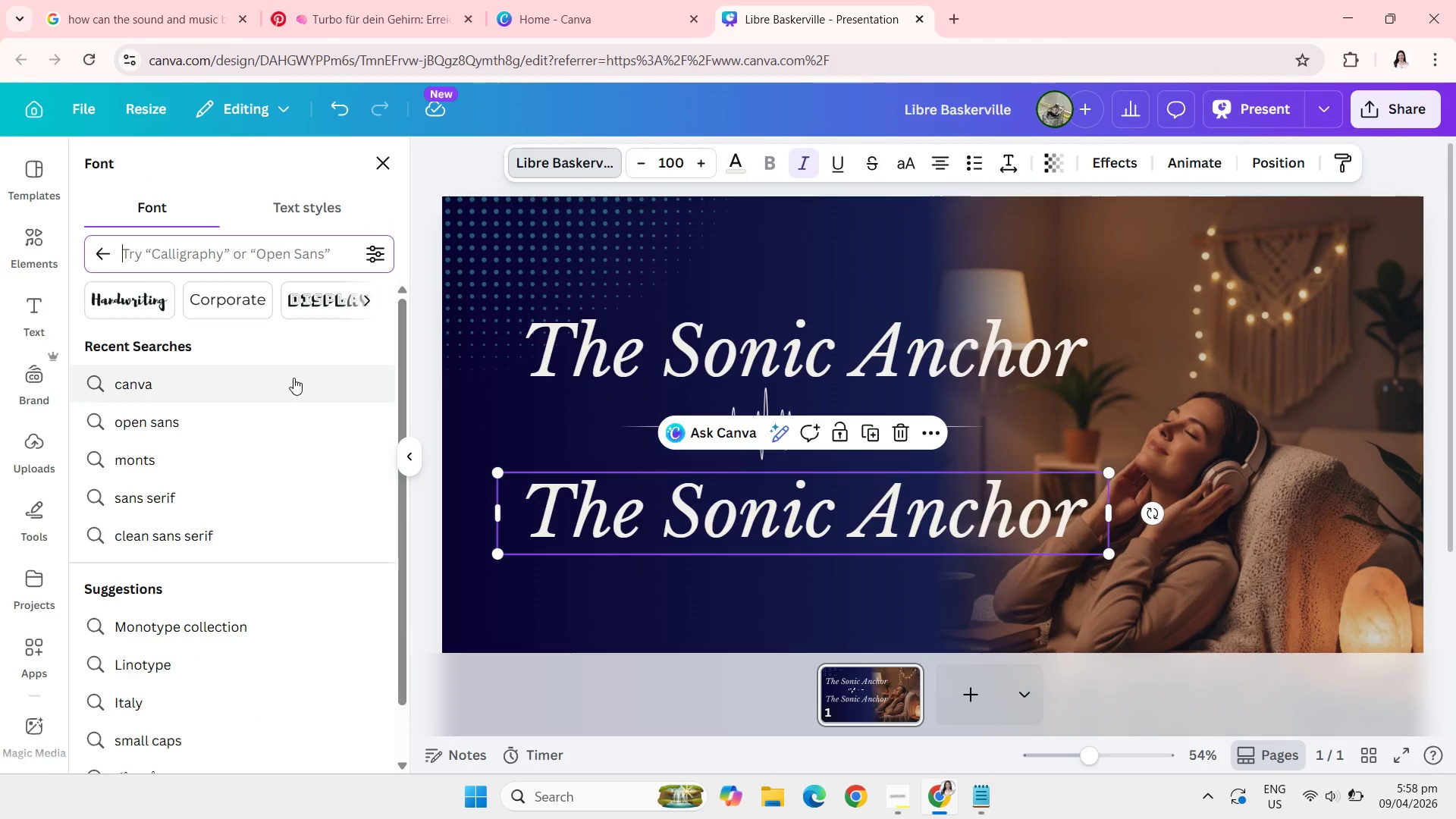 
left_click([182, 426])
 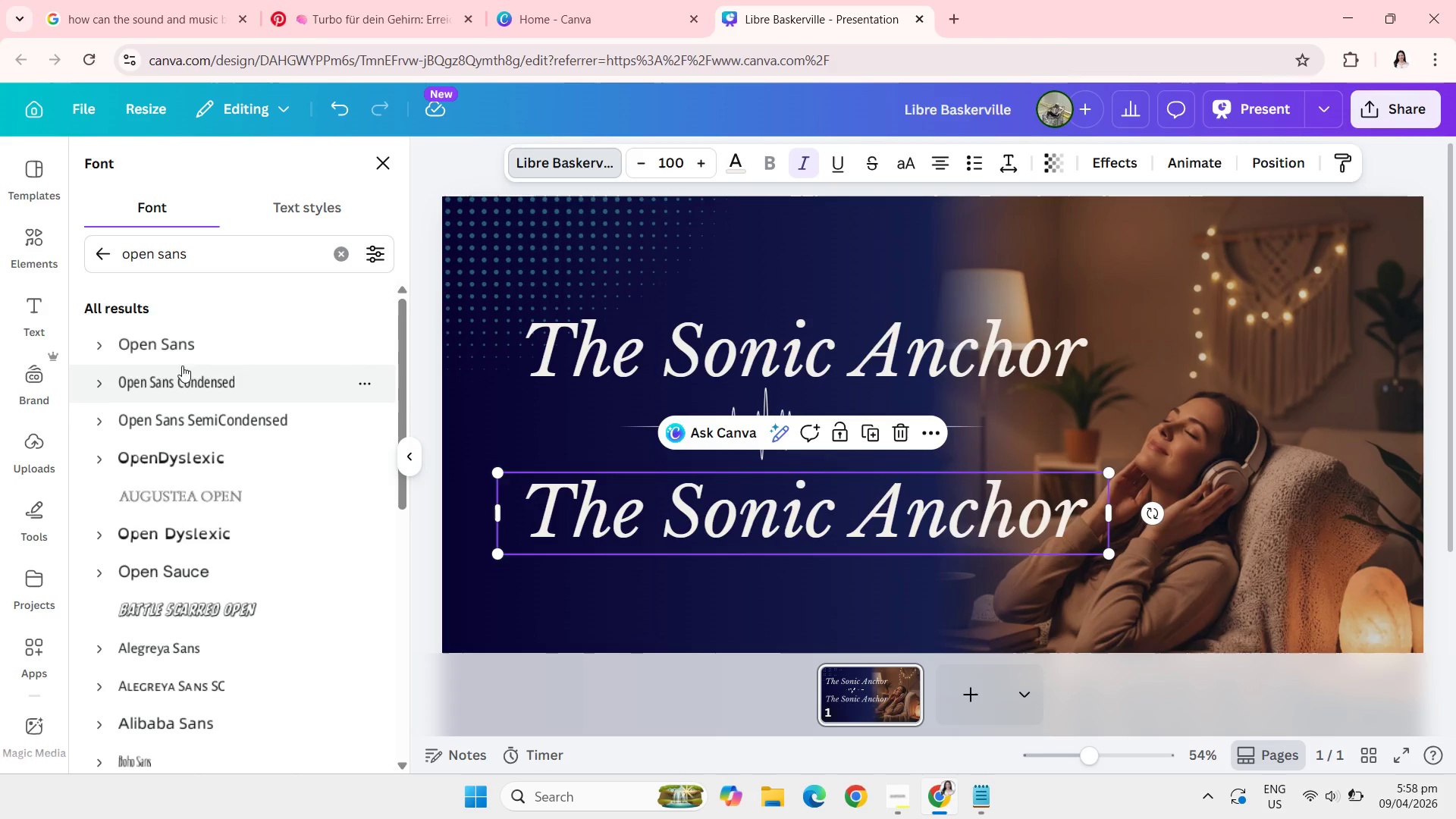 
left_click([175, 345])
 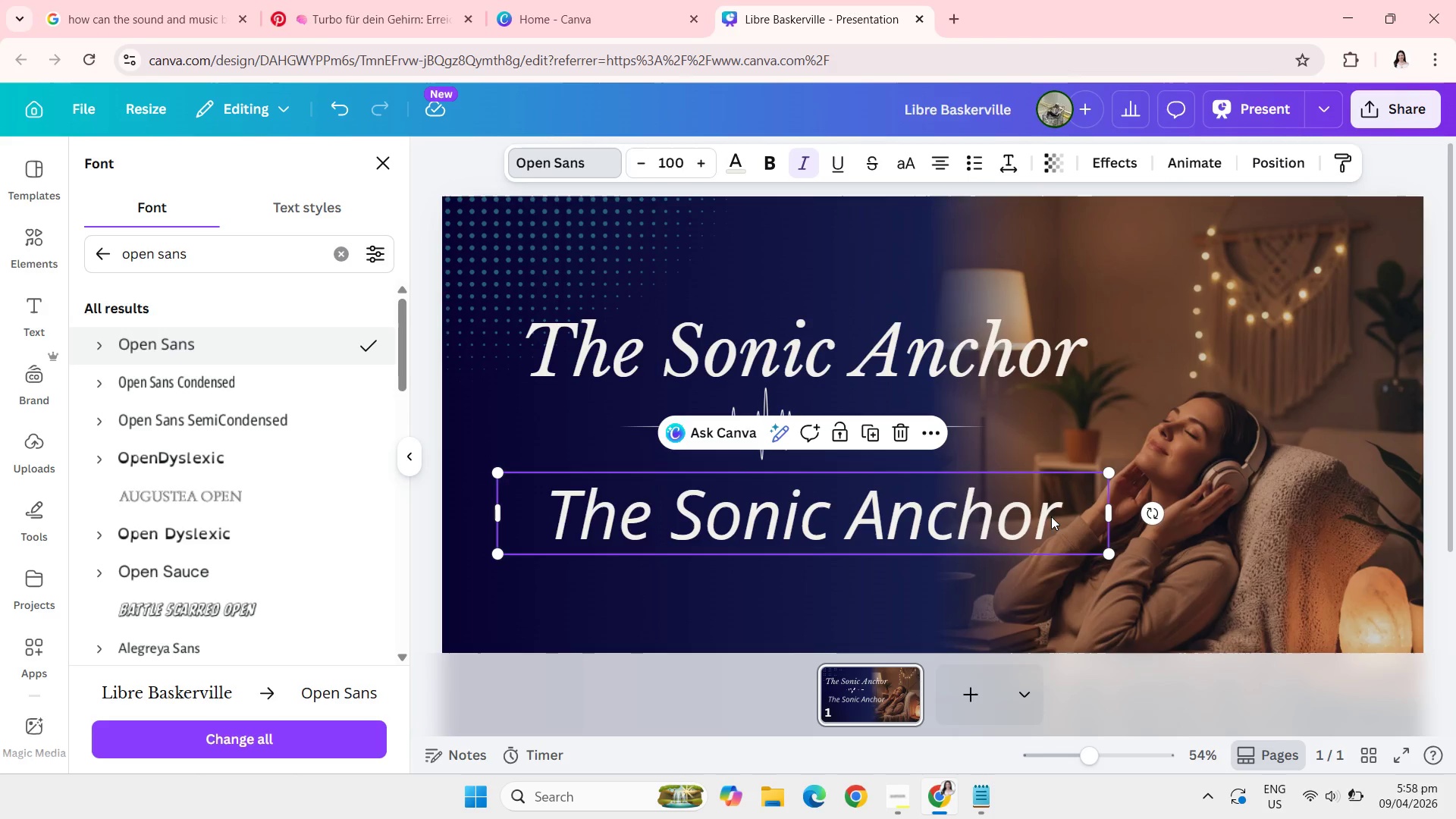 
left_click([1054, 520])
 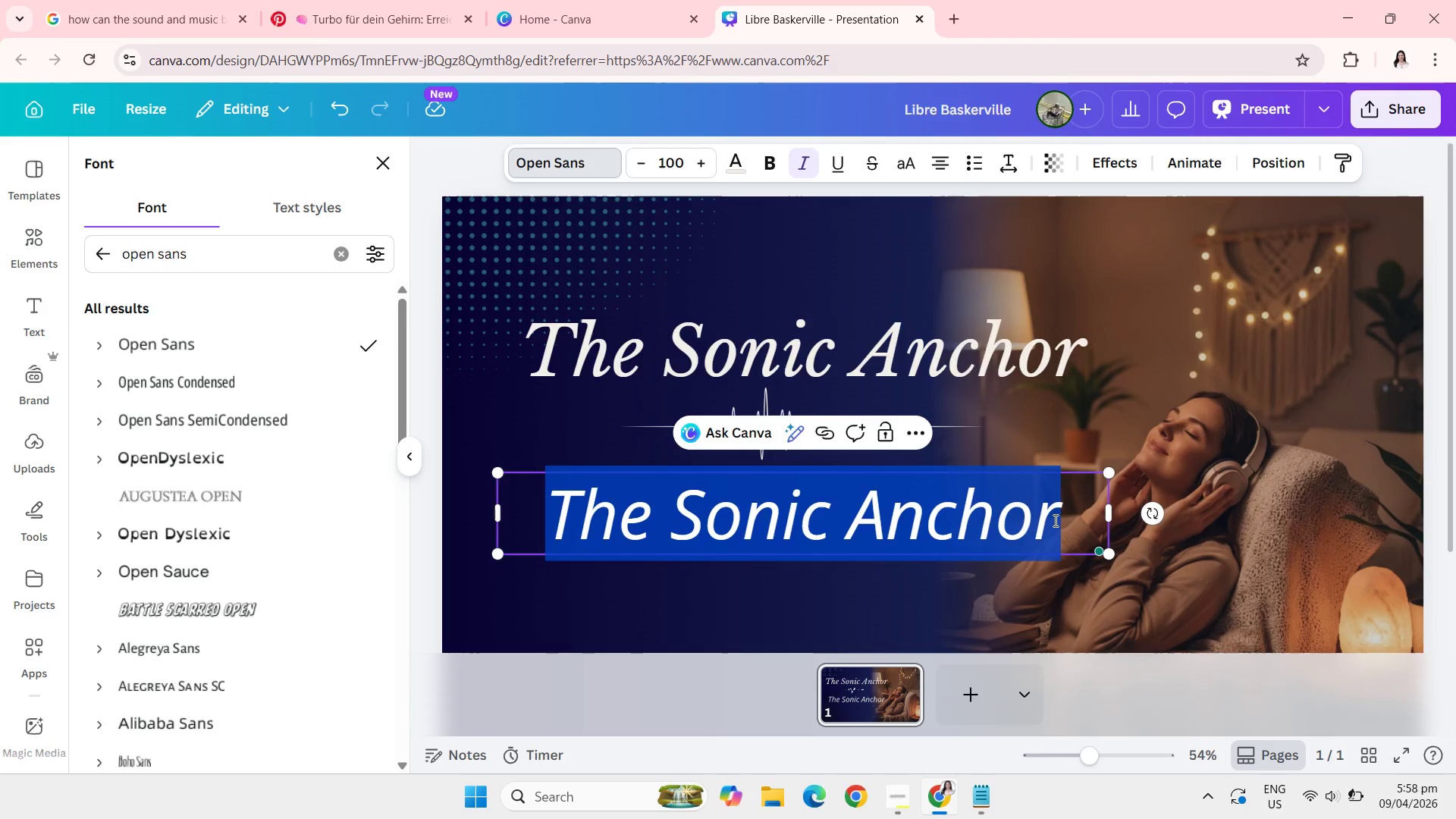 
wait(5.44)
 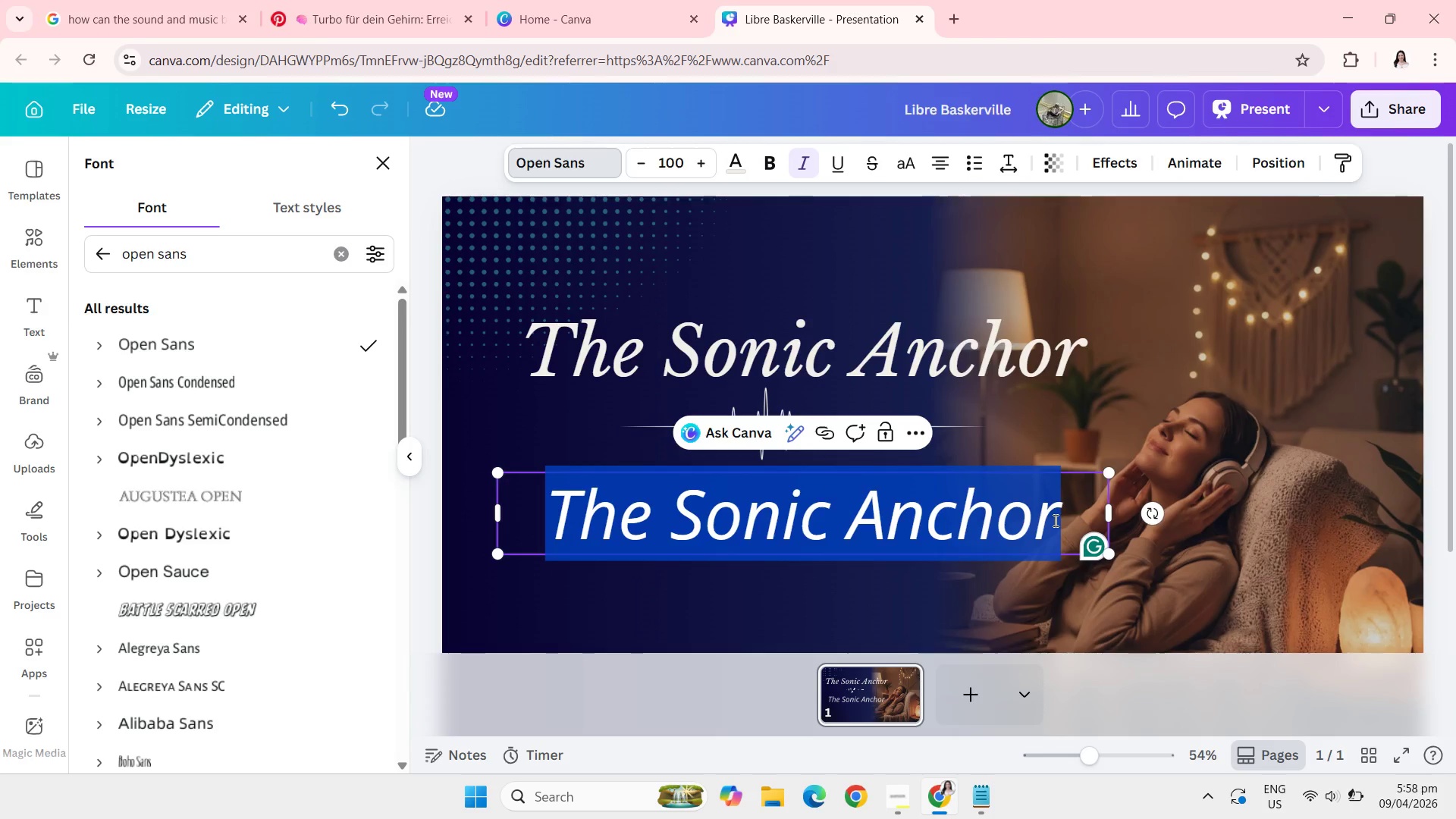 
type(Music's Rolen )
key(Backspace)
key(Backspace)
type( in Mood Regi)
key(Backspace)
type(ulation)
 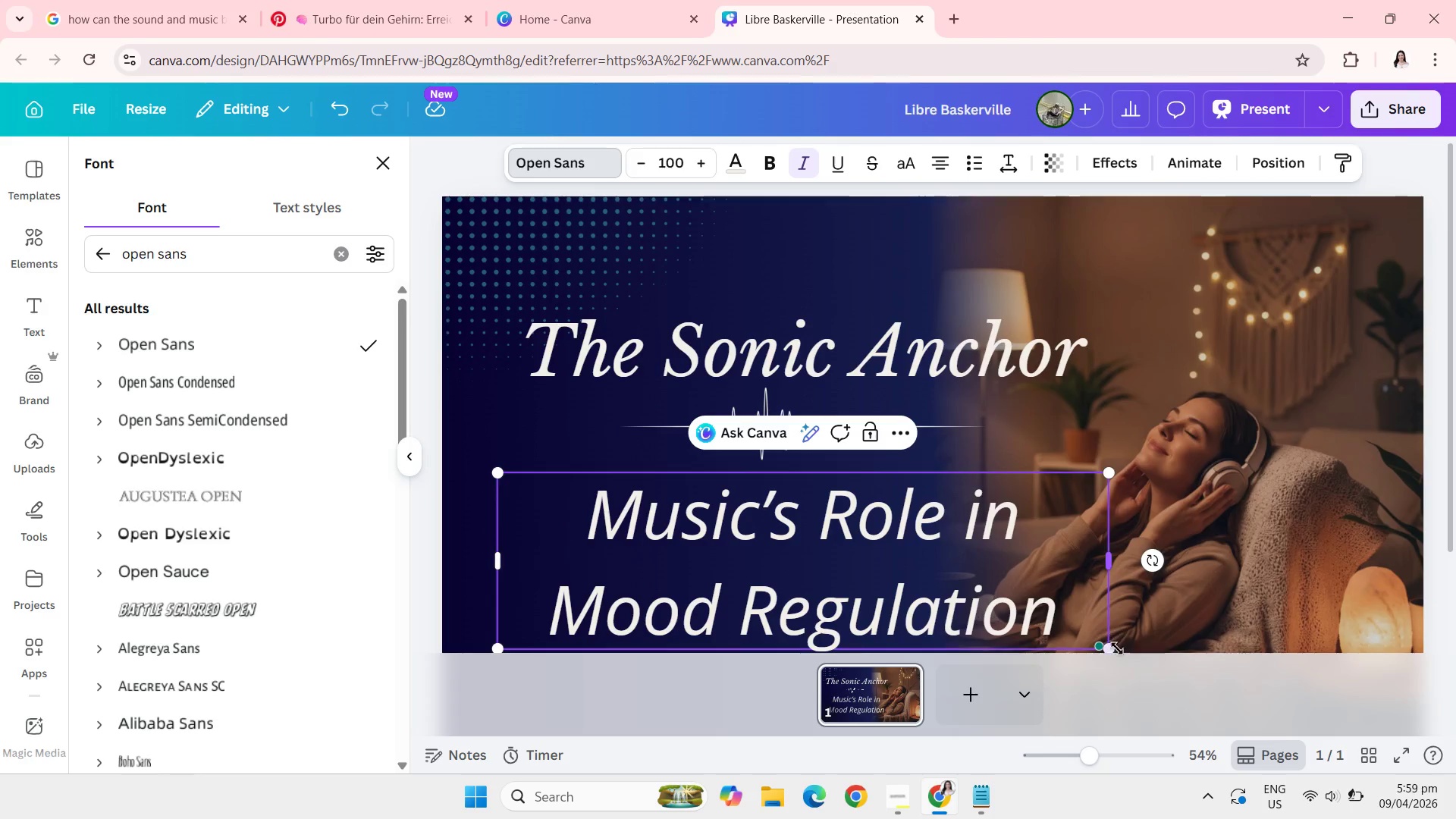 
left_click_drag(start_coordinate=[1116, 648], to_coordinate=[815, 530])
 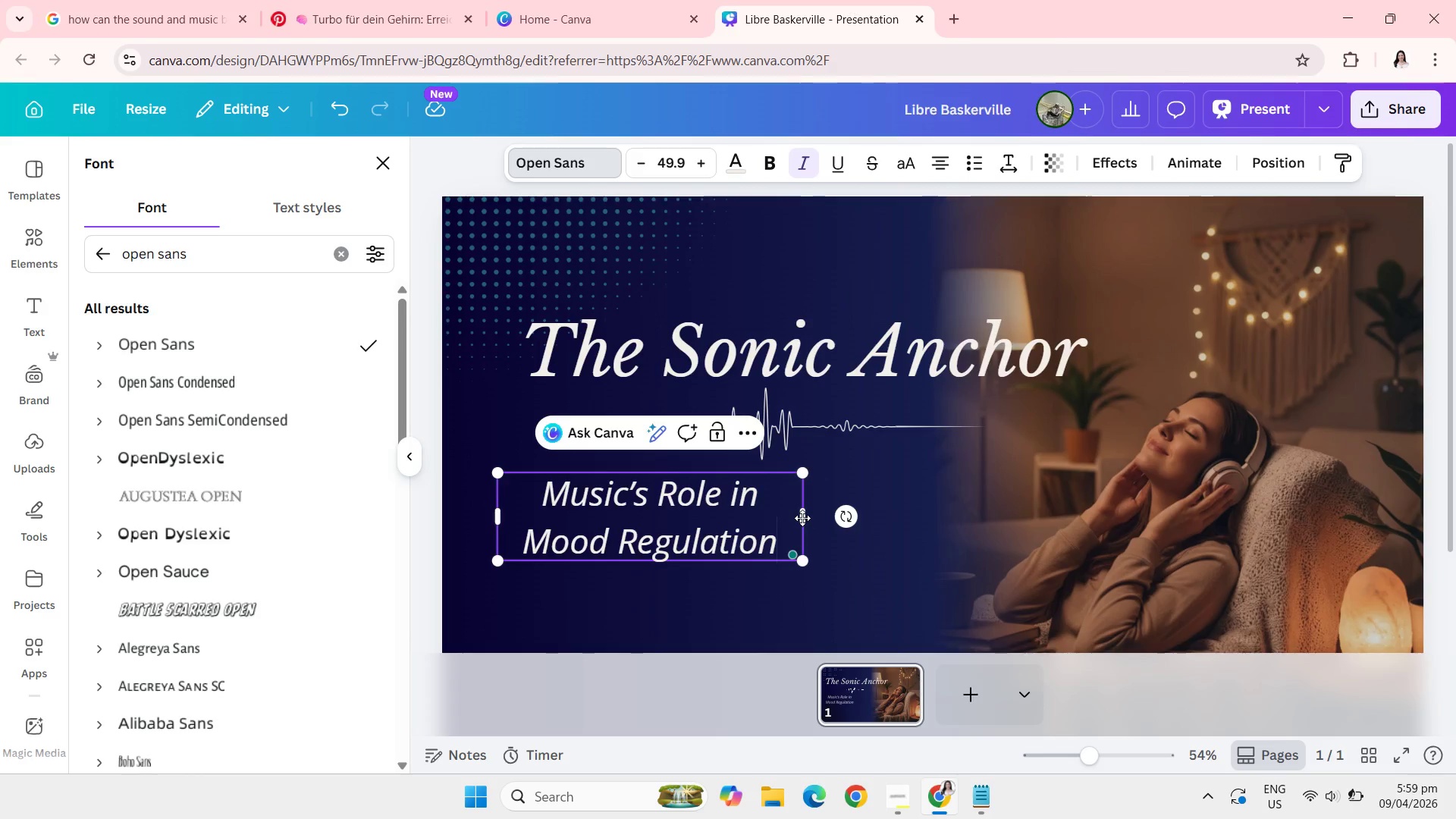 
double_click([802, 518])
 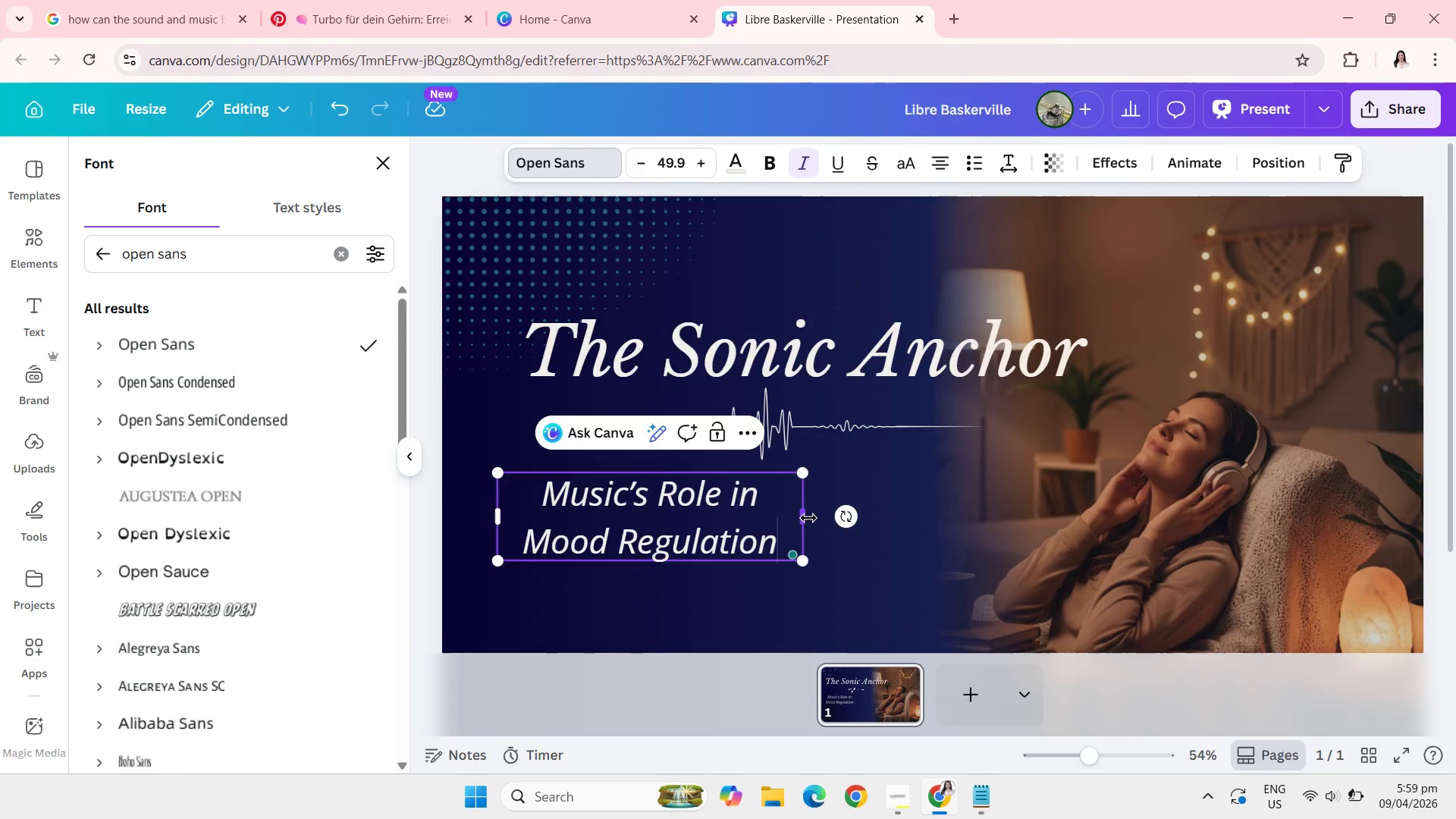 
left_click_drag(start_coordinate=[808, 518], to_coordinate=[987, 501])
 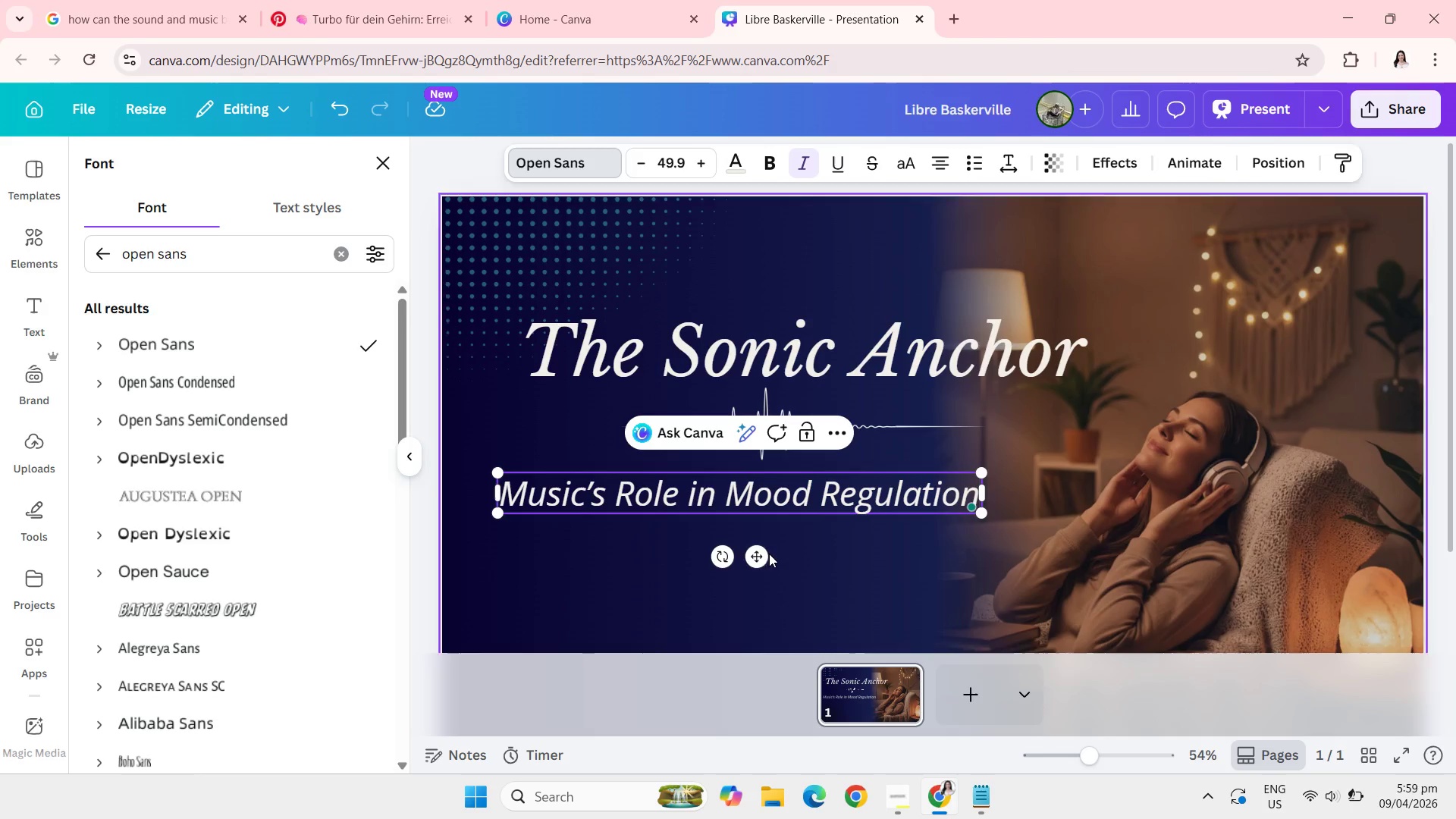 
left_click_drag(start_coordinate=[756, 555], to_coordinate=[815, 551])
 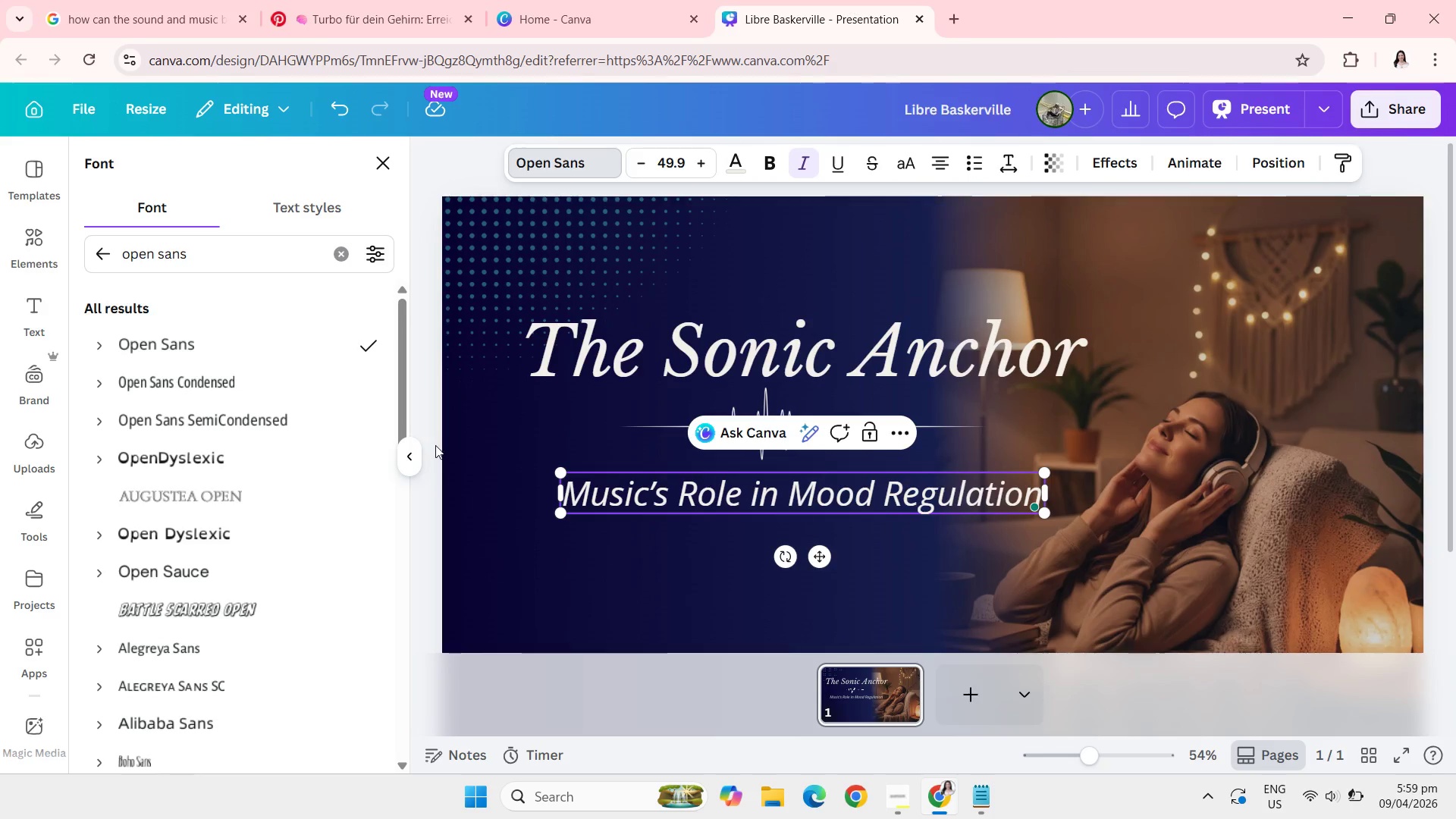 
left_click([434, 444])
 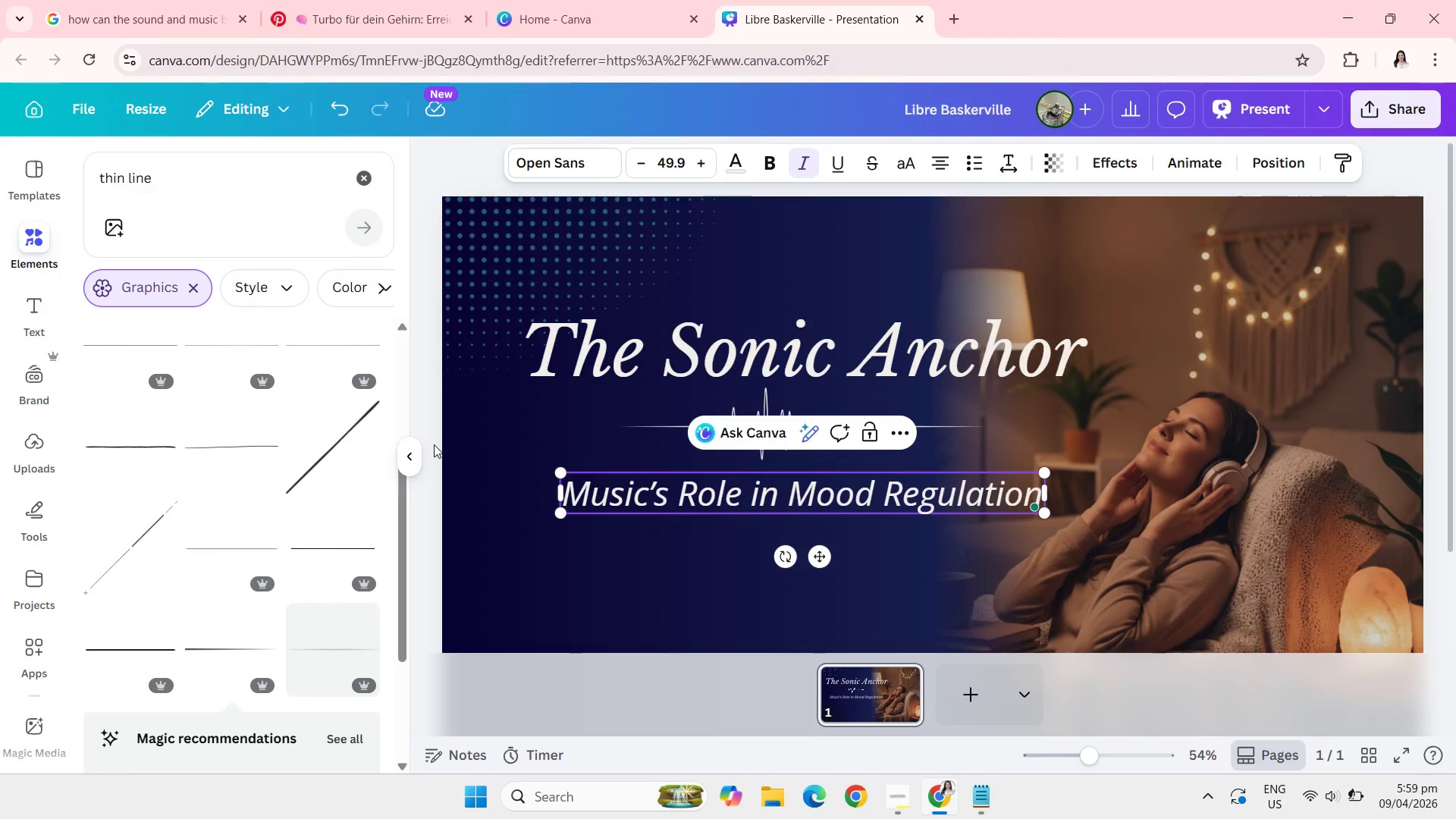 
left_click([434, 444])
 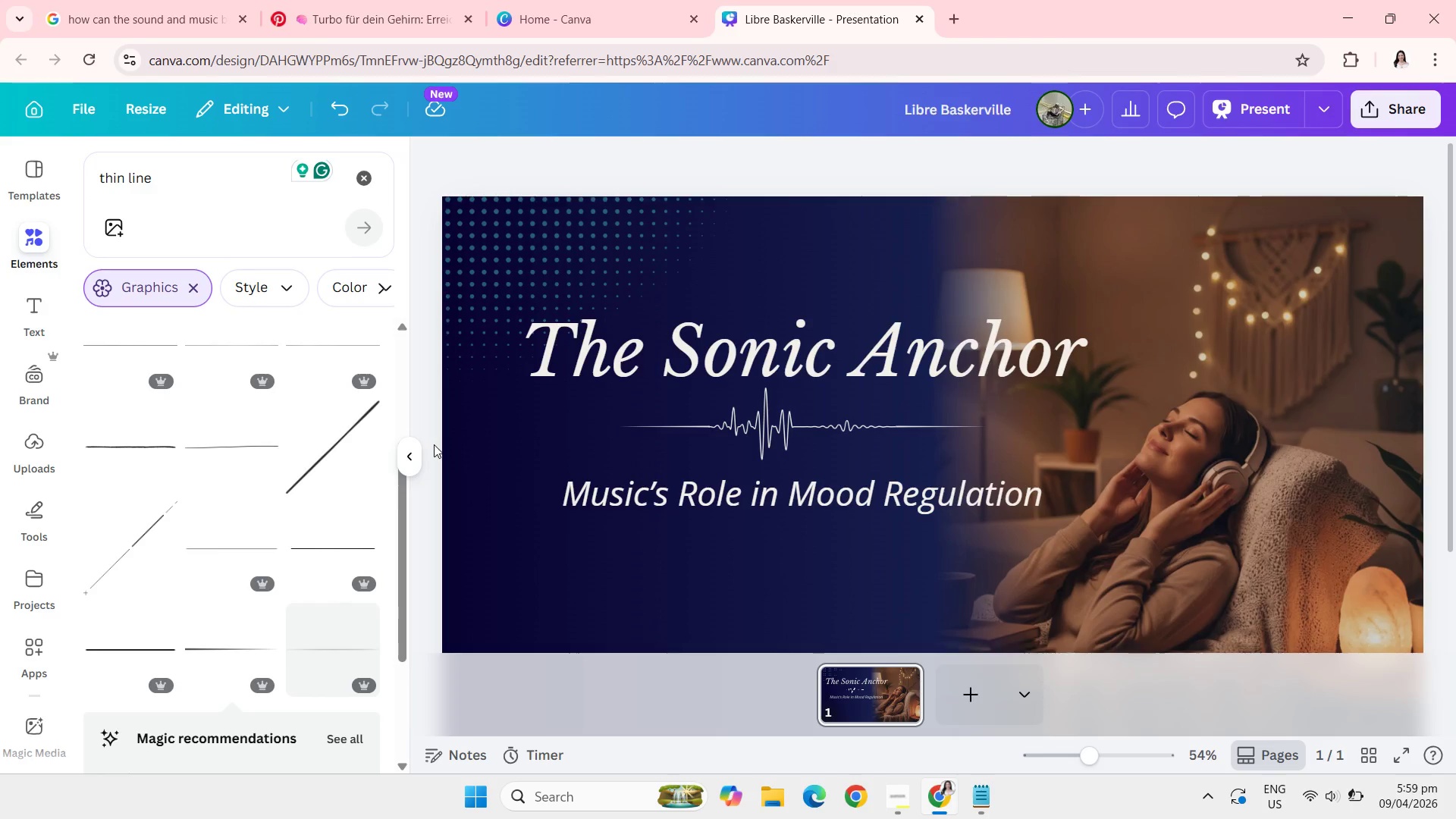 
wait(17.14)
 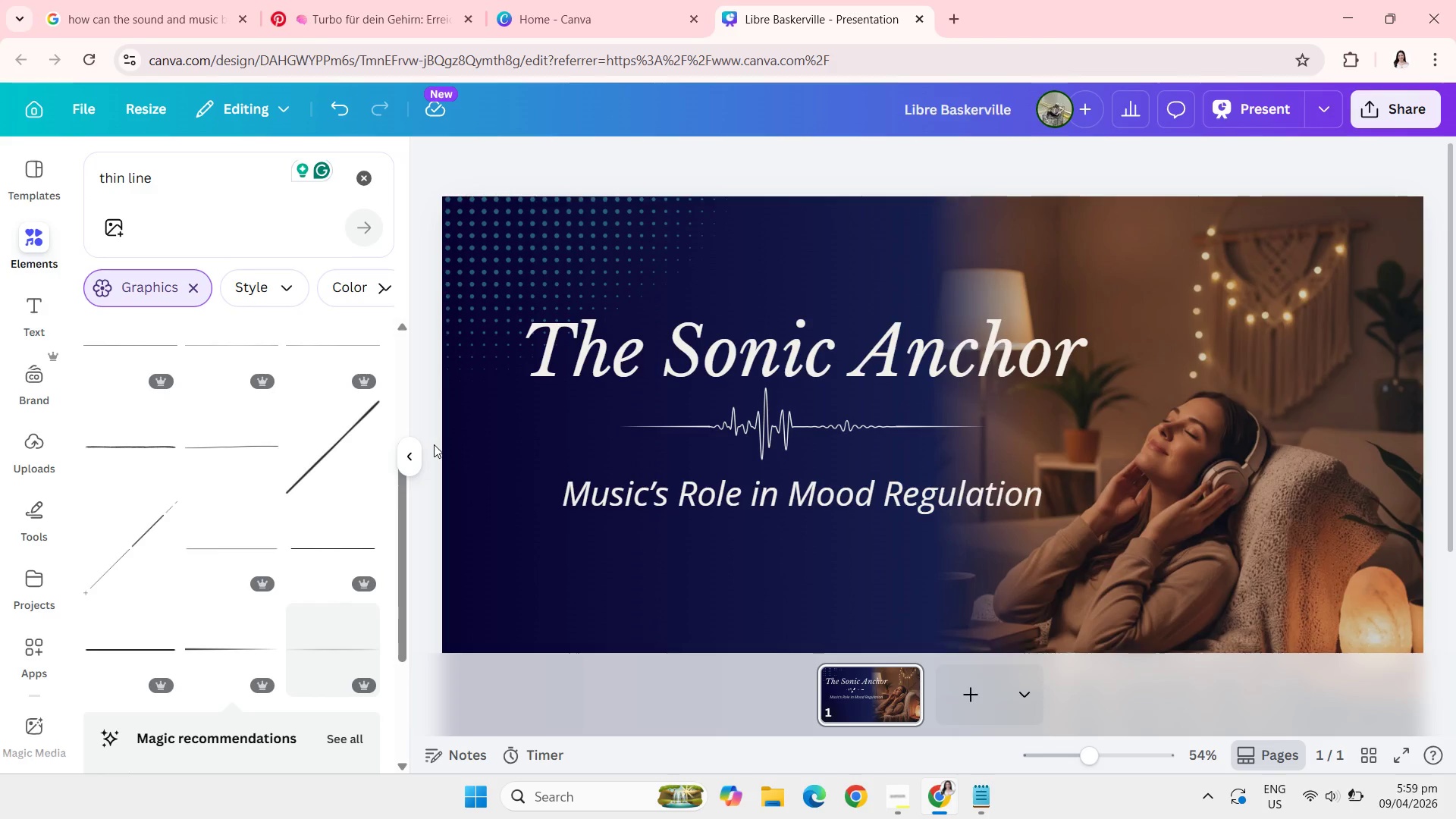 
left_click([693, 496])
 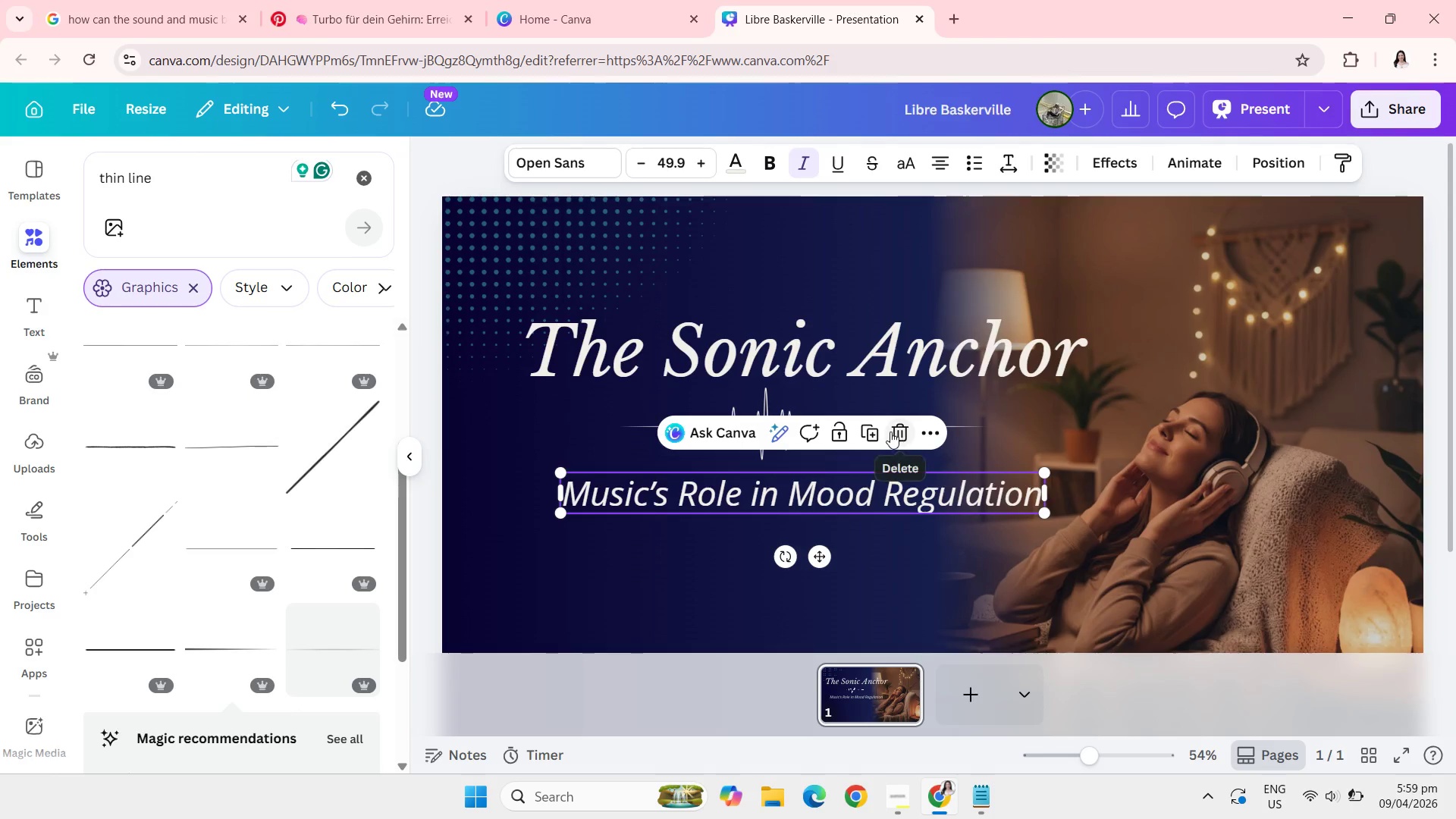 
left_click([882, 431])
 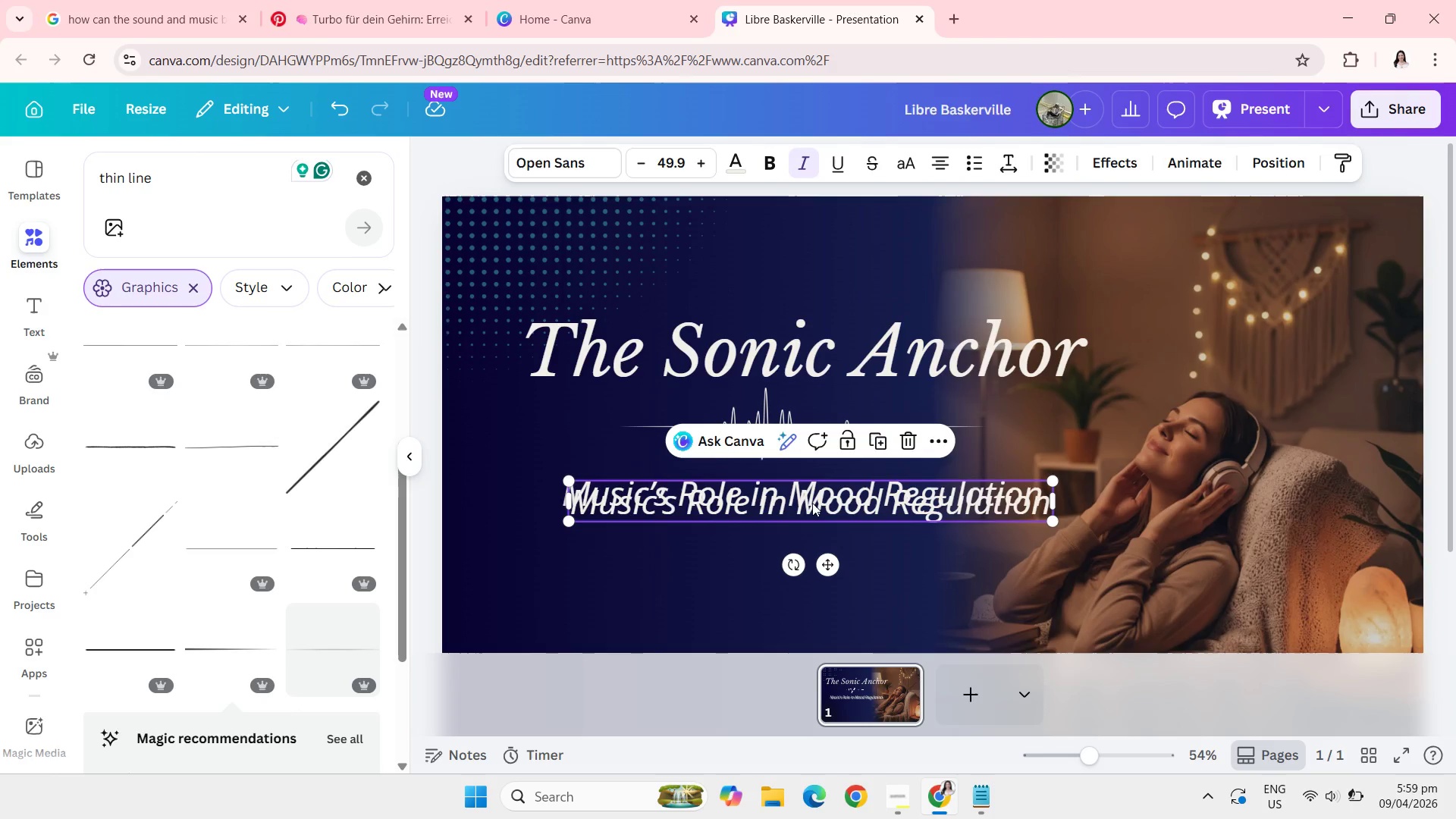 
left_click_drag(start_coordinate=[805, 507], to_coordinate=[733, 607])
 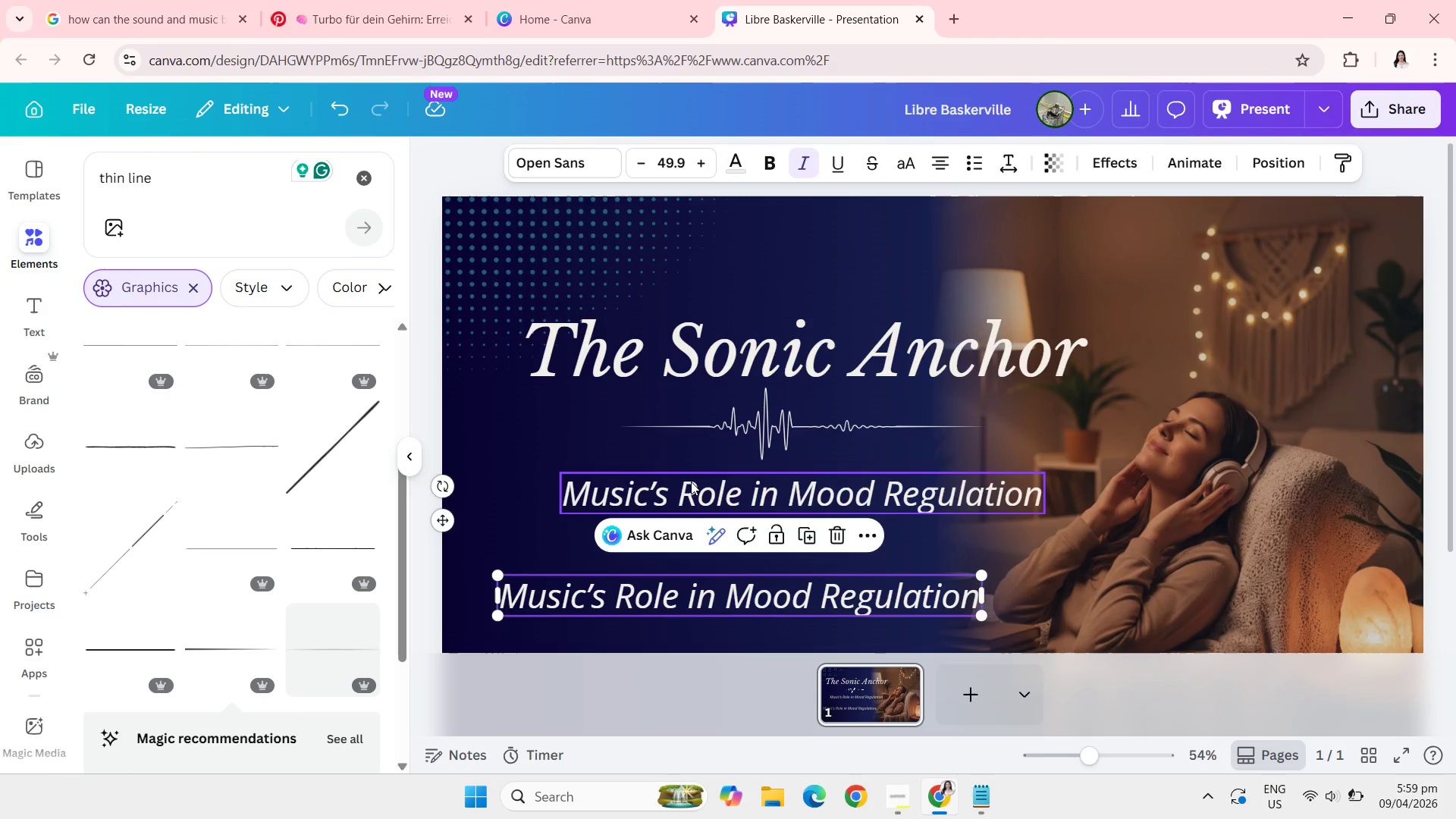 
left_click([691, 482])
 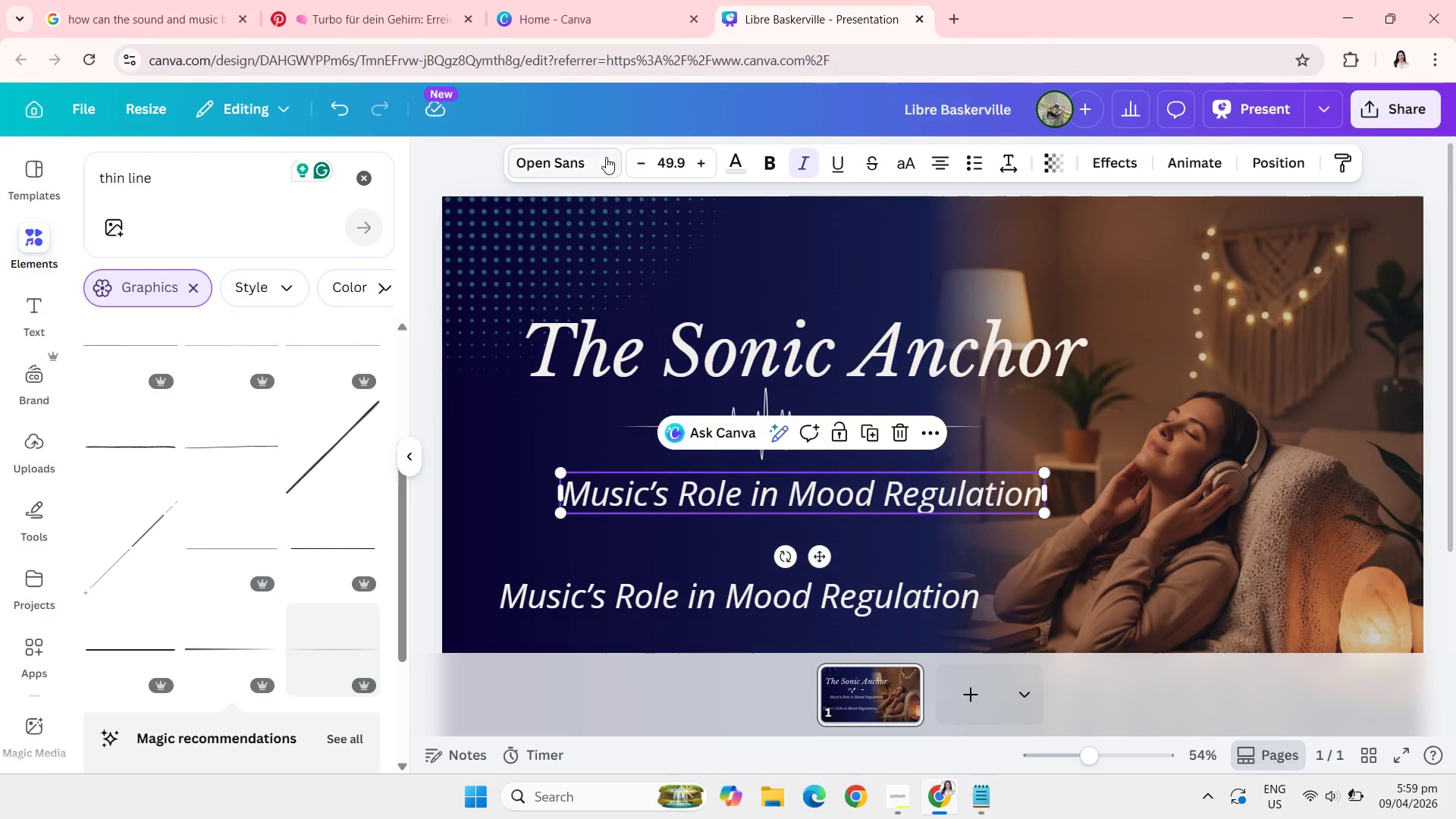 
left_click([592, 159])
 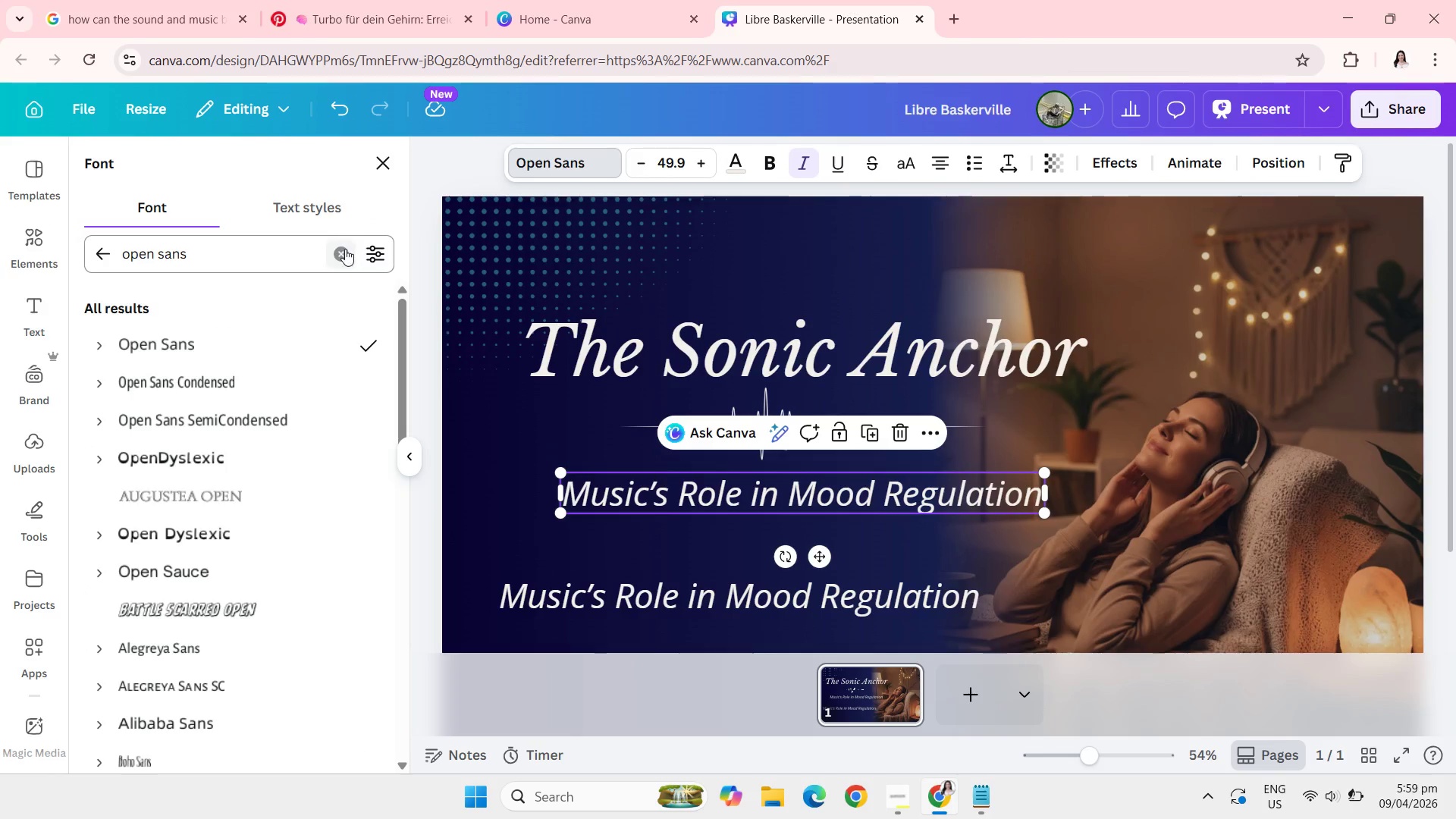 
left_click([340, 249])
 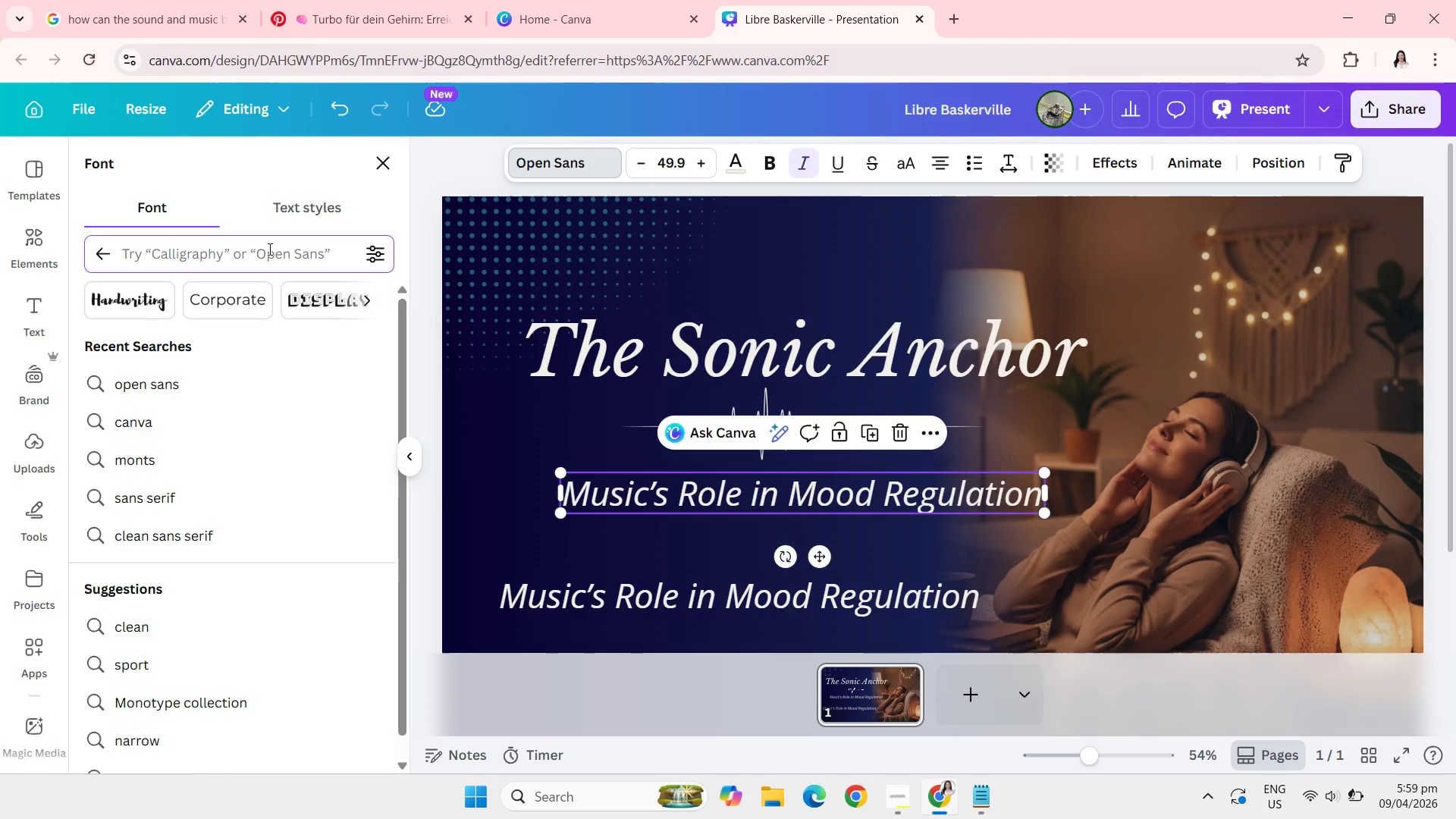 
type(libre)
 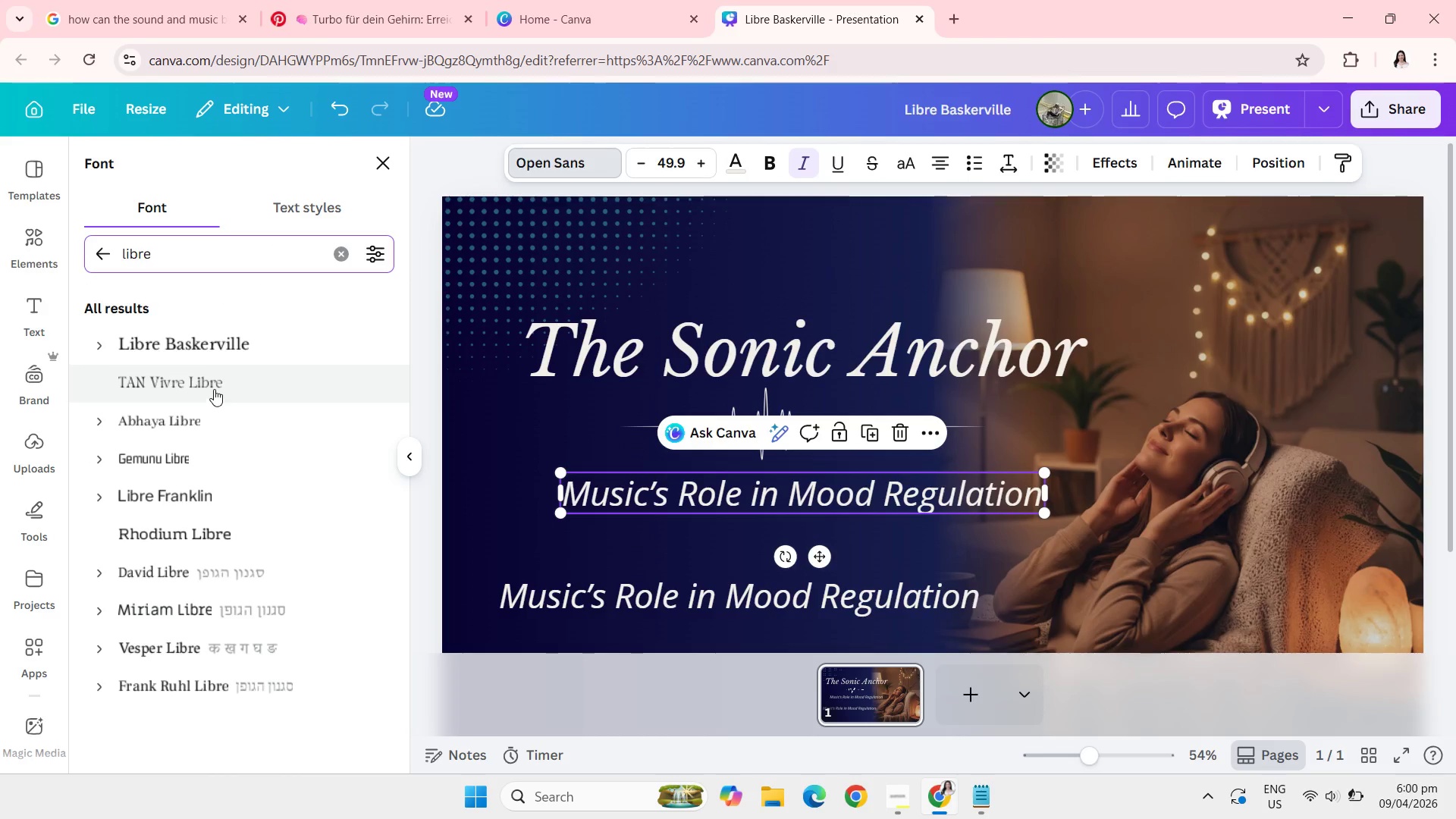 
left_click([199, 347])
 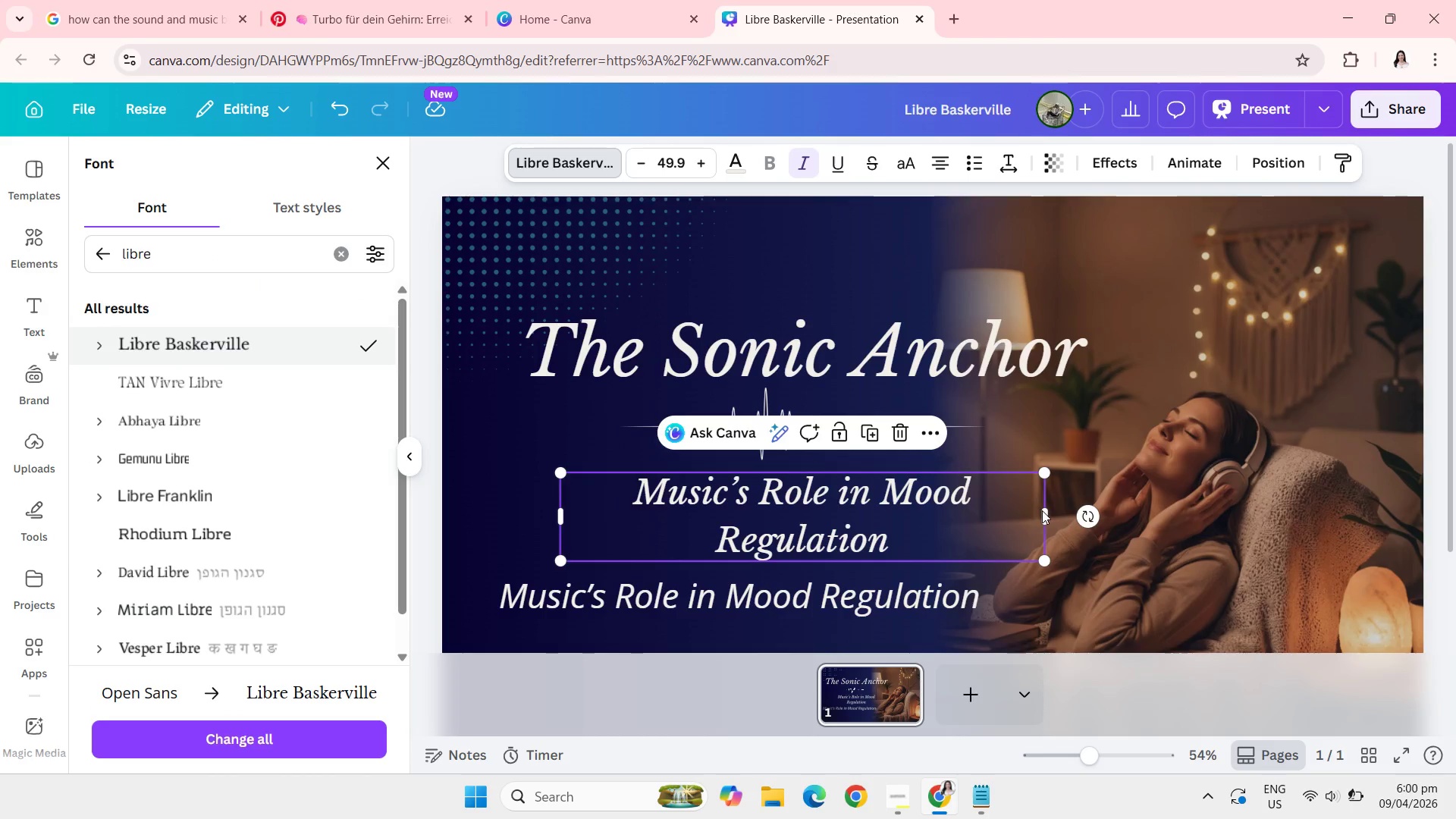 
left_click_drag(start_coordinate=[1047, 516], to_coordinate=[1088, 509])
 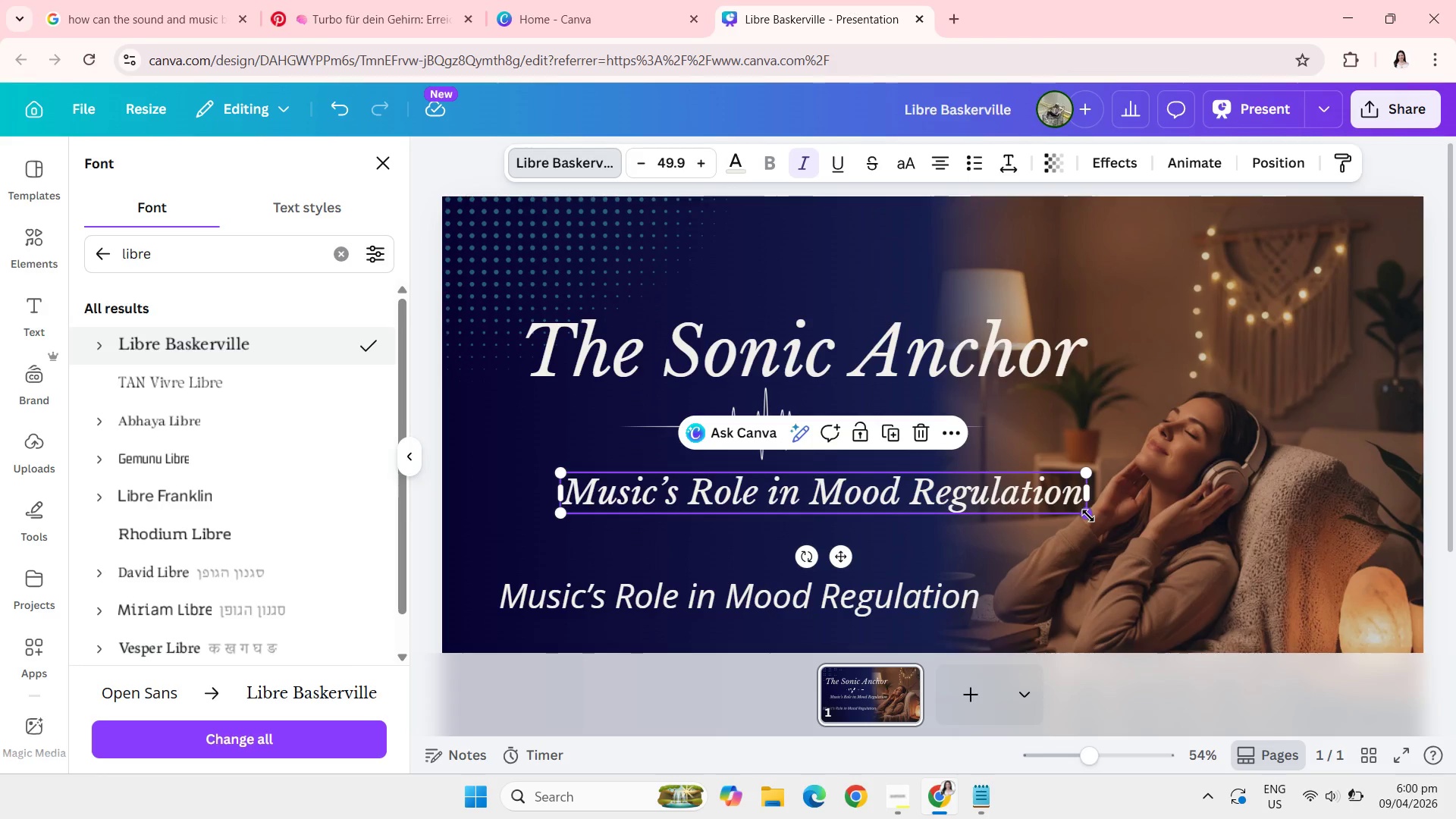 
left_click_drag(start_coordinate=[1088, 516], to_coordinate=[987, 492])
 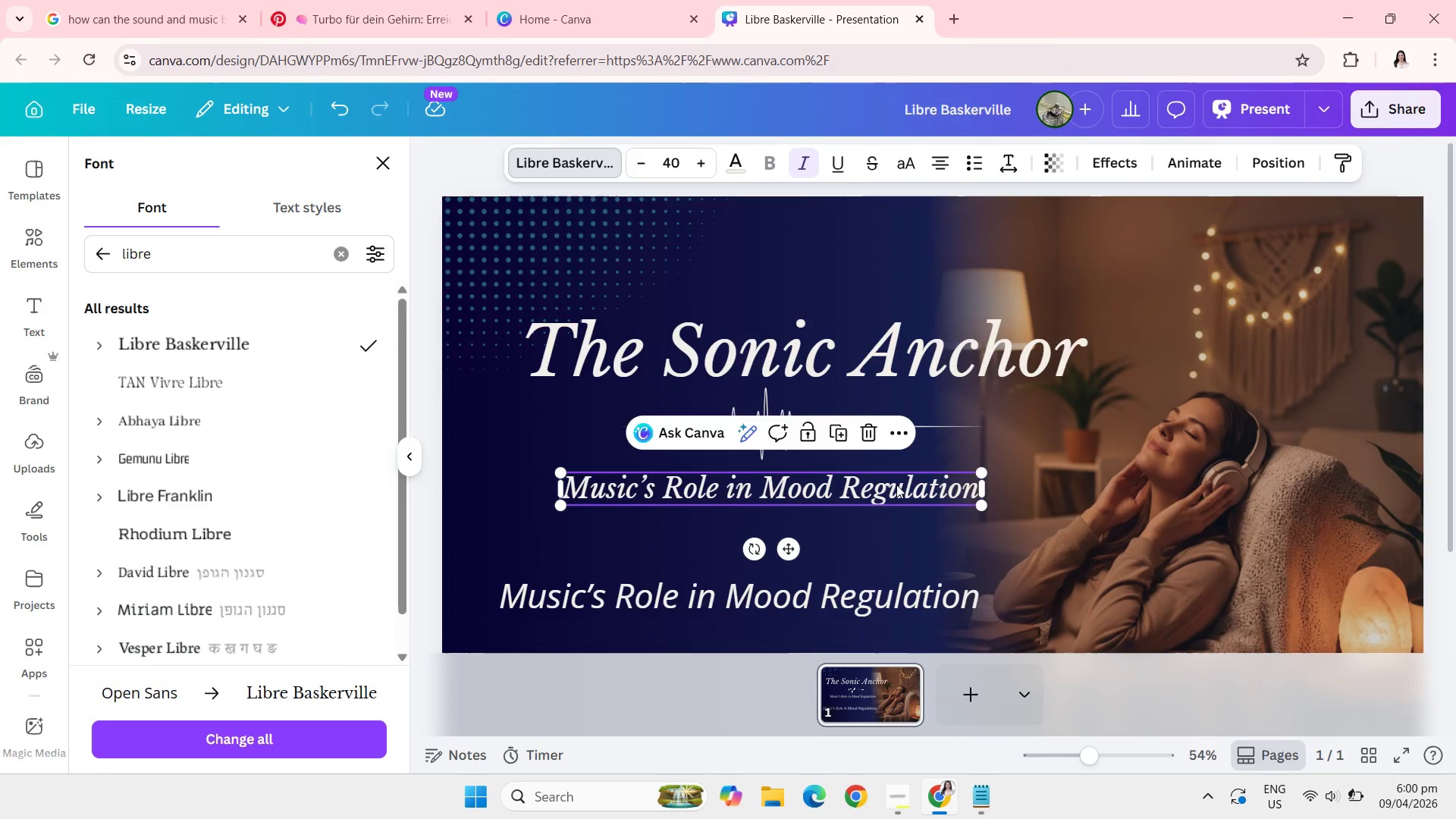 
left_click_drag(start_coordinate=[791, 552], to_coordinate=[783, 554])
 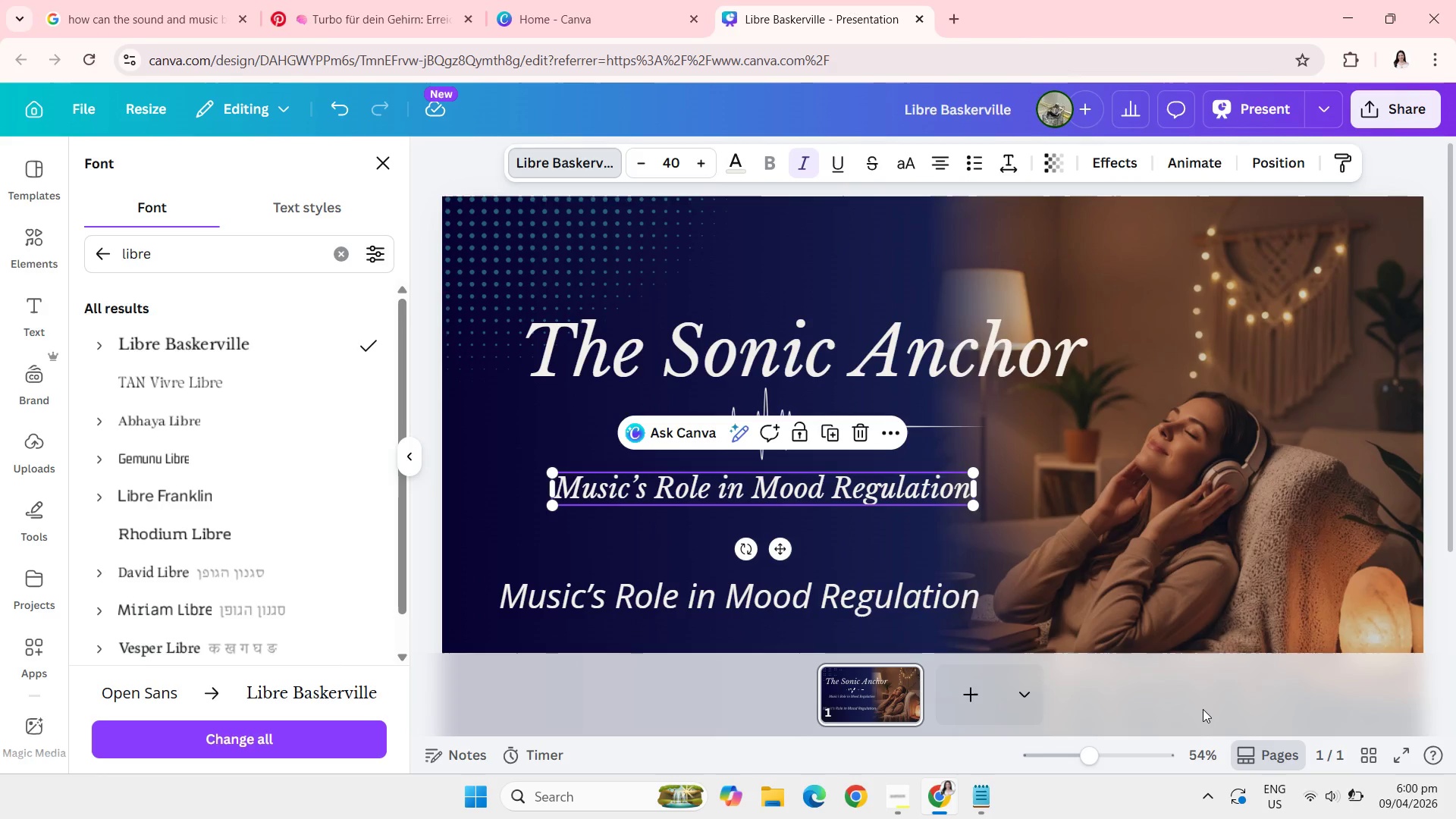 
left_click([1179, 702])
 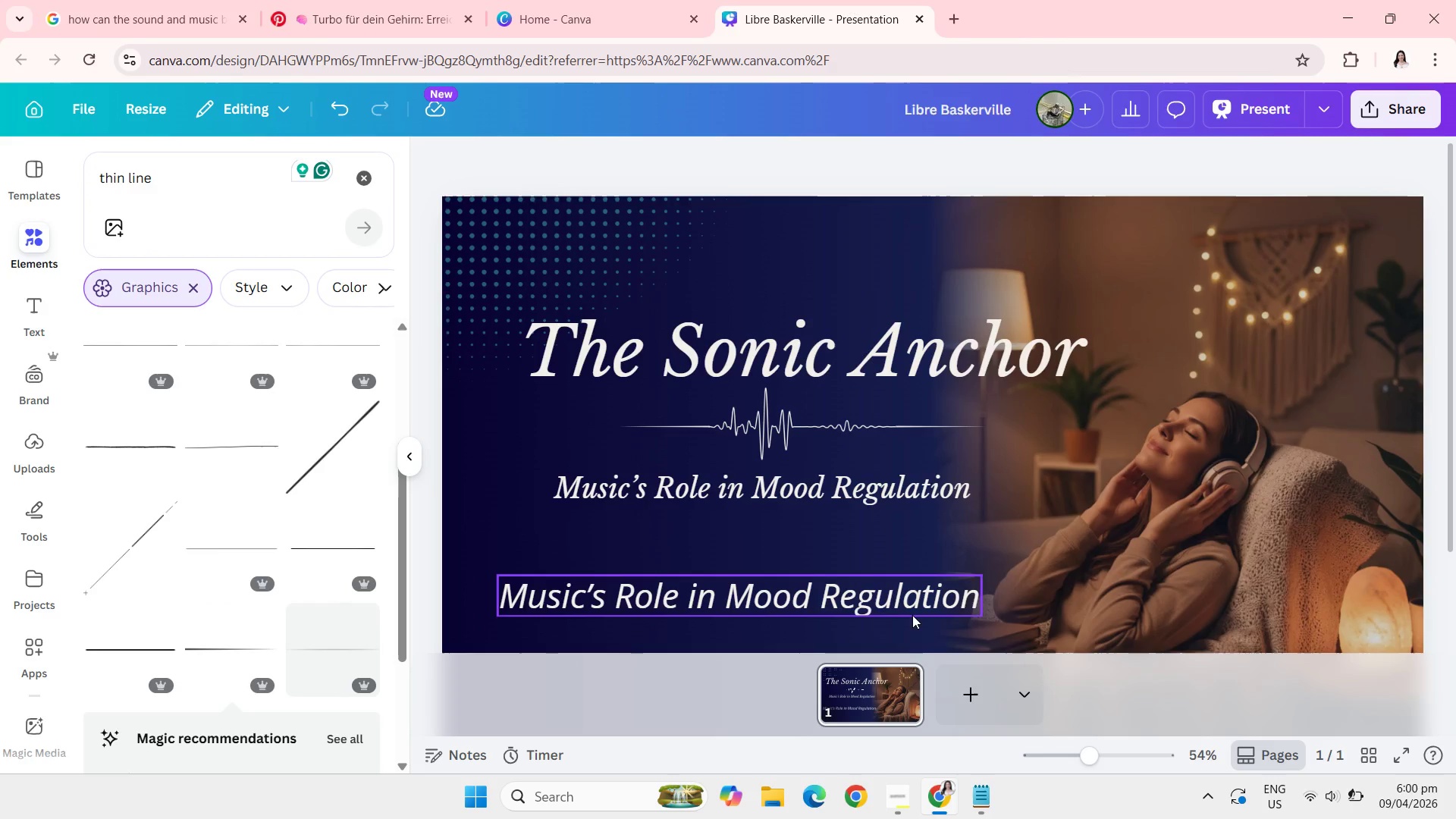 
left_click([822, 598])
 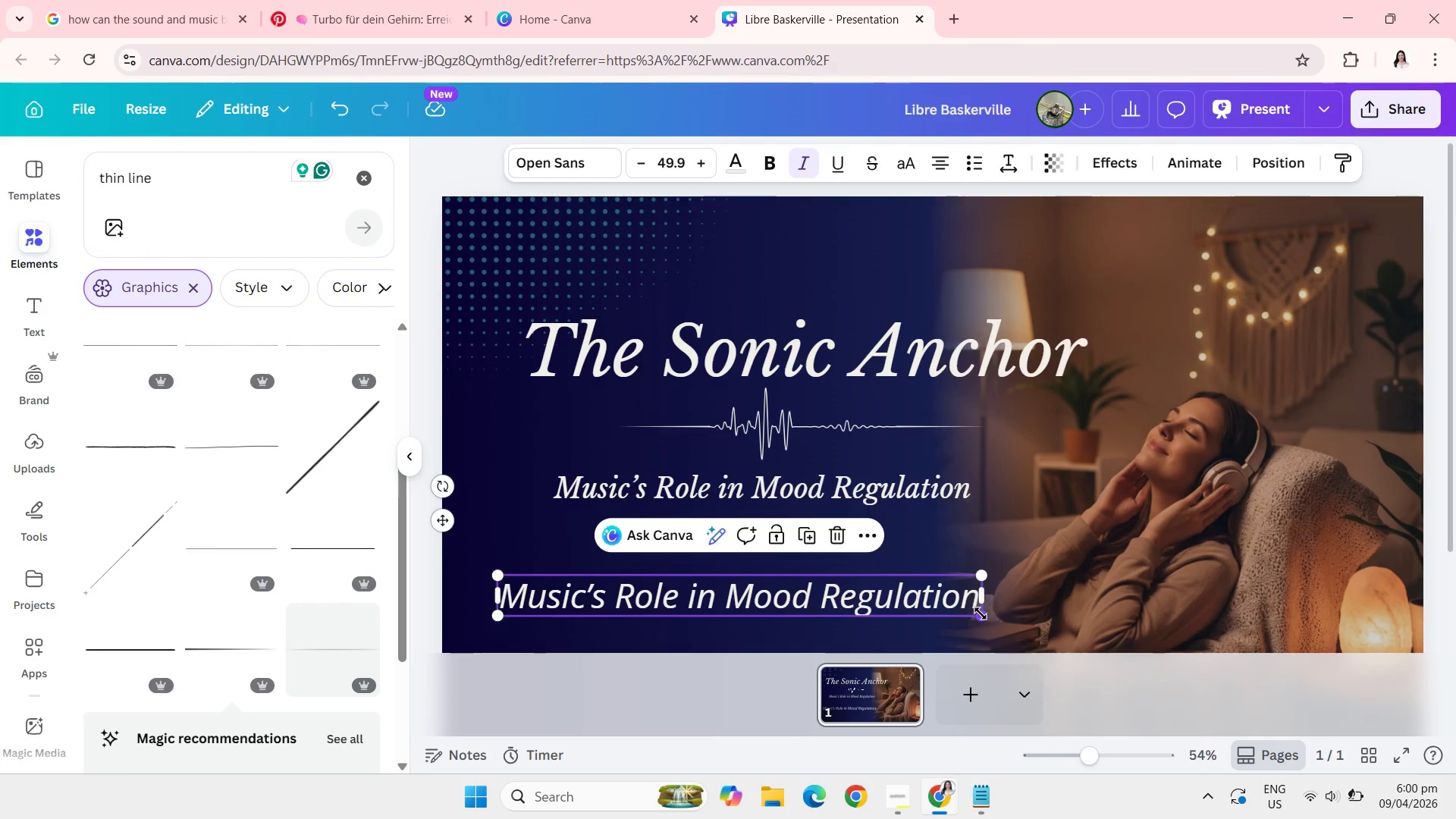 
left_click_drag(start_coordinate=[981, 616], to_coordinate=[796, 582])
 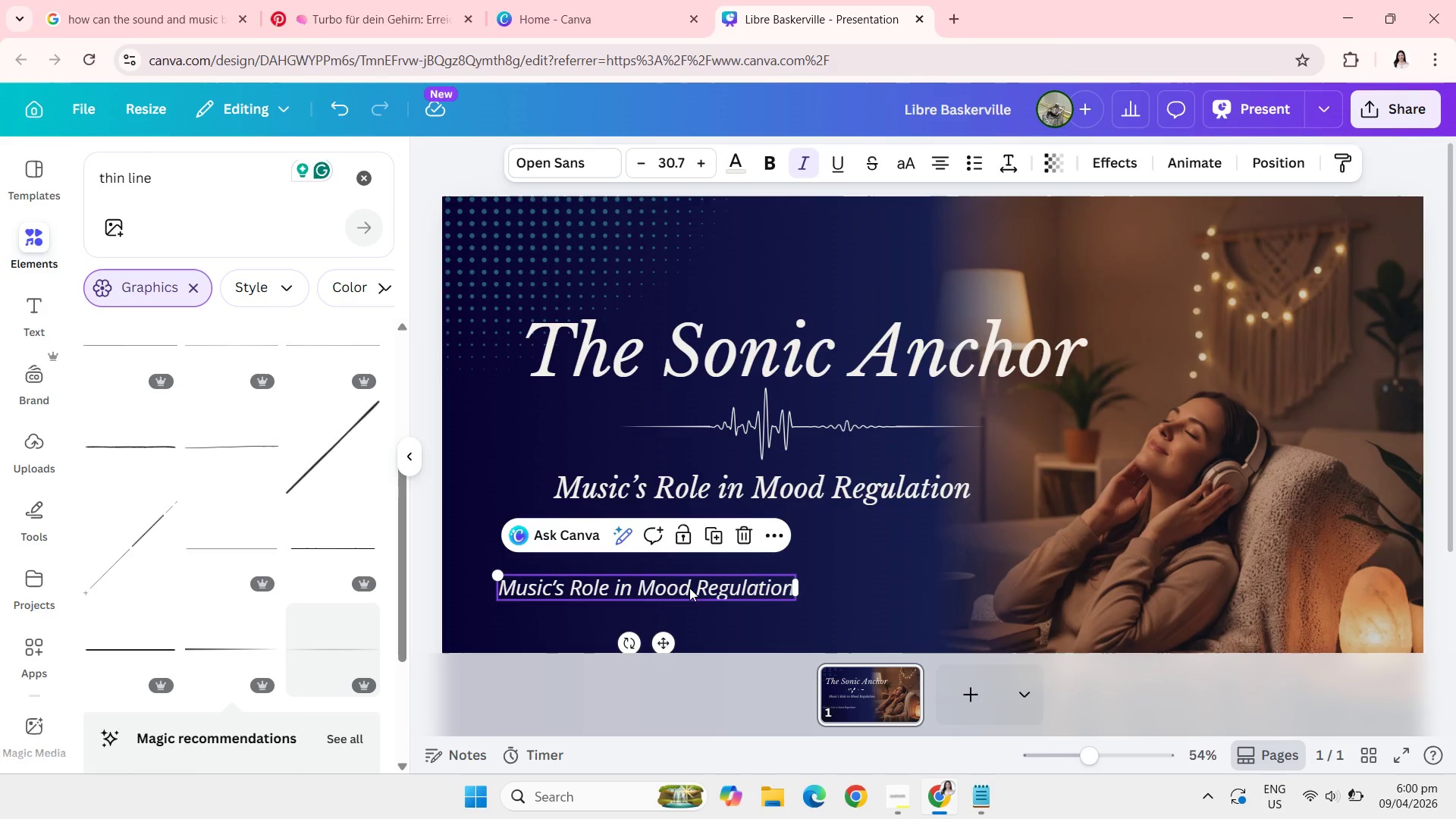 
left_click_drag(start_coordinate=[689, 588], to_coordinate=[739, 606])
 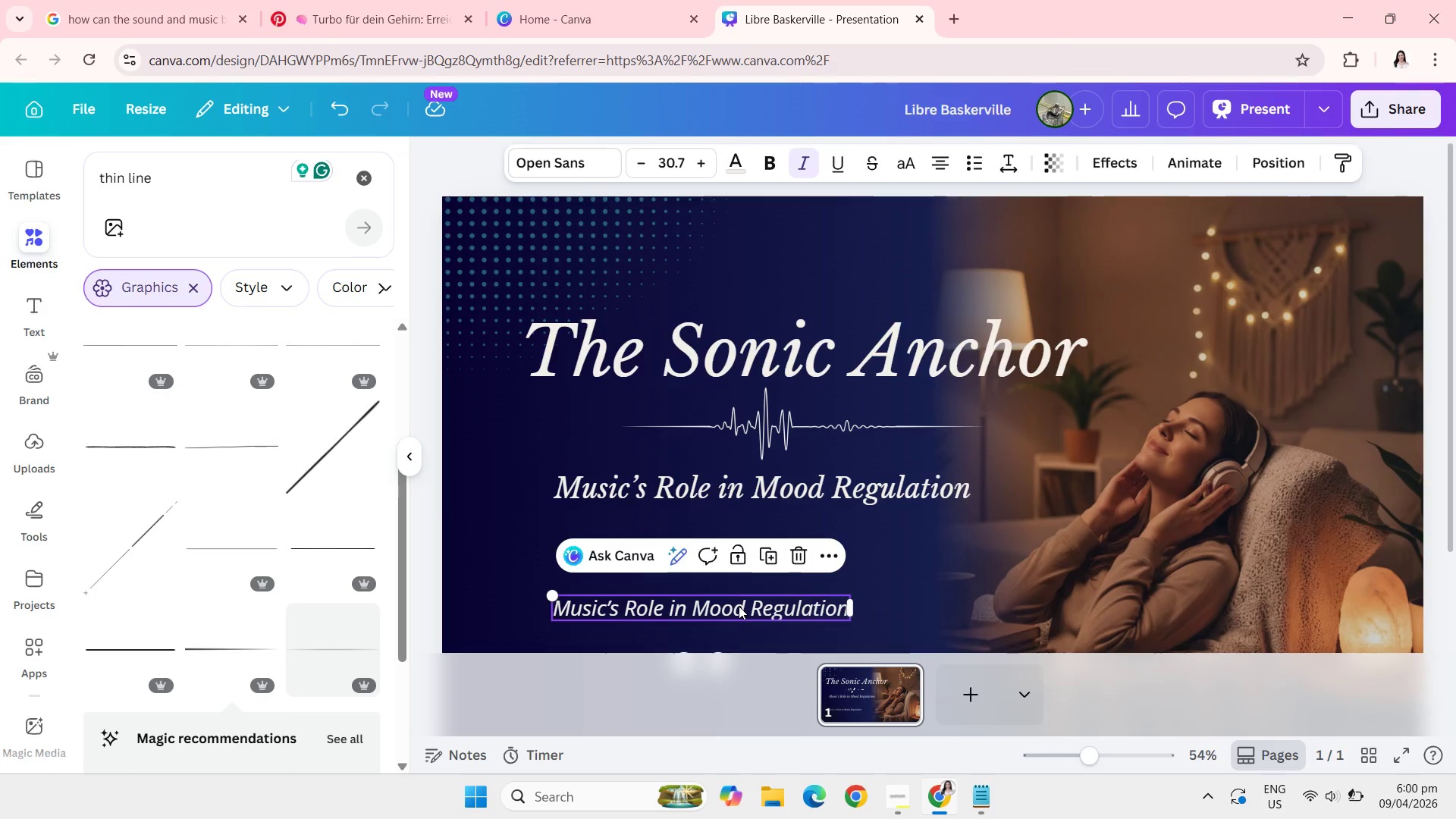 
wait(5.16)
 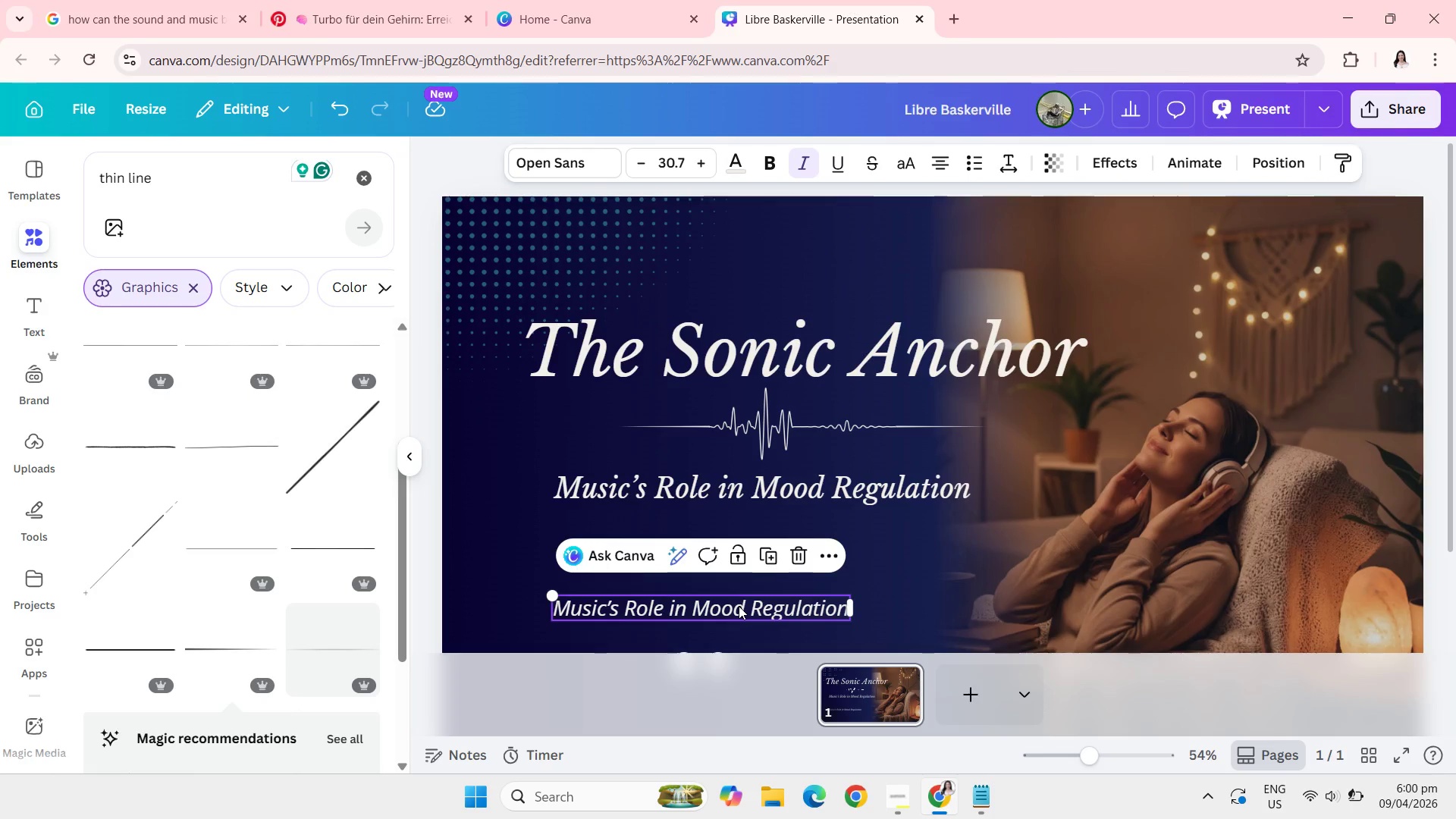 
left_click([211, 0])
 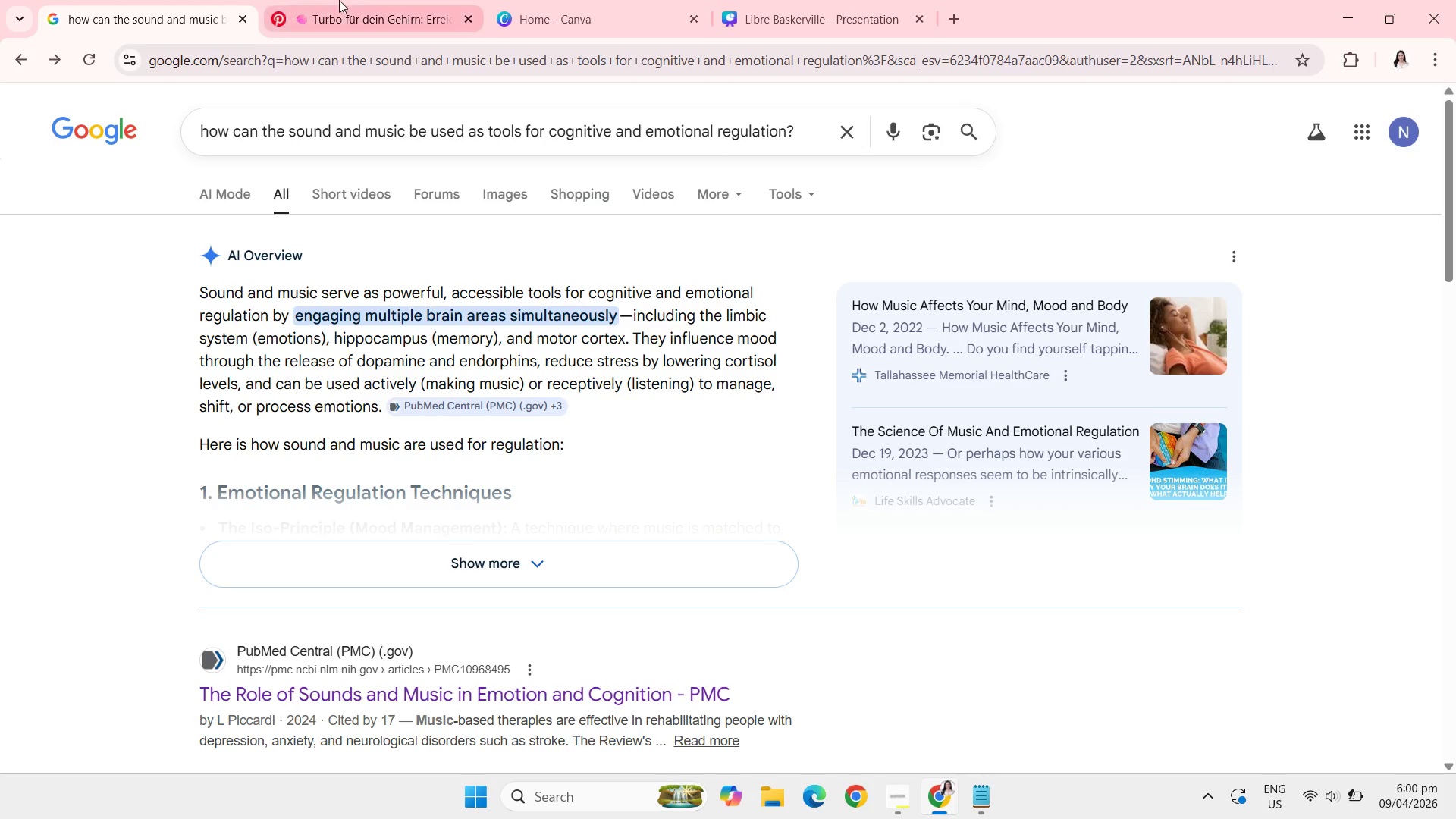 
left_click([371, 0])
 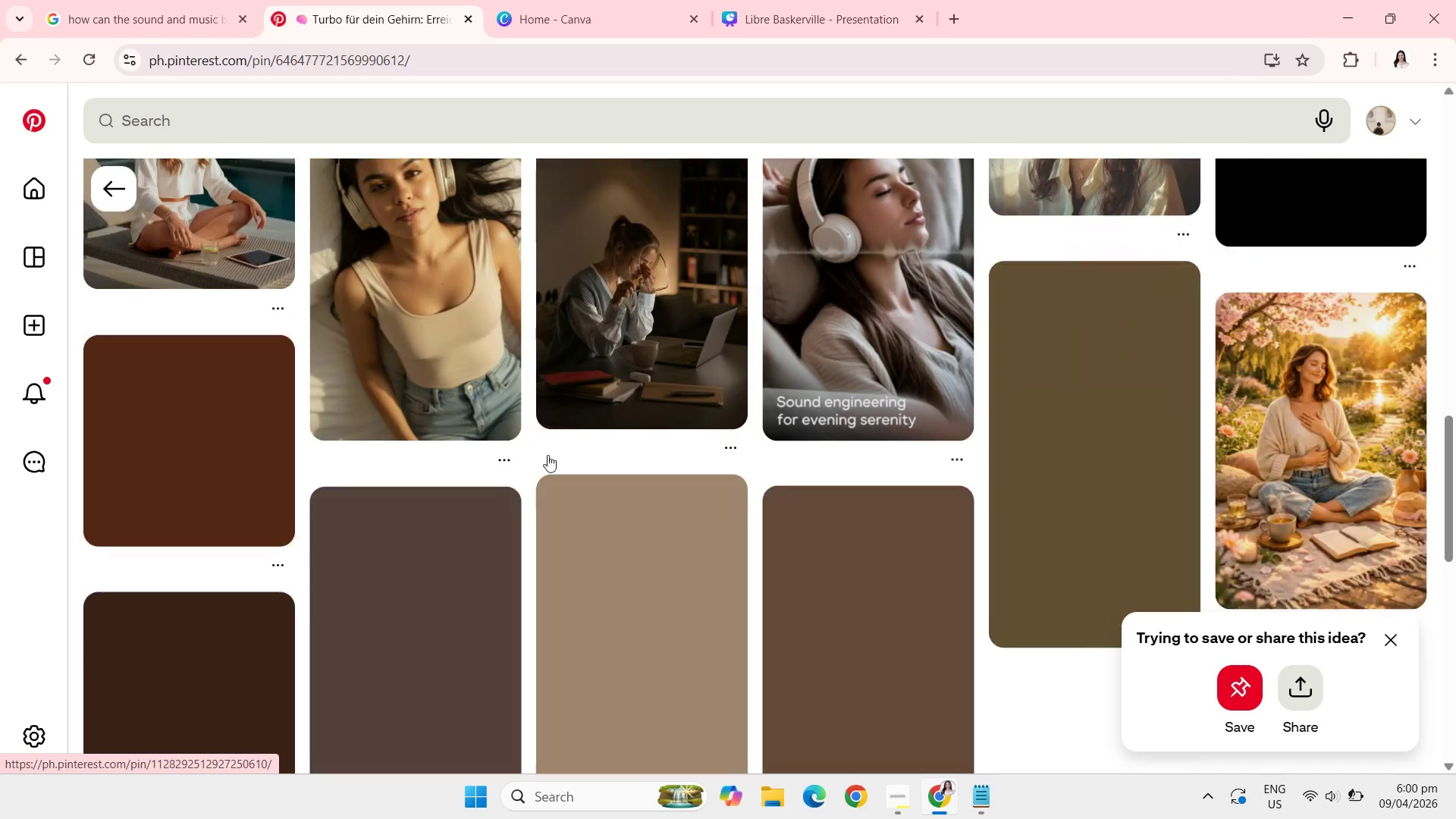 
left_click([785, 0])
 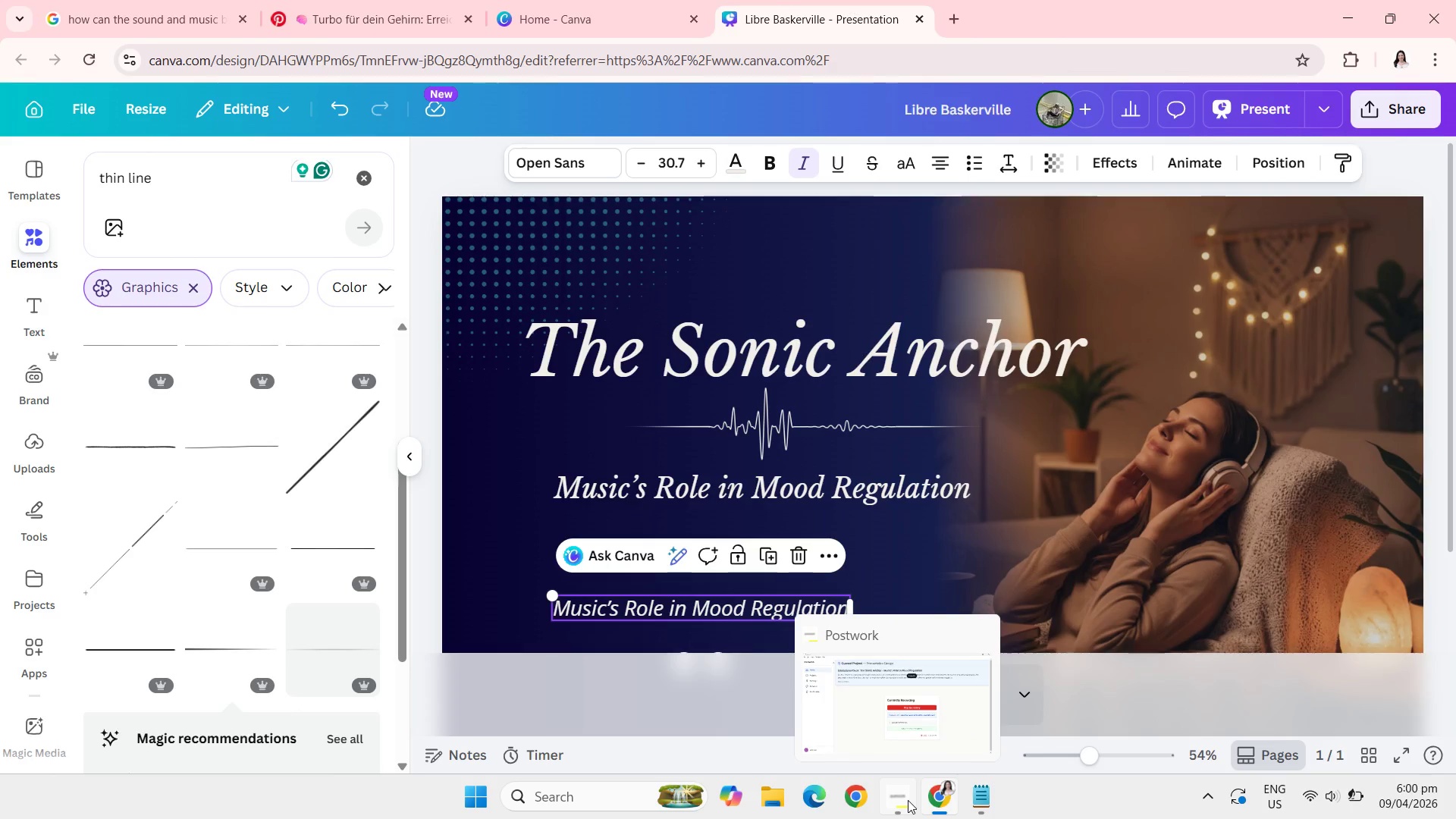 
left_click([908, 800])